 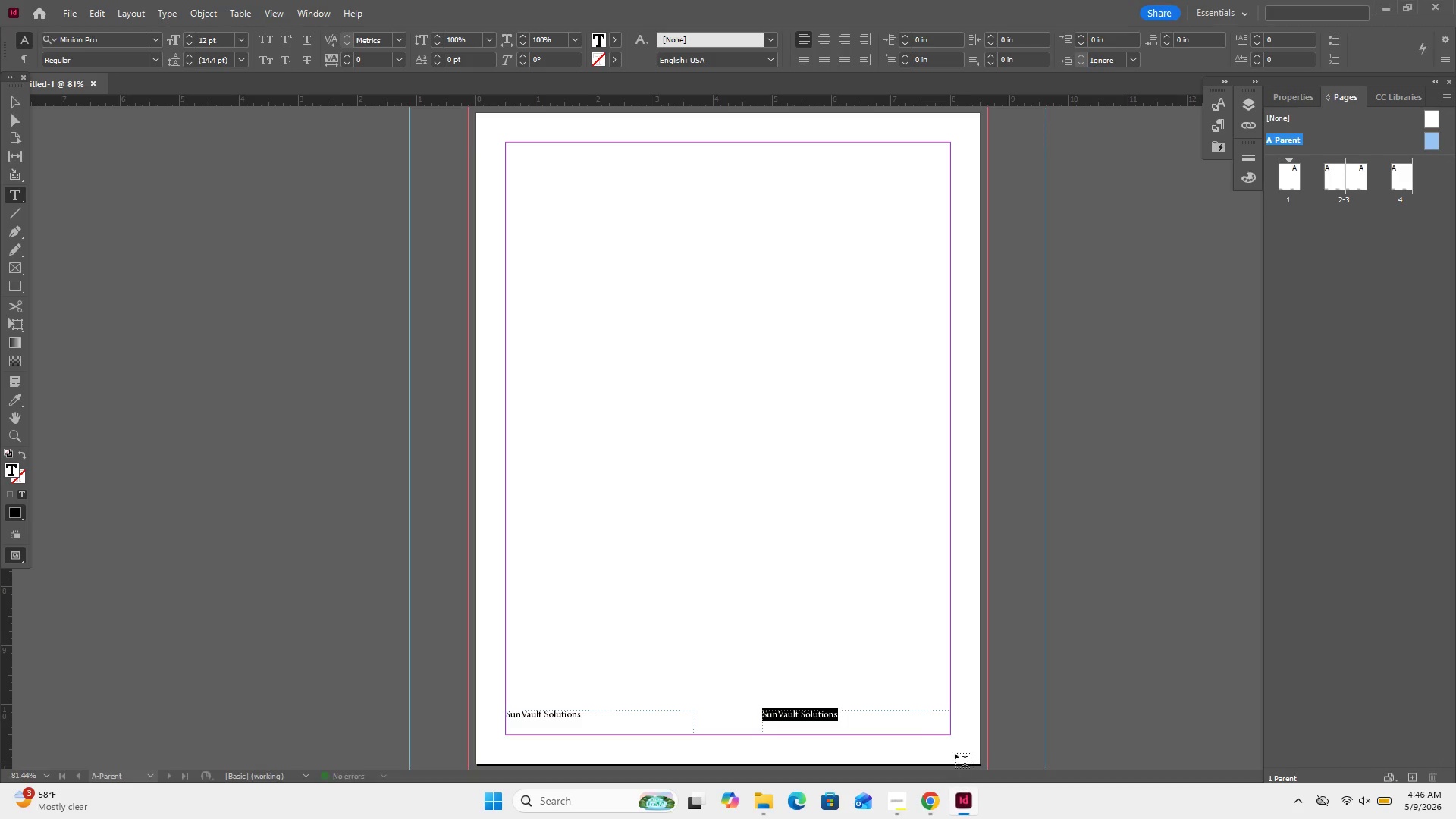 
key(Control+V)
 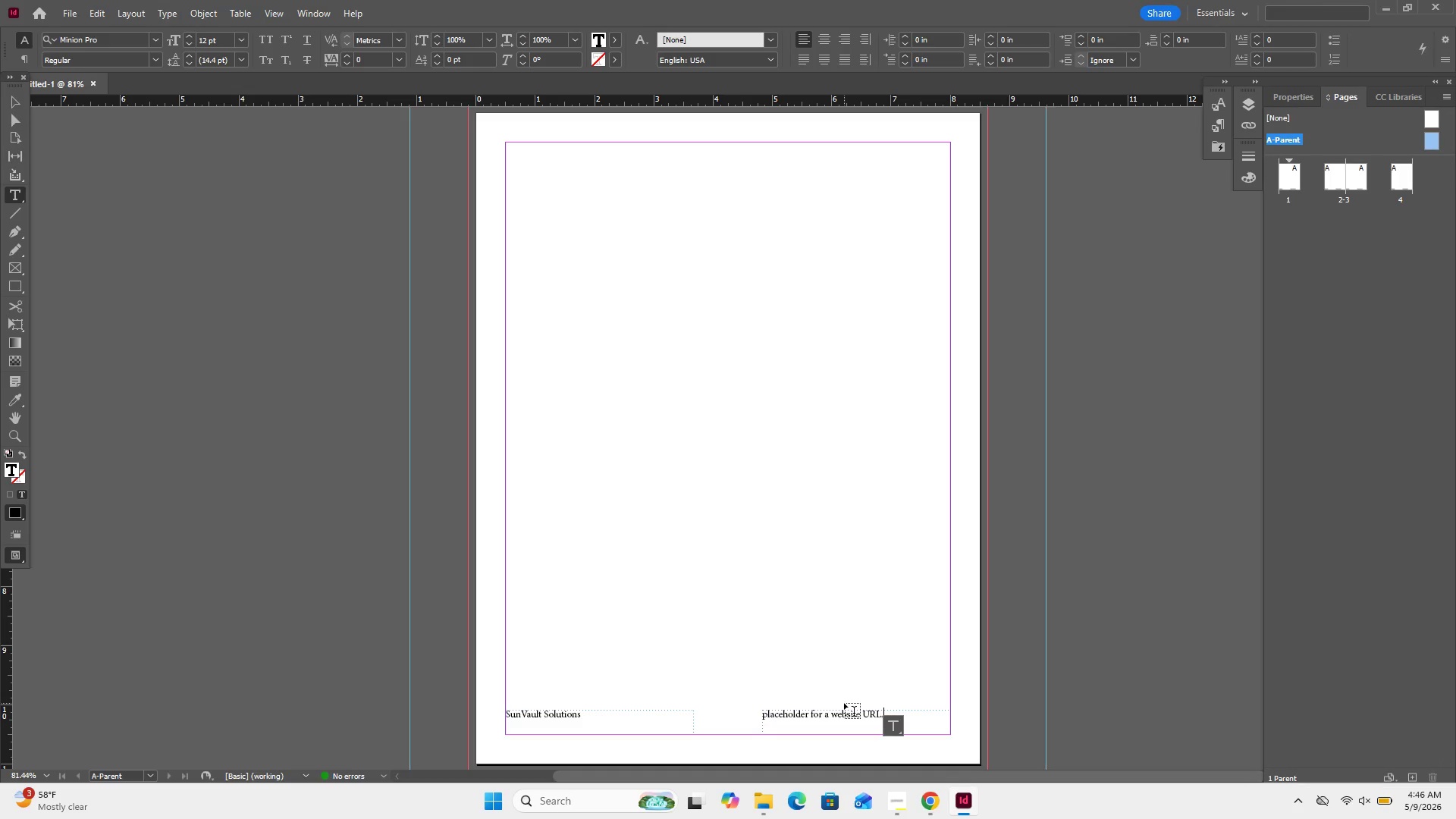 
key(Backspace)
 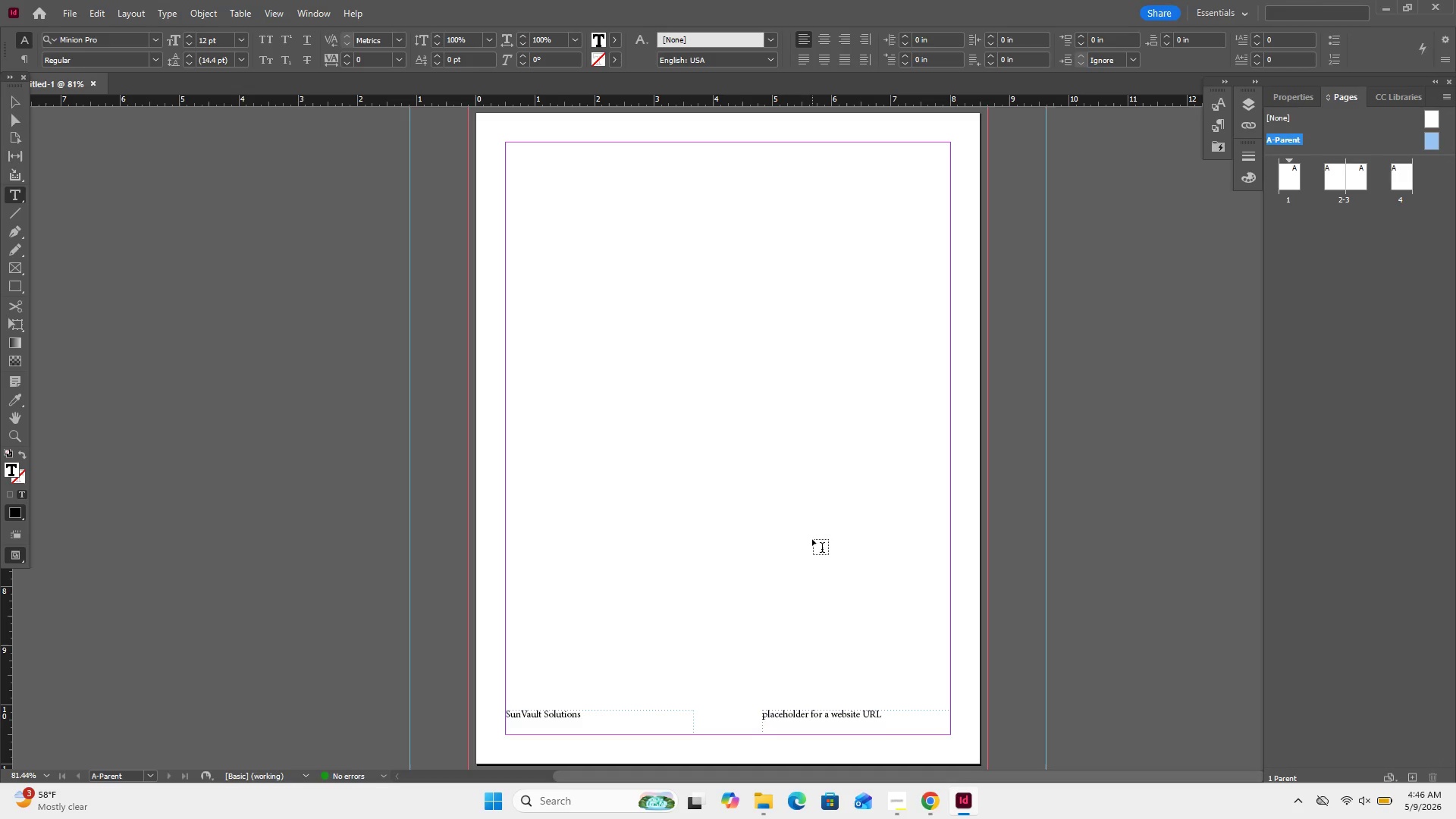 
scroll: coordinate [814, 541], scroll_direction: down, amount: 1.0
 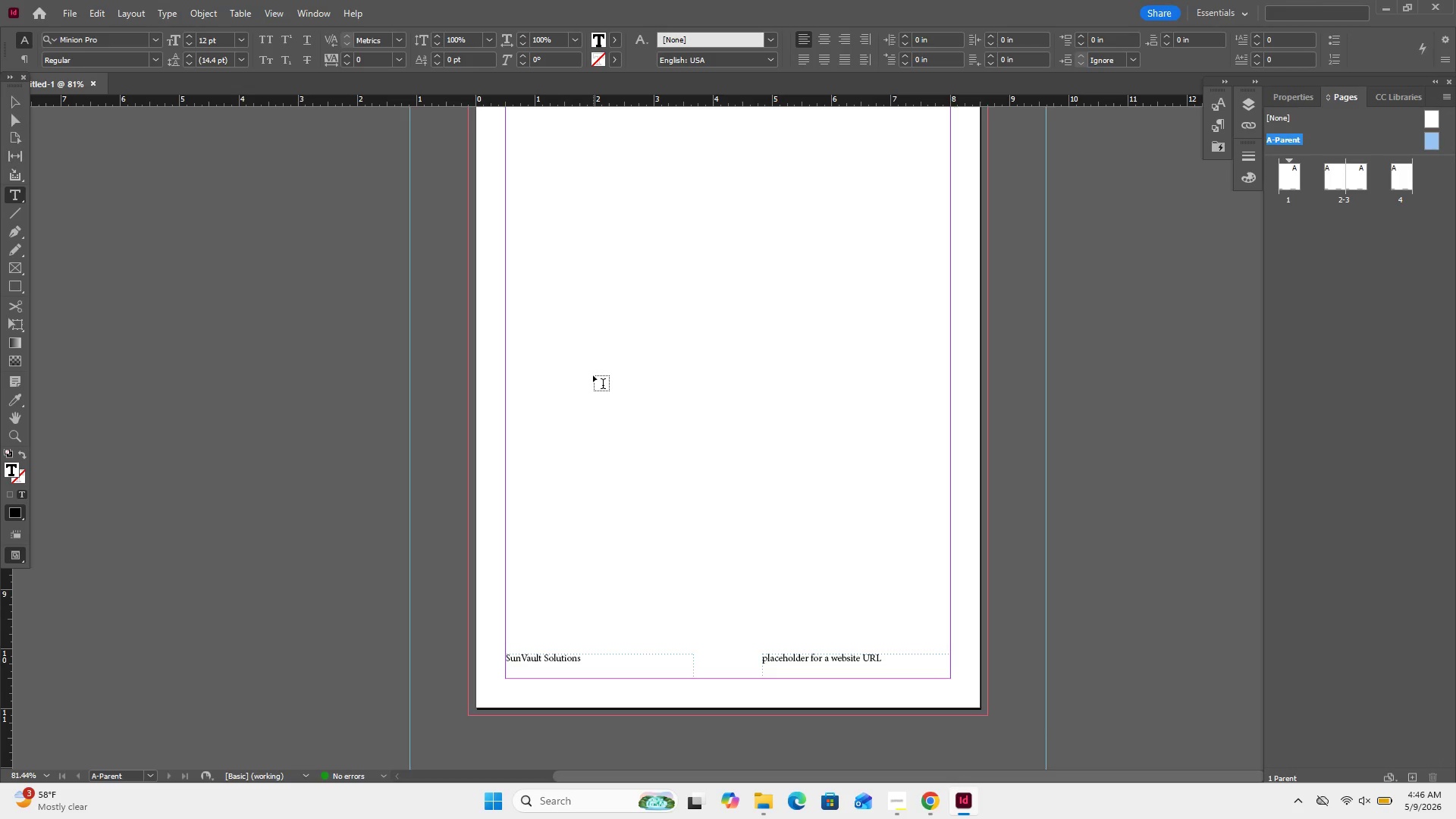 
wait(14.54)
 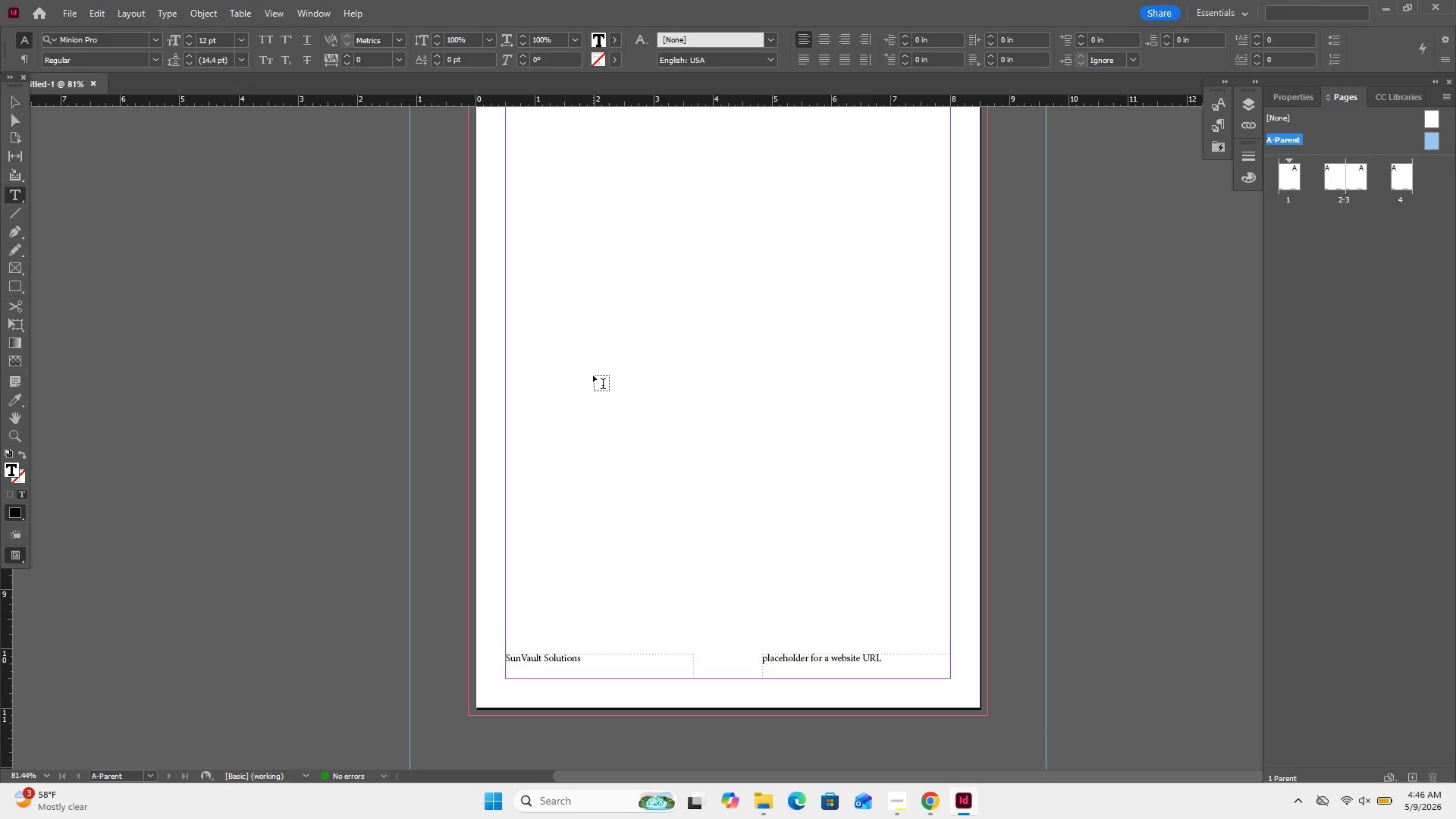 
left_click_drag(start_coordinate=[582, 664], to_coordinate=[502, 658])
 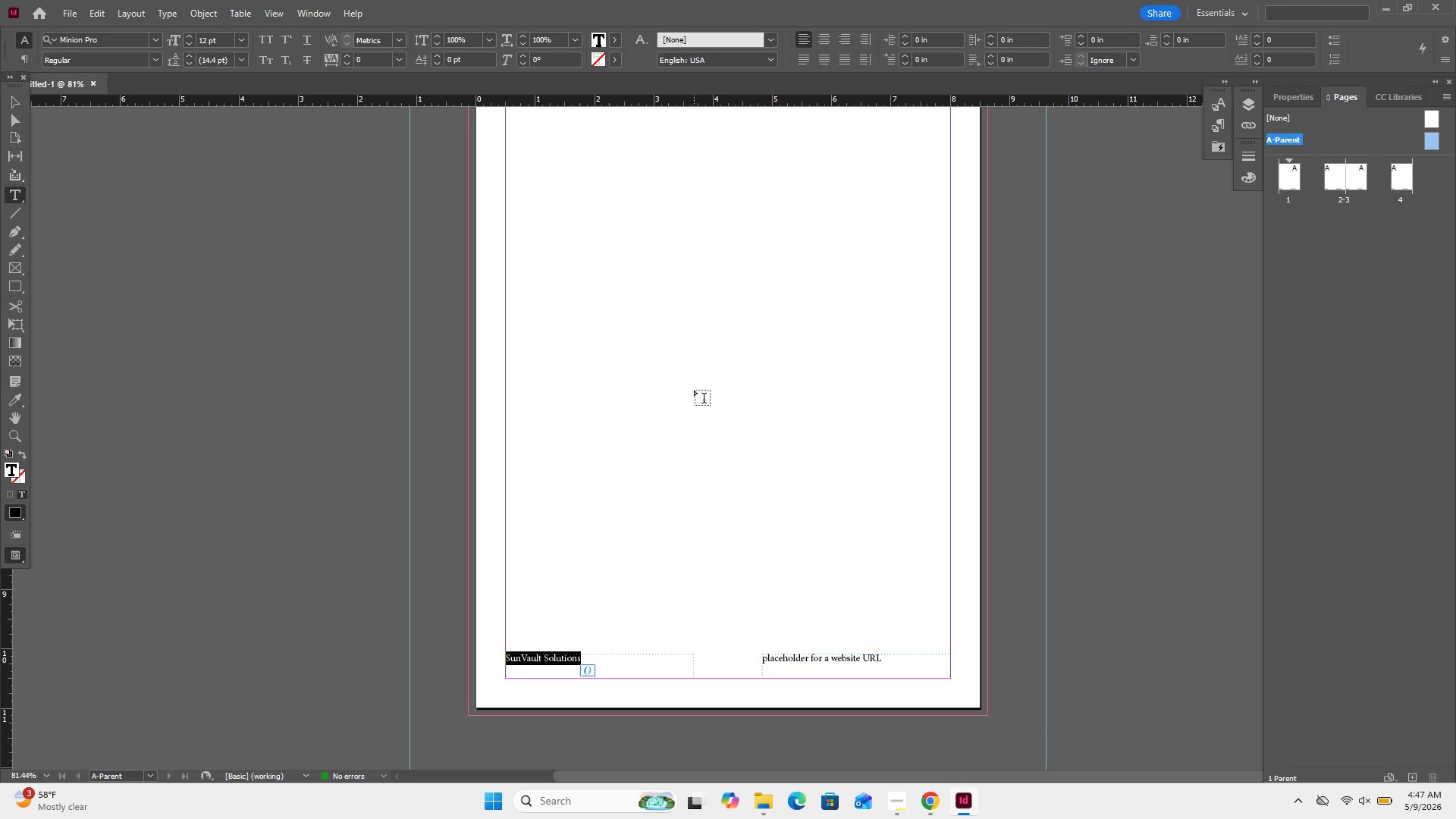 
wait(14.27)
 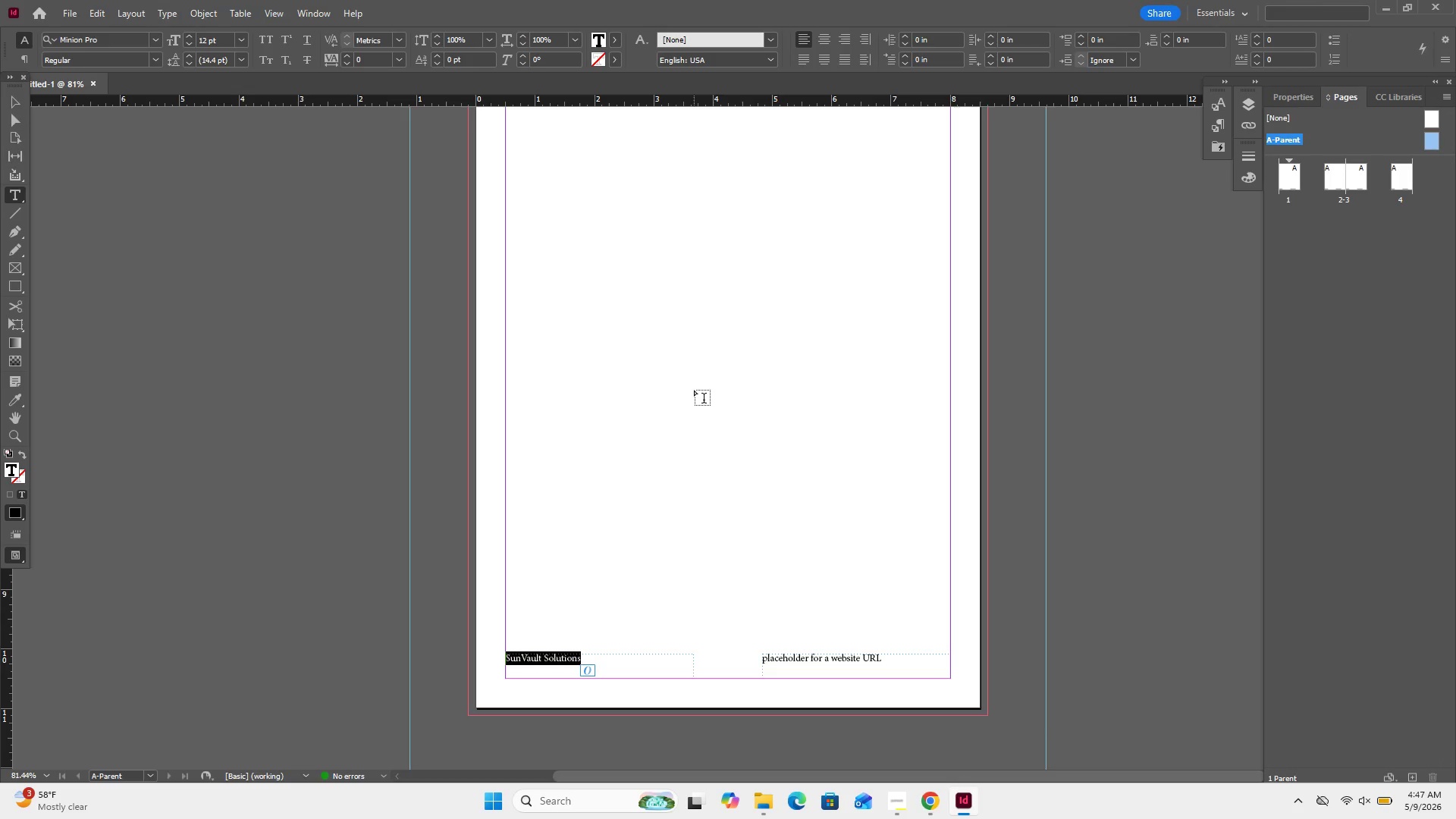 
left_click([150, 41])
 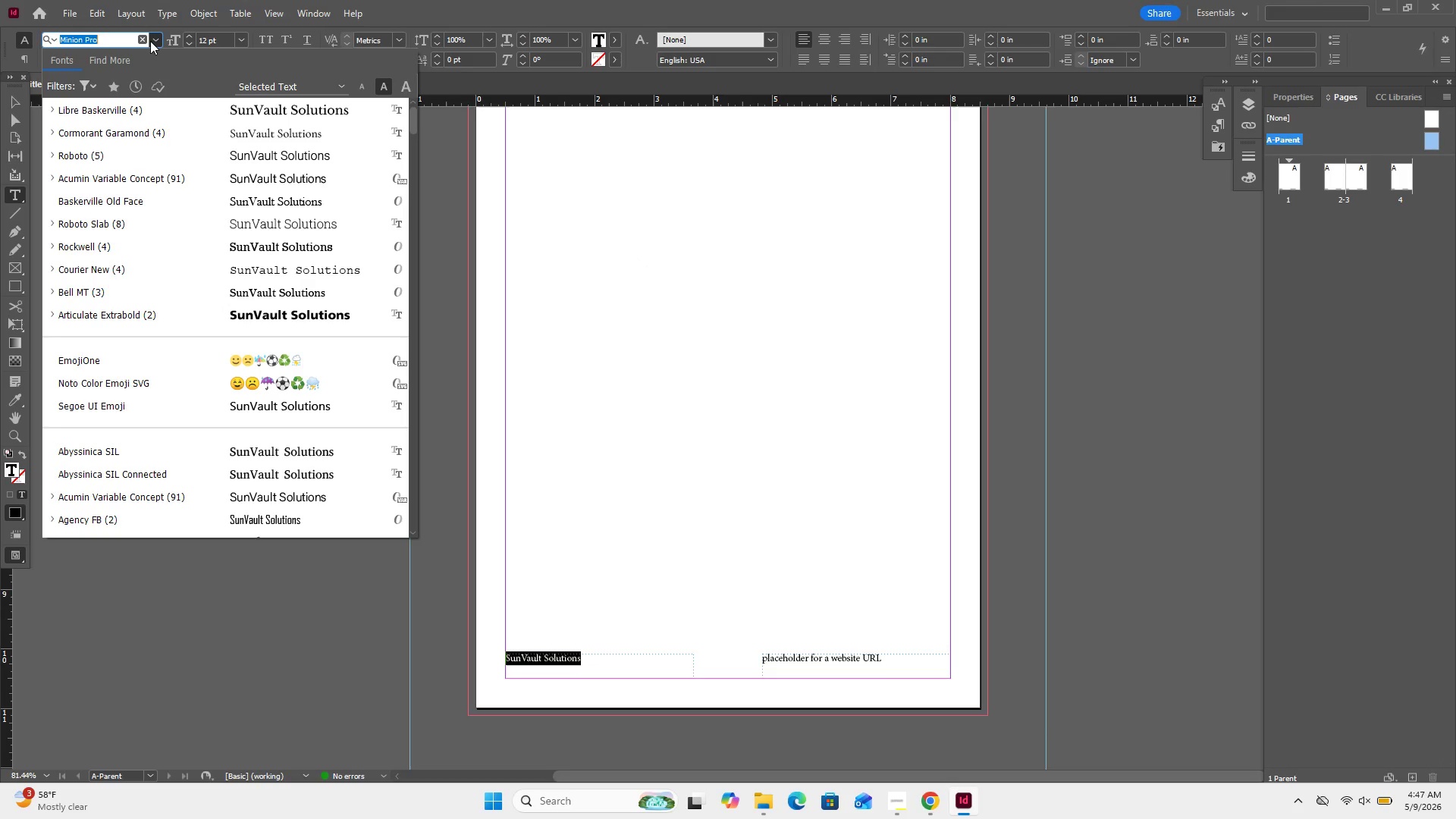 
type(mont)
 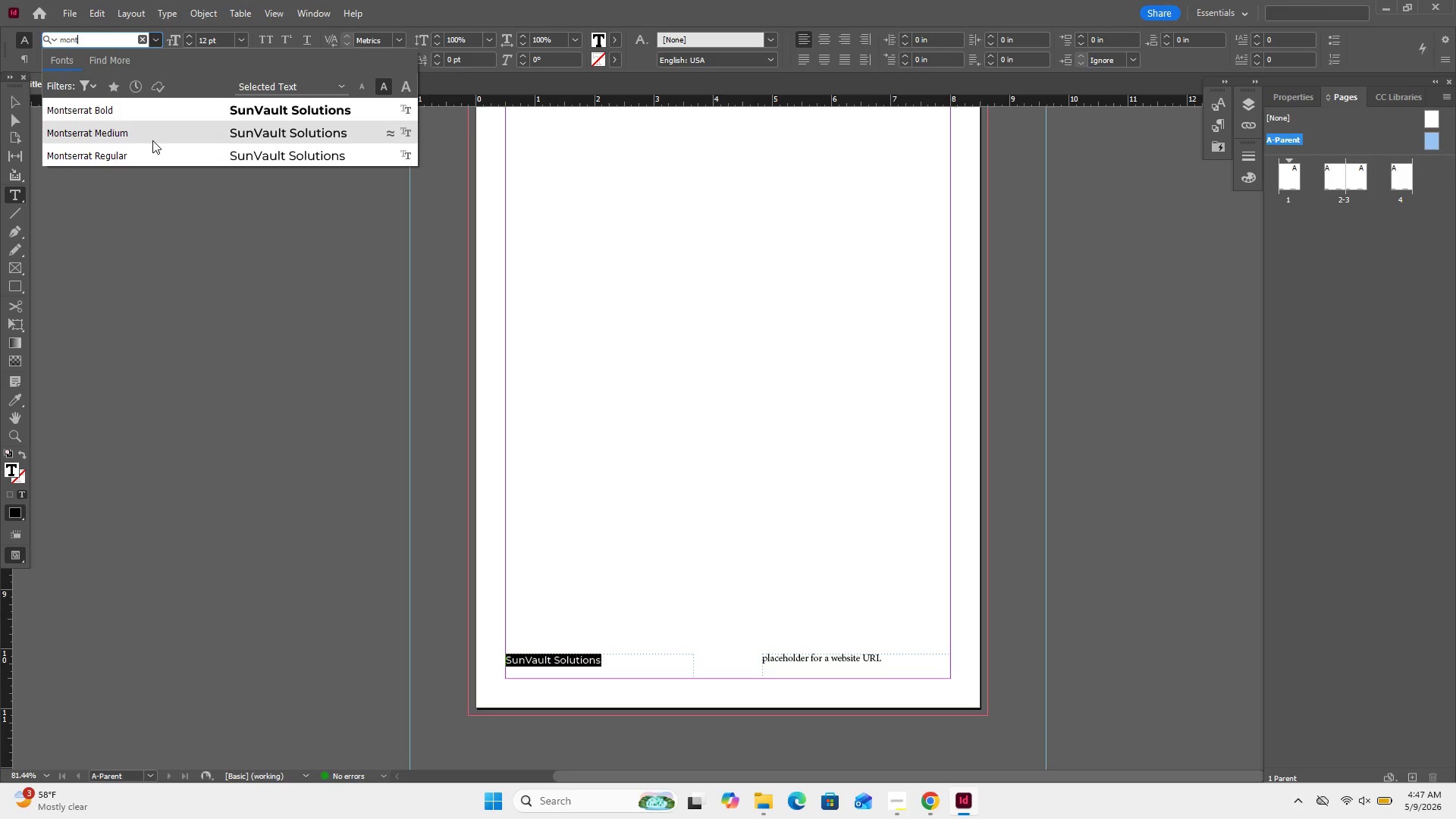 
left_click([152, 140])
 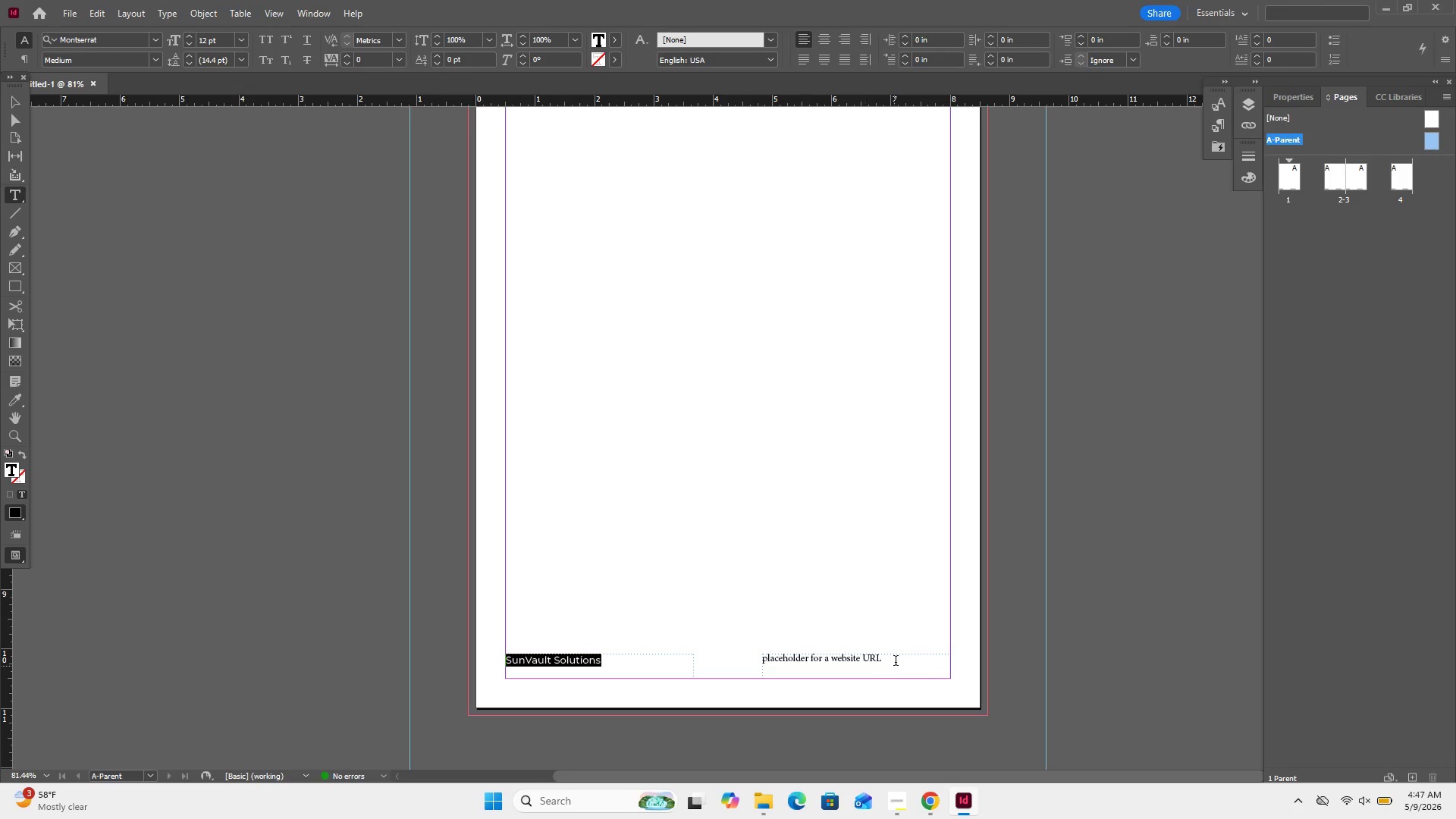 
wait(6.47)
 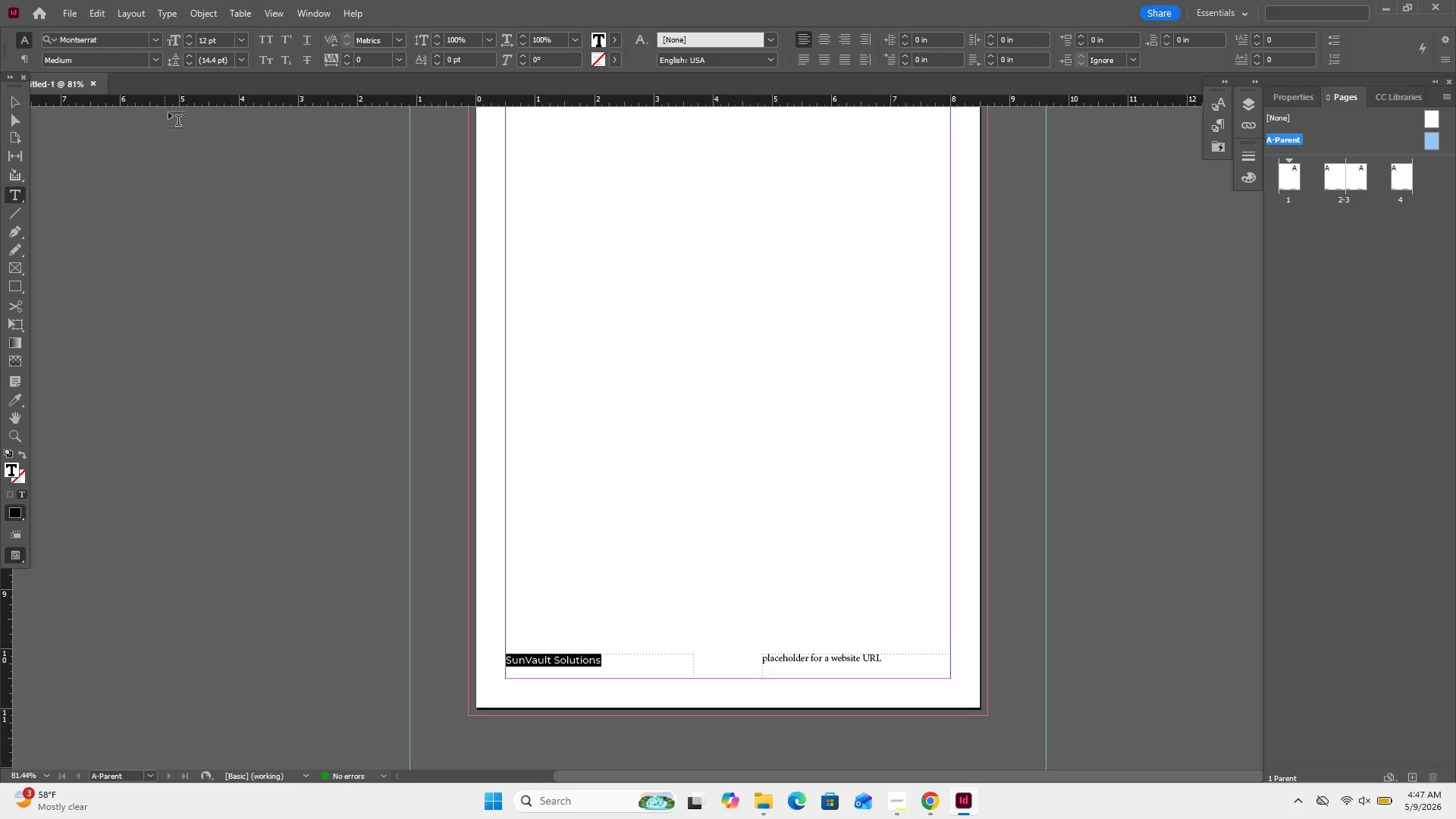 
left_click_drag(start_coordinate=[880, 656], to_coordinate=[755, 657])
 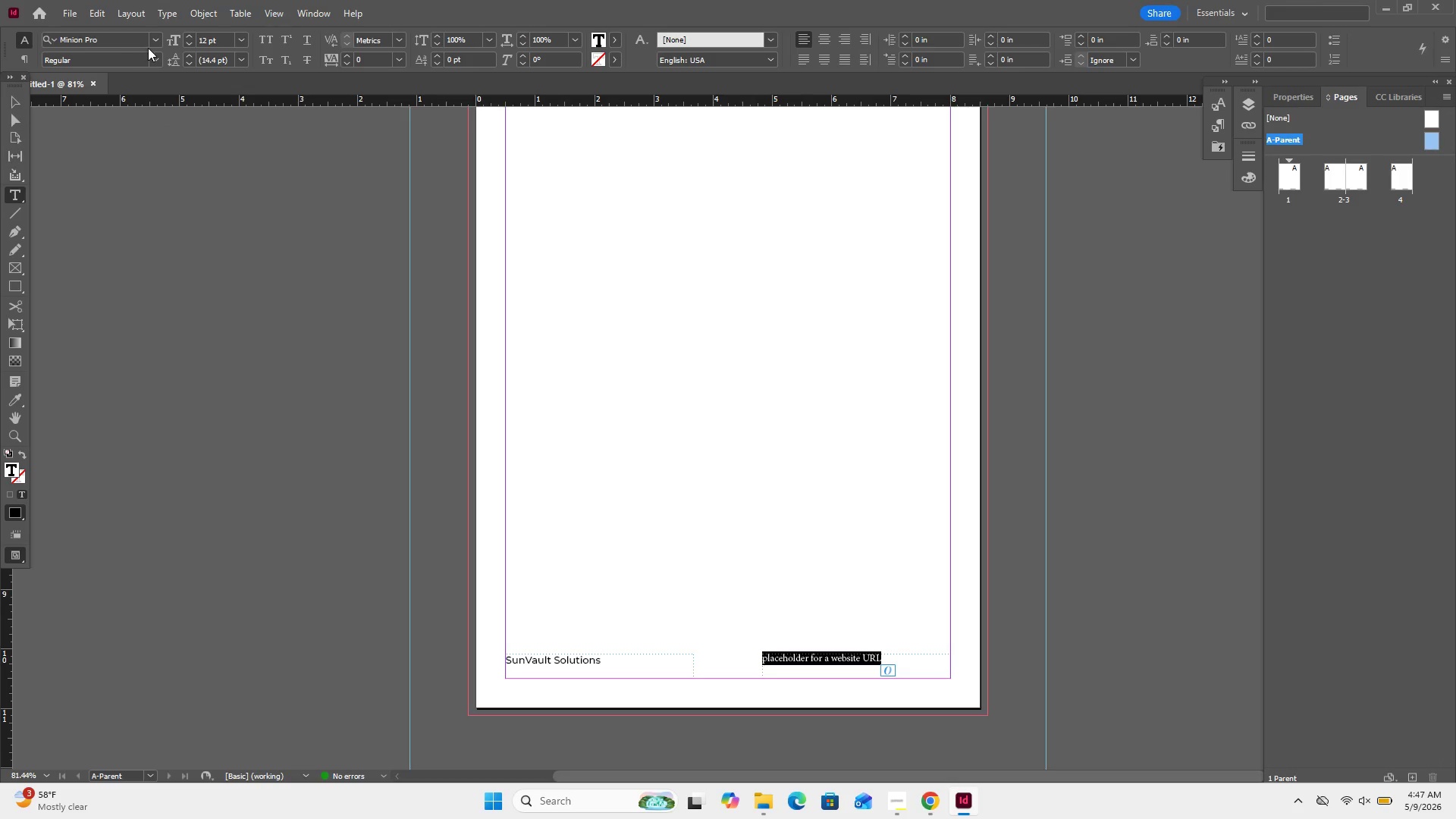 
left_click([153, 35])
 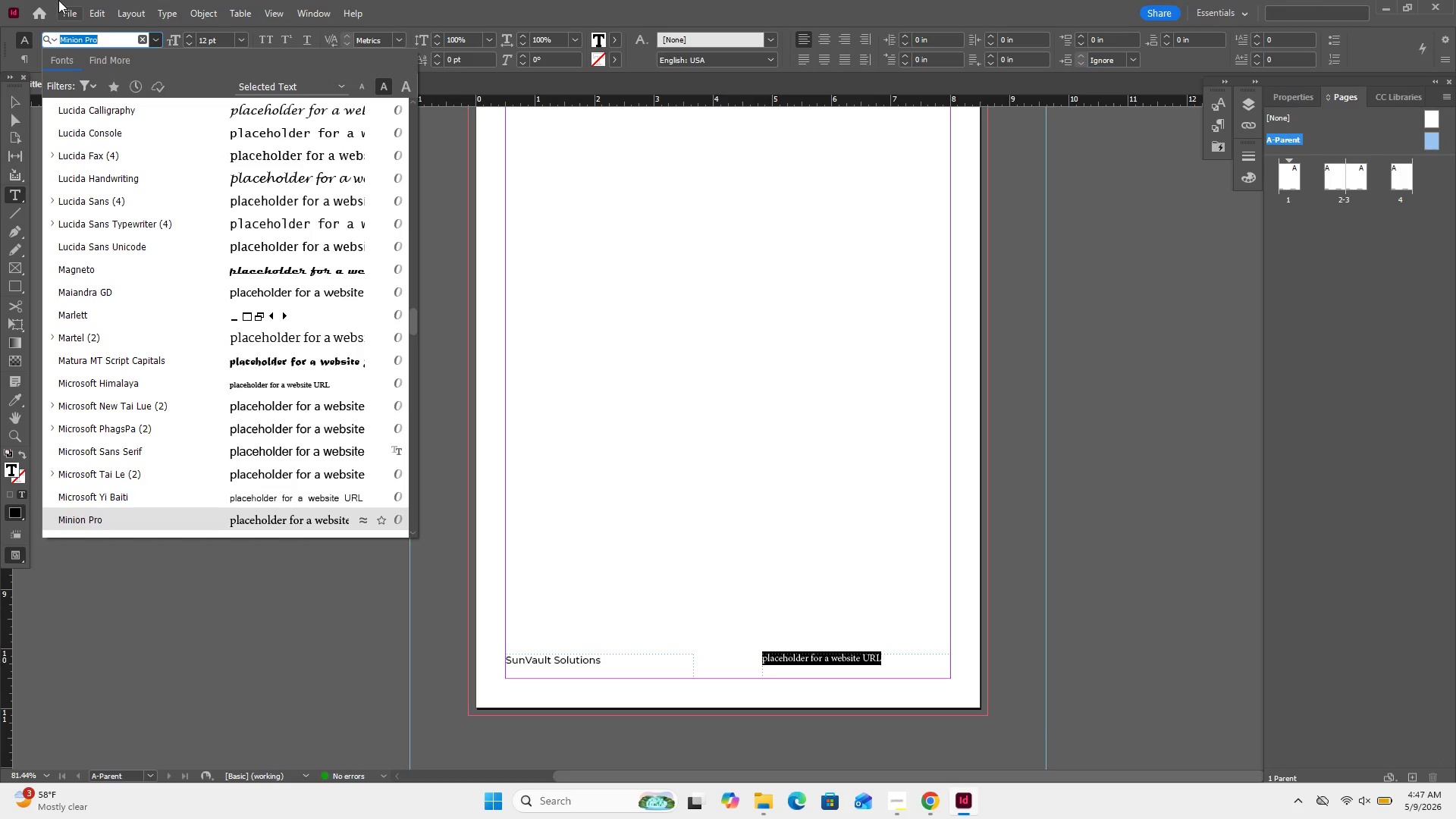 
type(mont)
 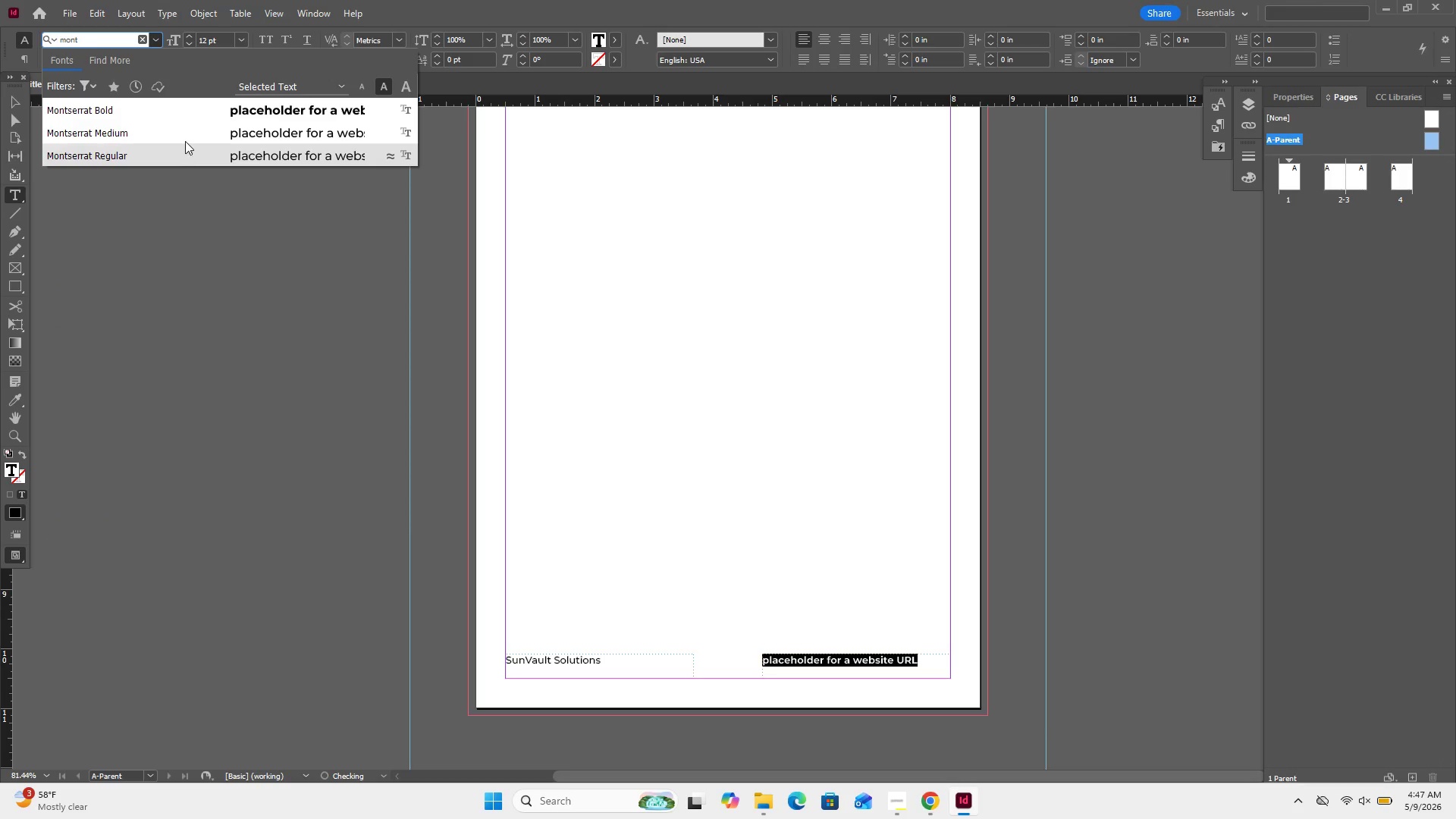 
left_click_drag(start_coordinate=[191, 137], to_coordinate=[195, 136])
 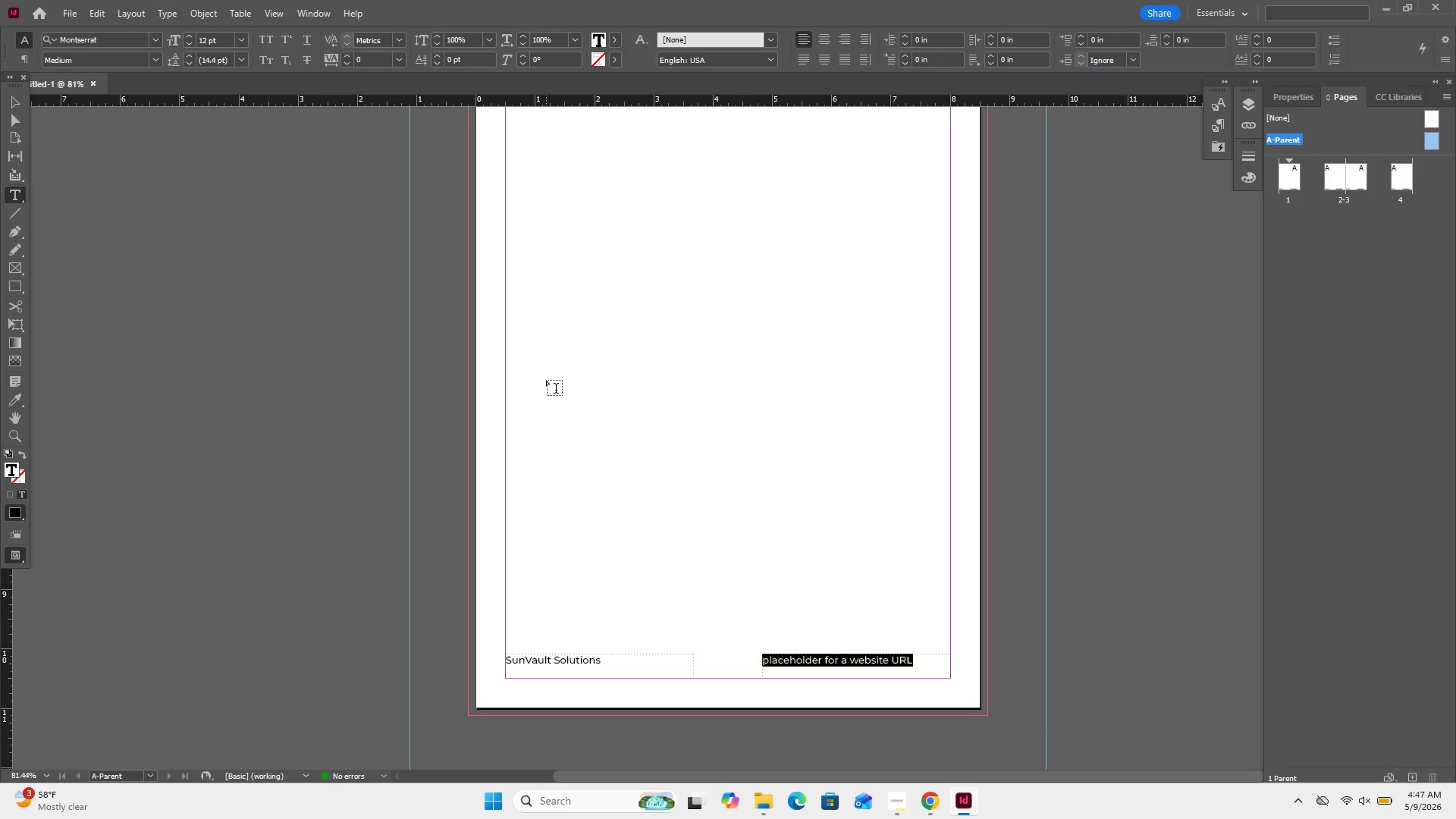 
wait(15.48)
 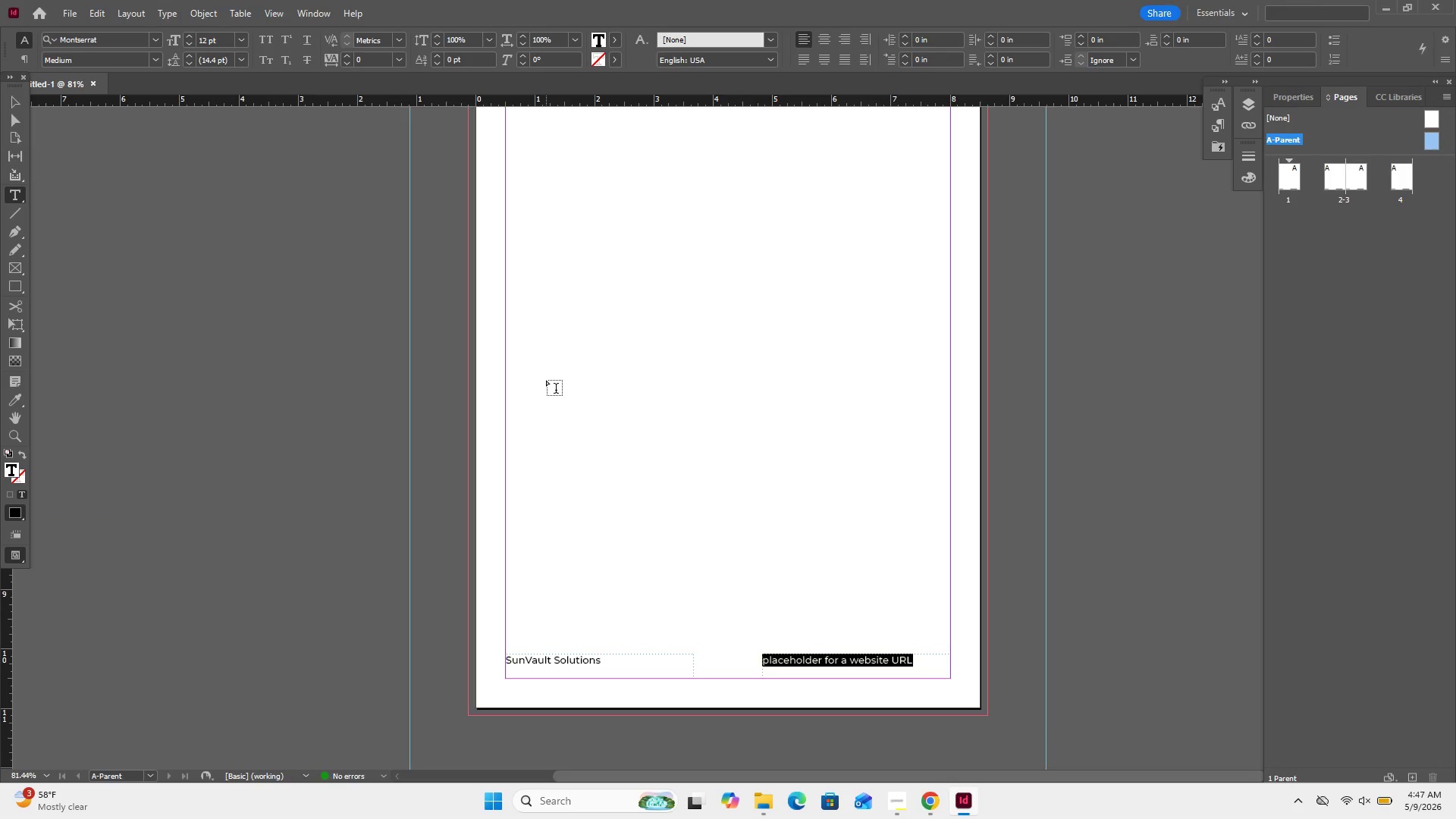 
left_click_drag(start_coordinate=[713, 652], to_coordinate=[744, 678])
 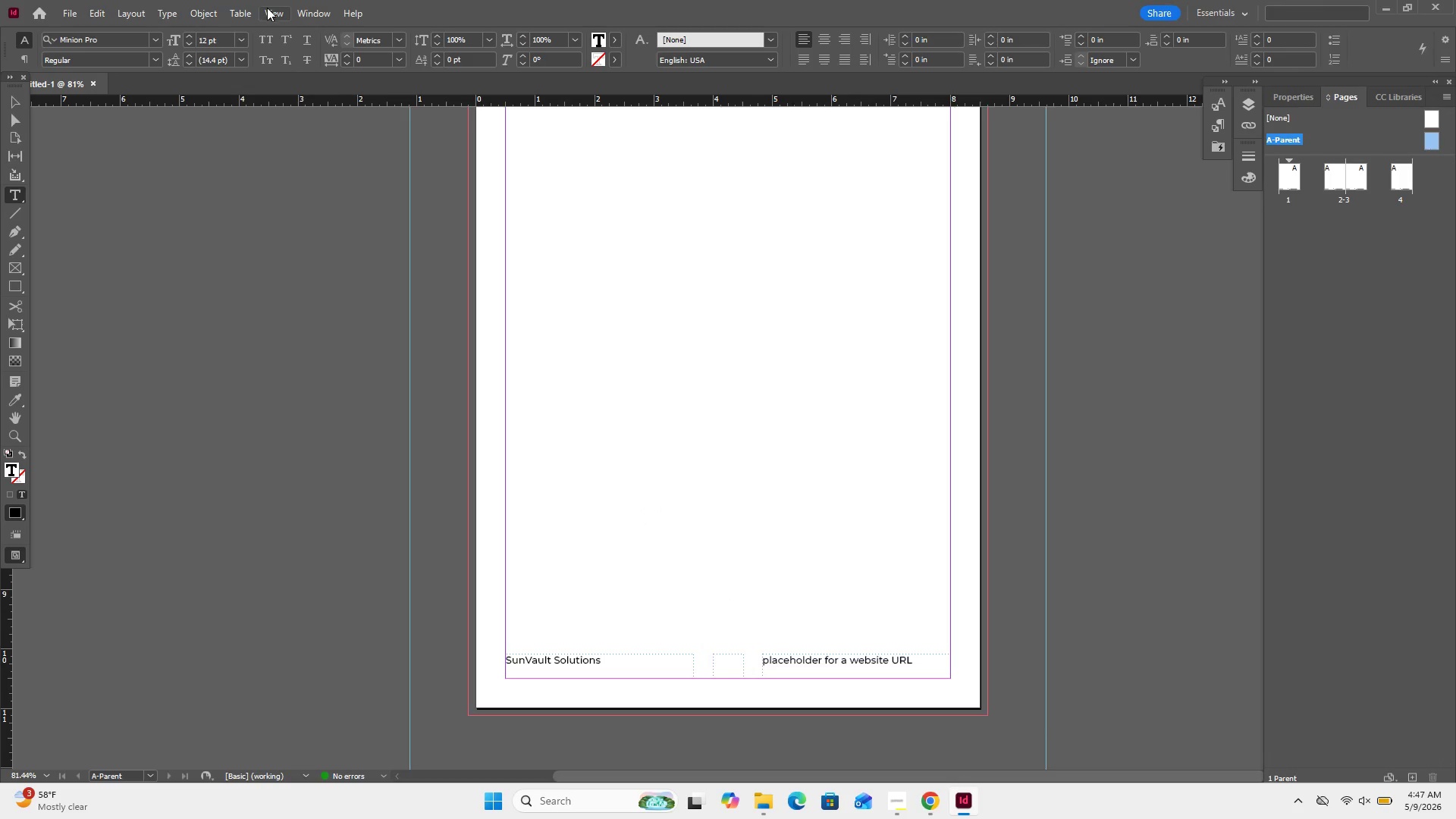 
left_click([177, 8])
 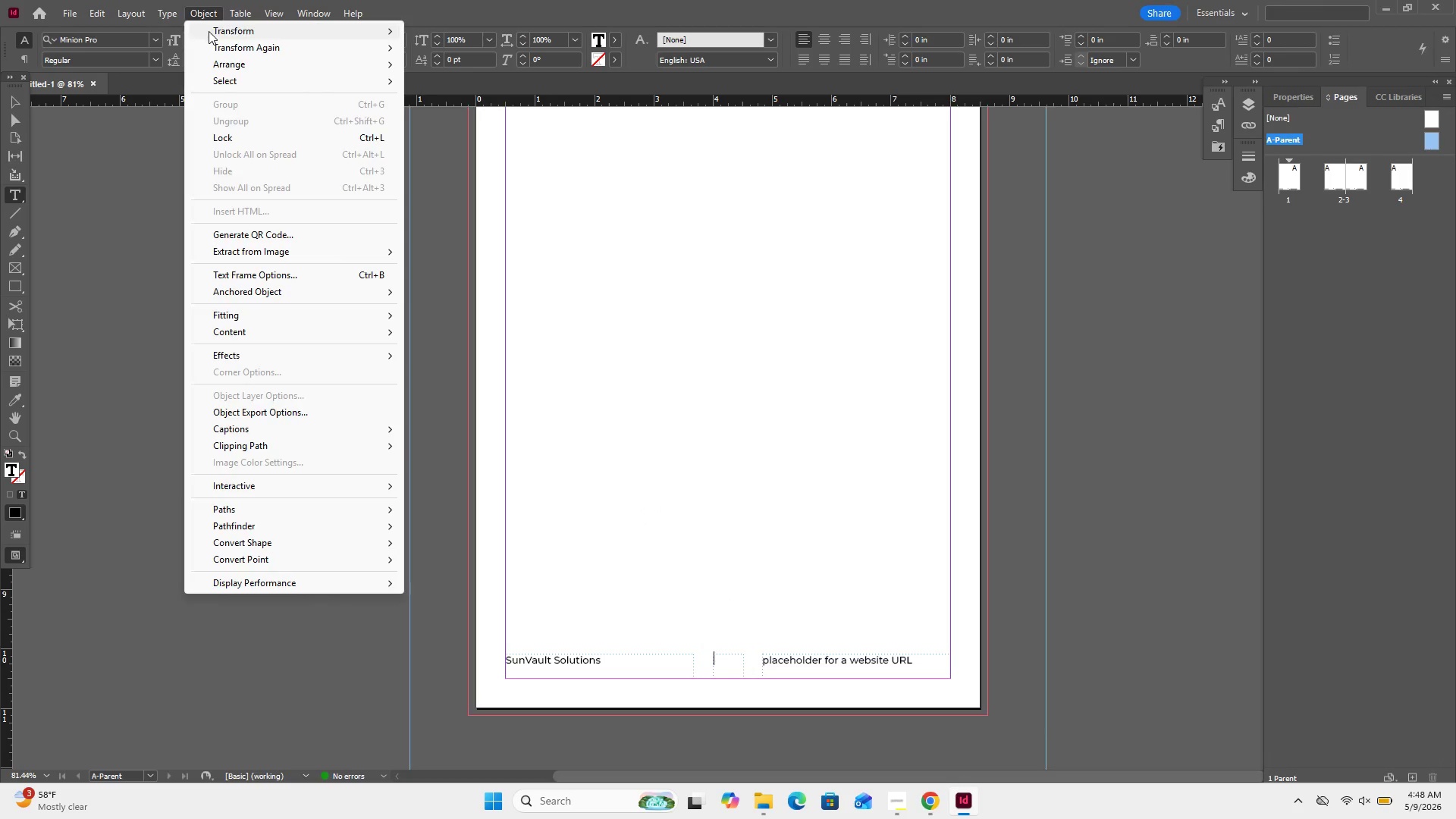 
mouse_move([190, 29])
 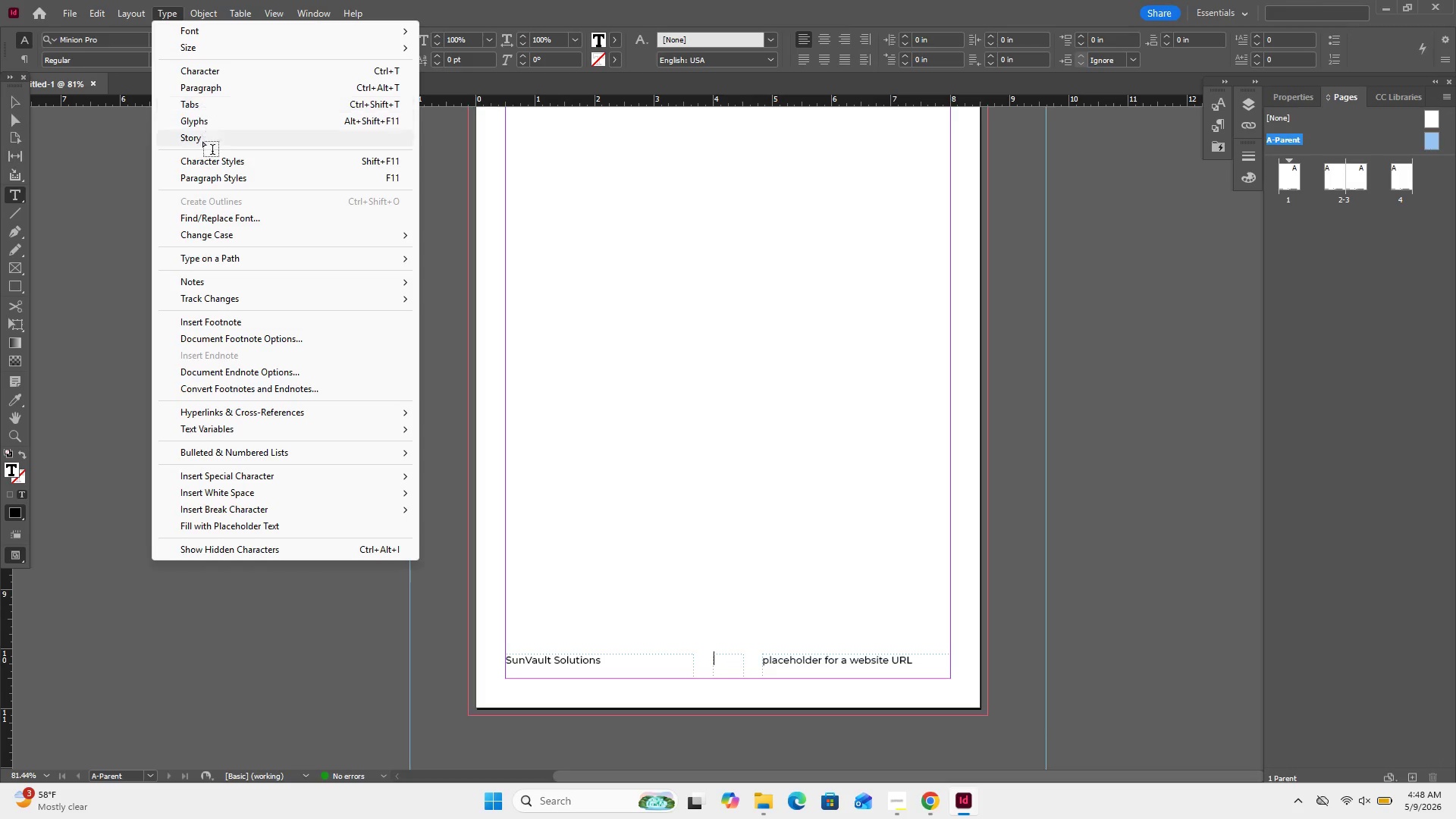 
scroll: coordinate [202, 144], scroll_direction: down, amount: 3.0
 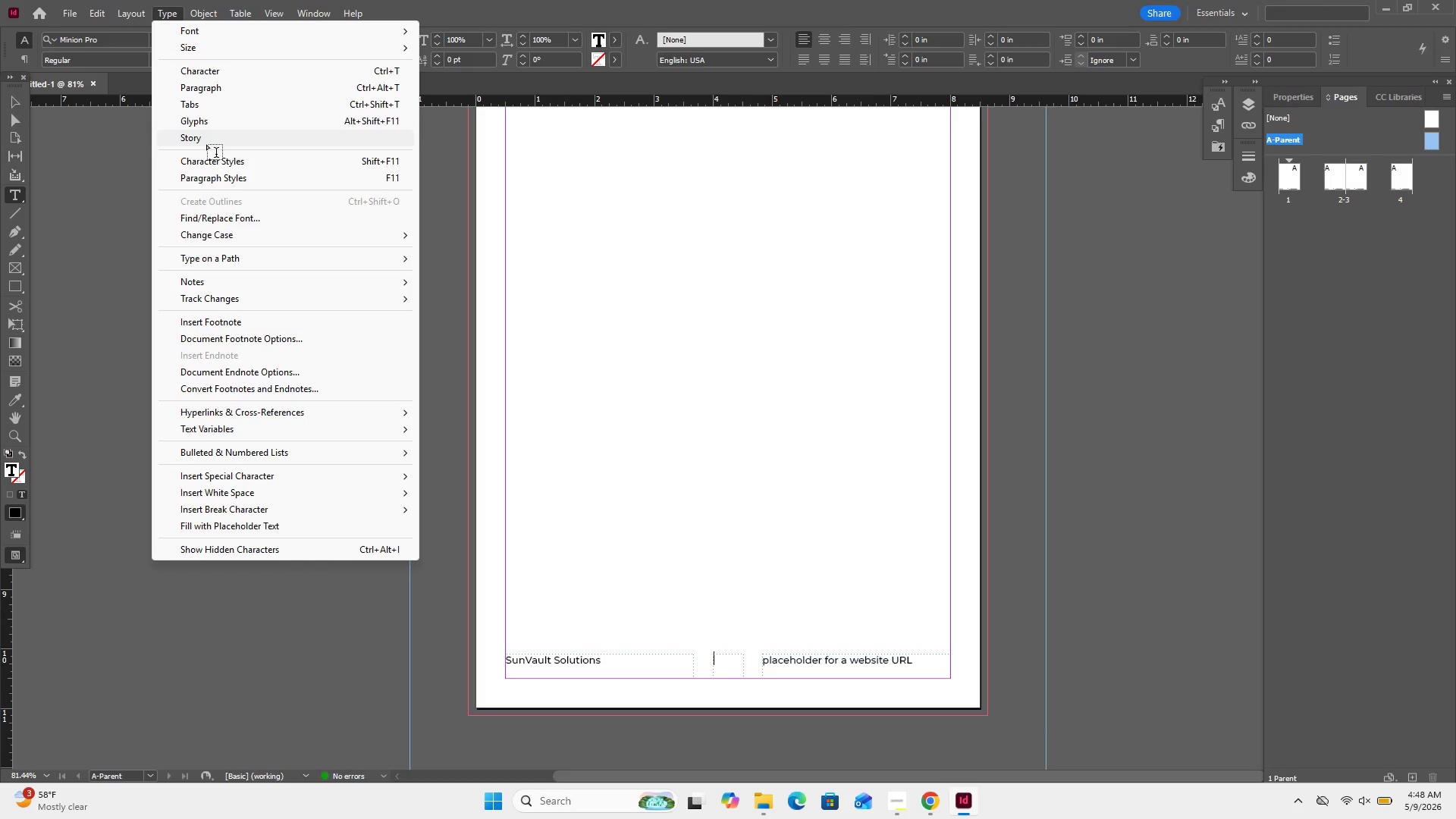 
wait(10.91)
 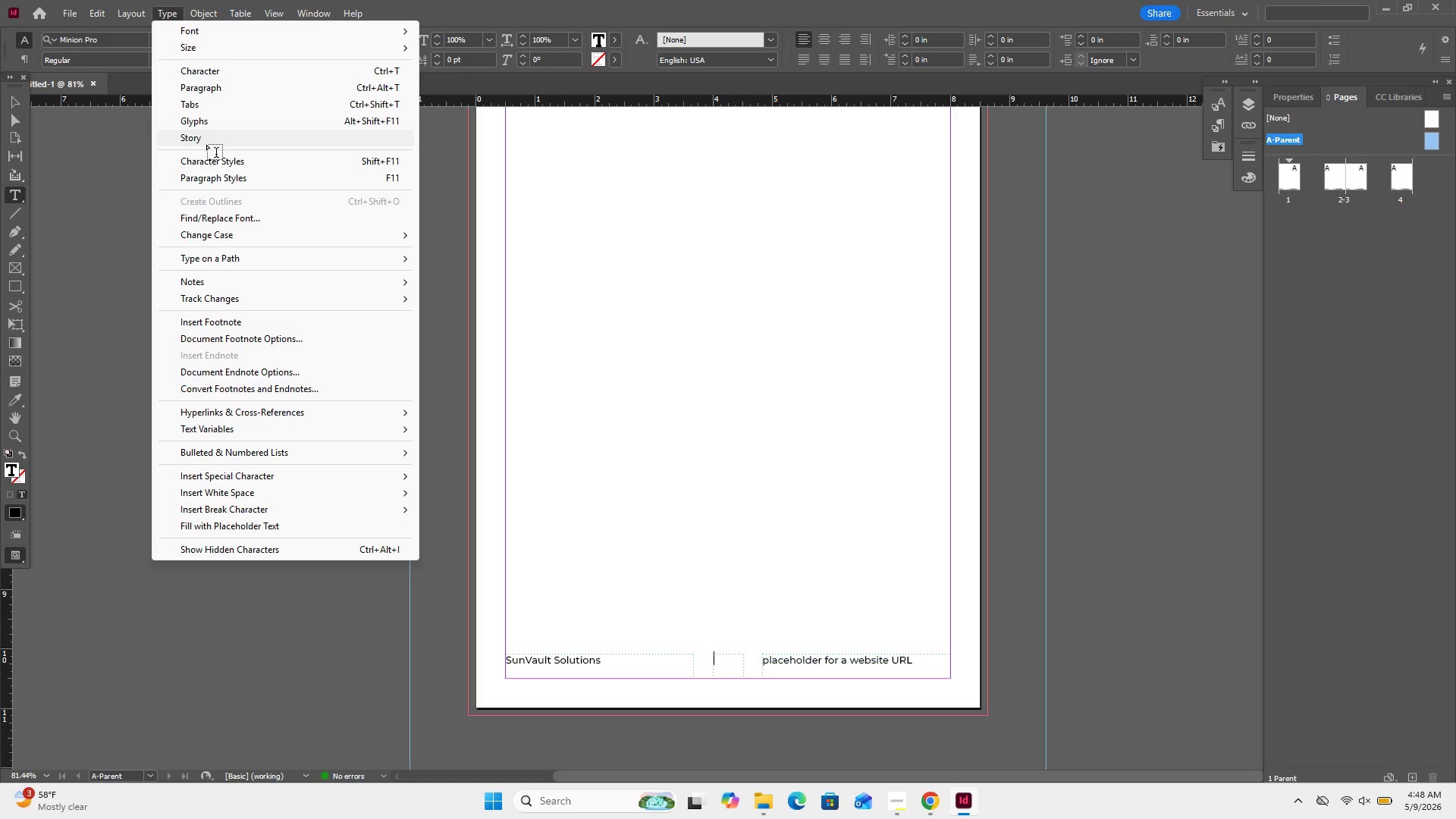 
left_click([278, 477])
 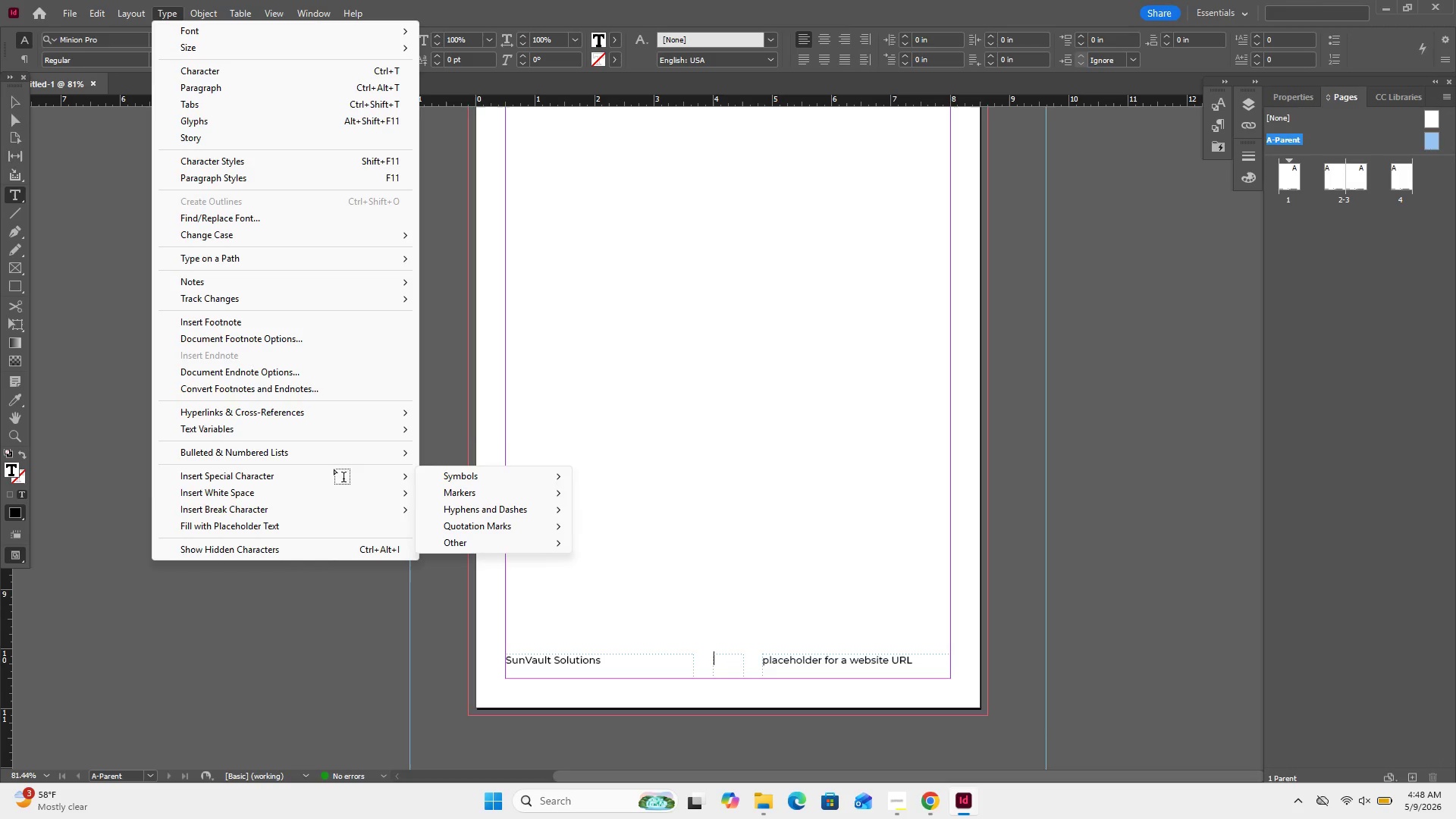 
mouse_move([419, 482])
 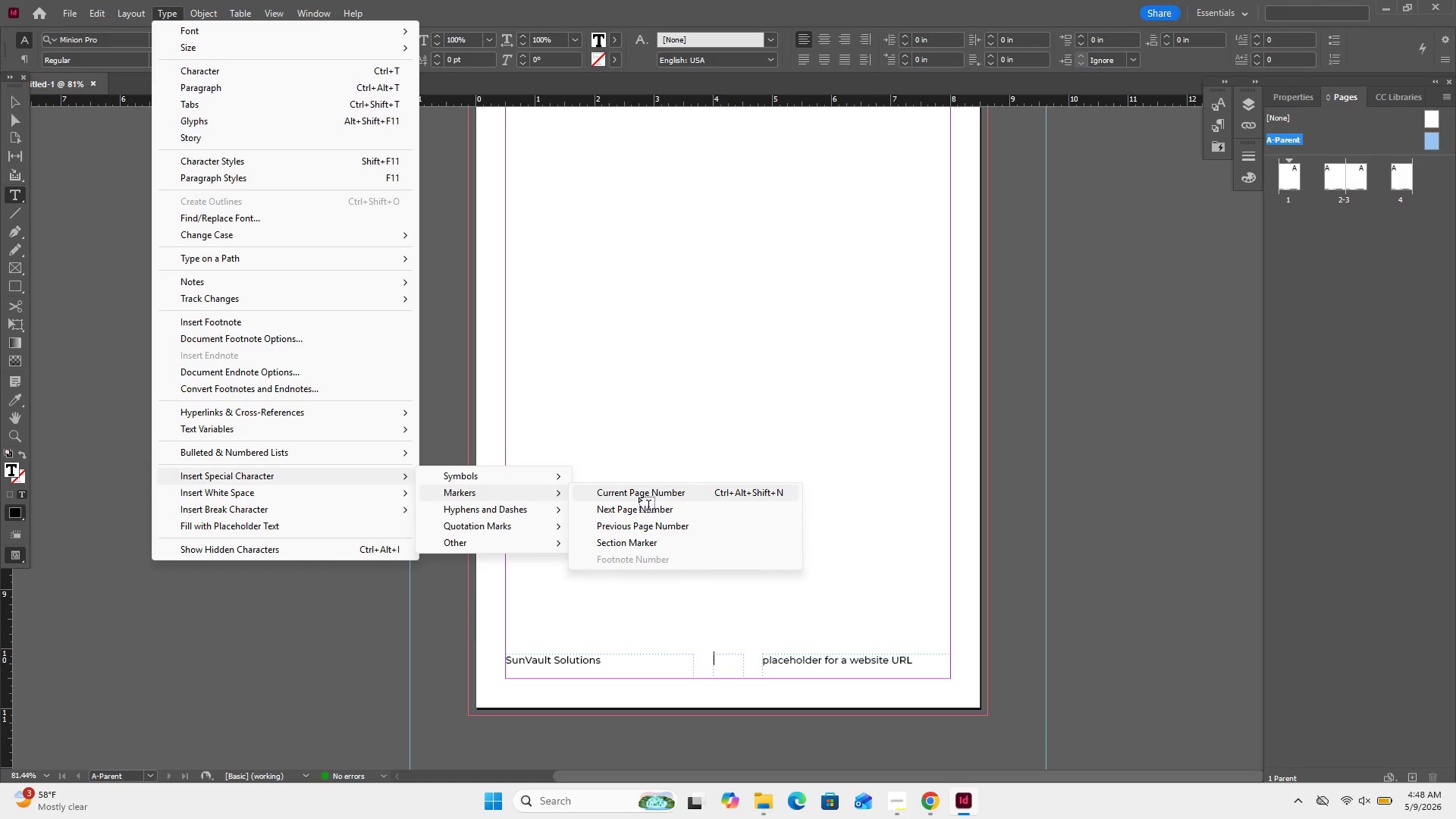 
left_click([639, 497])
 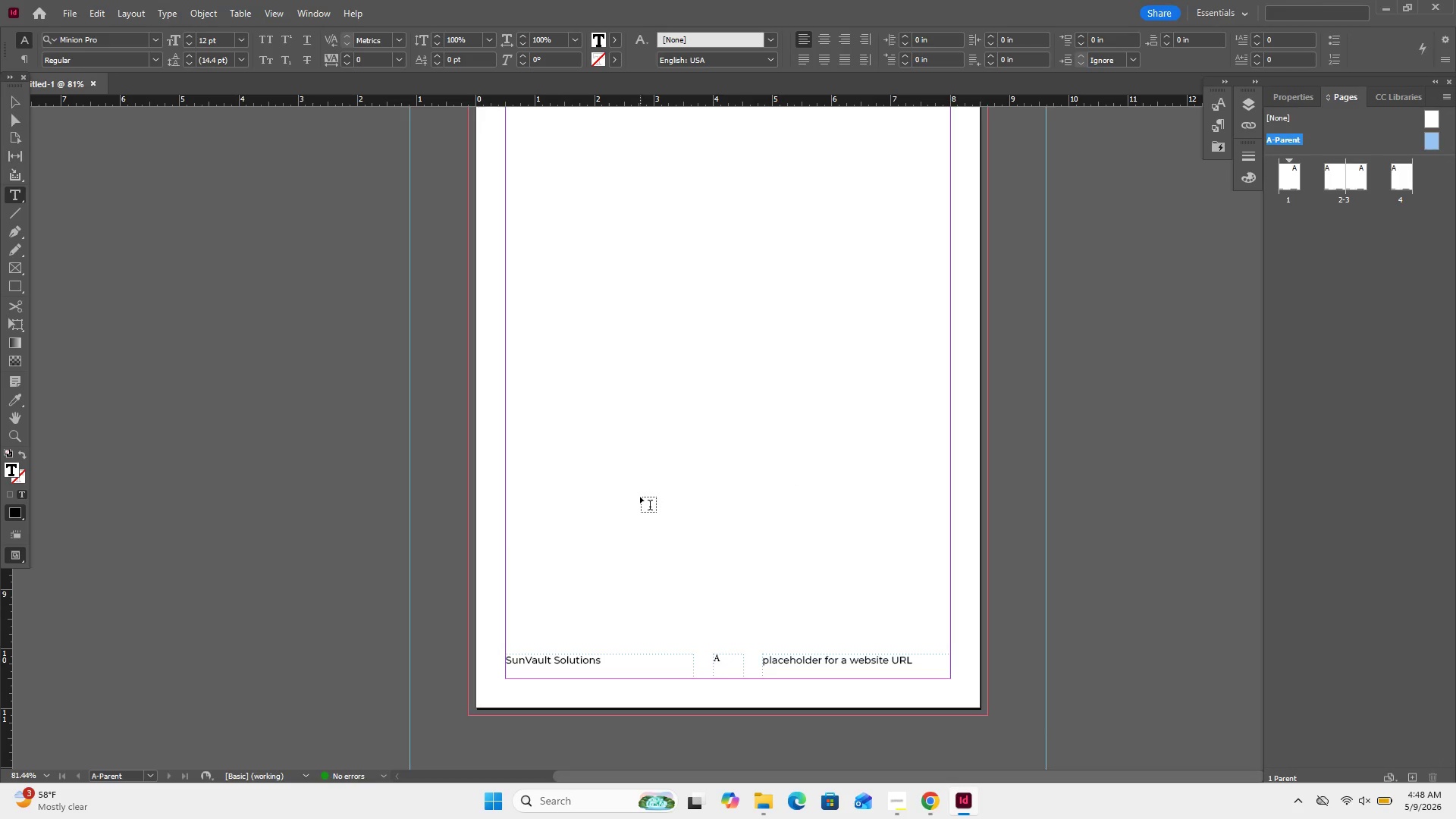 
wait(6.11)
 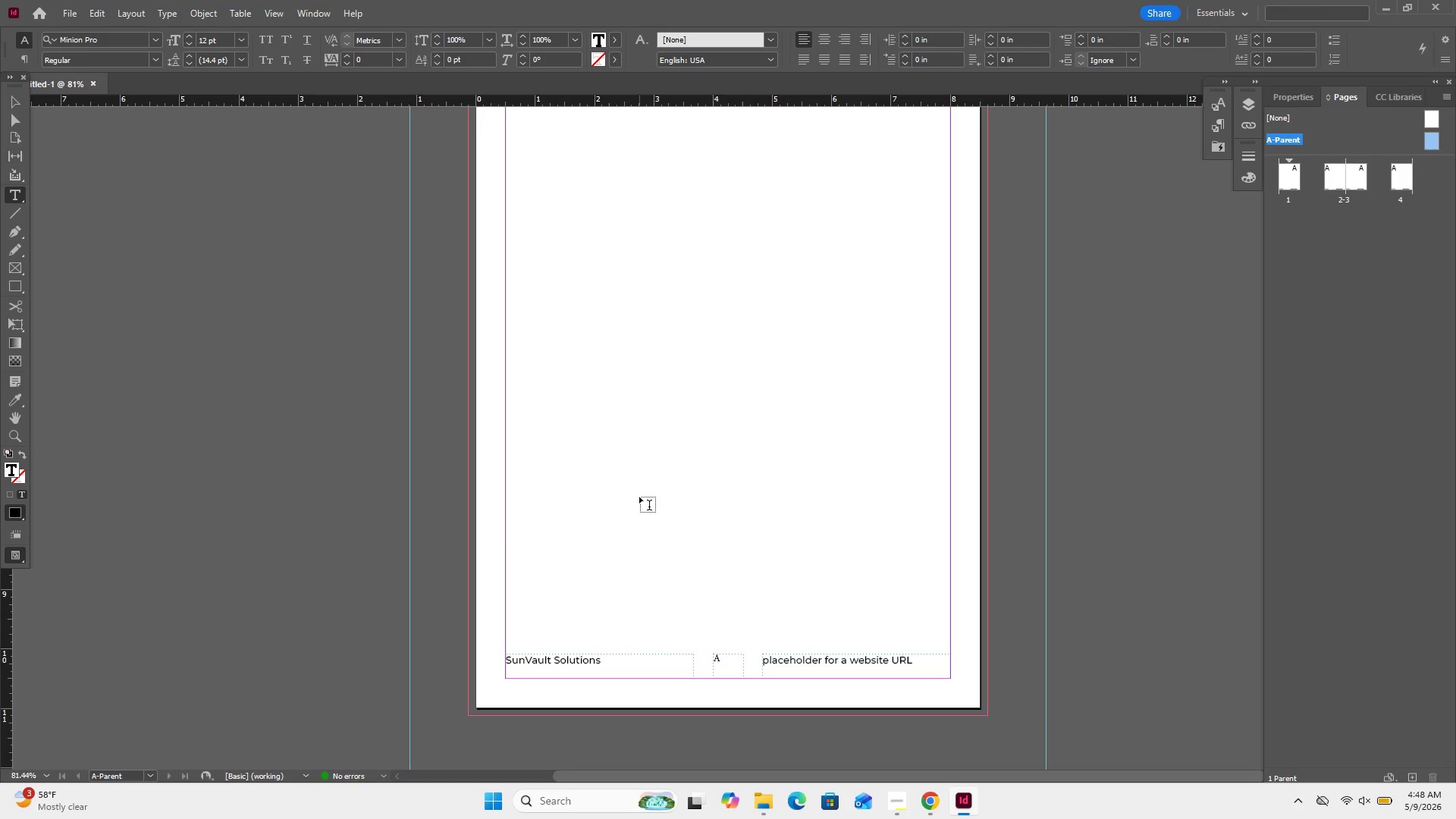 
scroll: coordinate [640, 497], scroll_direction: down, amount: 2.0
 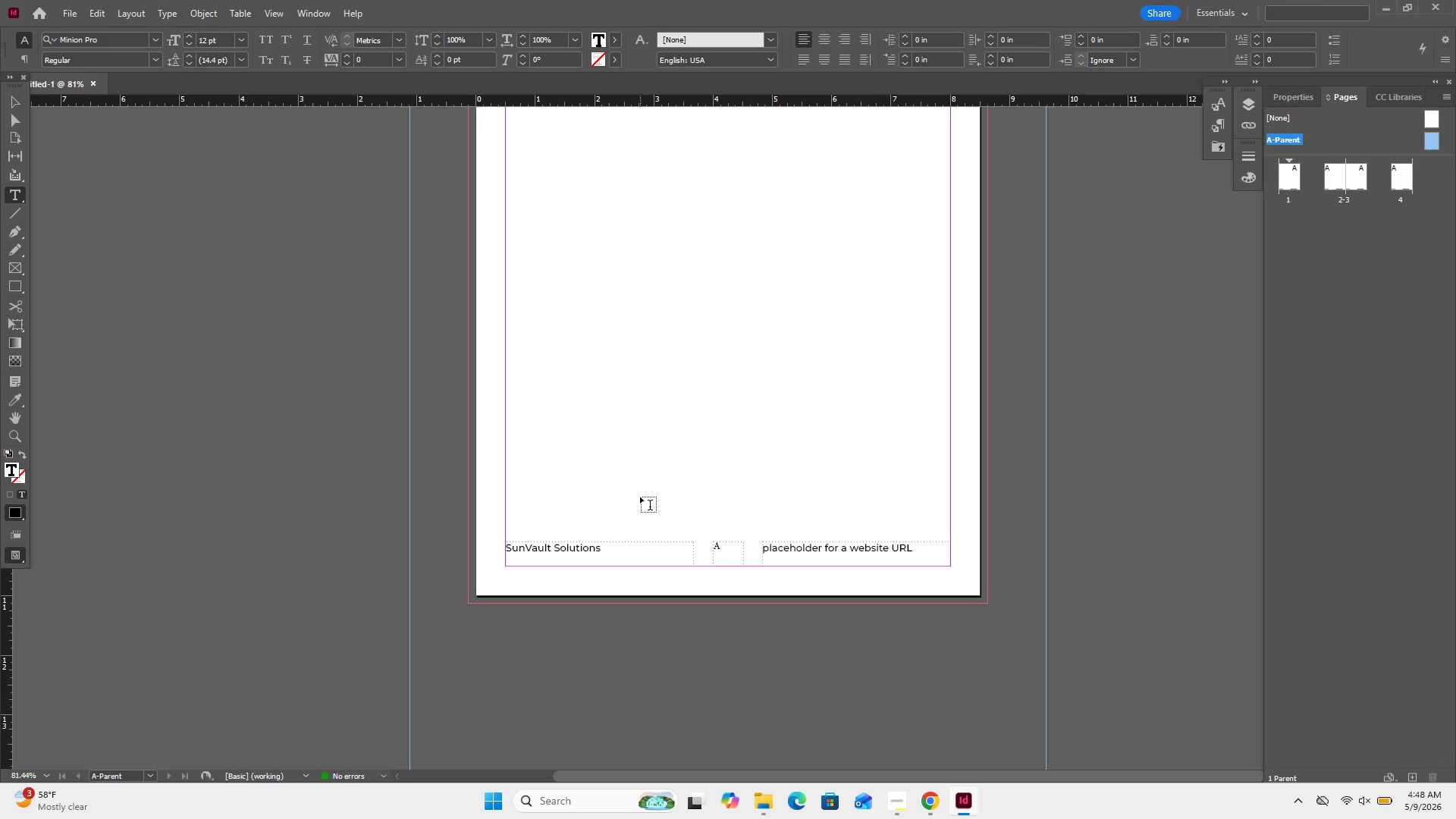 
scroll: coordinate [640, 497], scroll_direction: up, amount: 1.0
 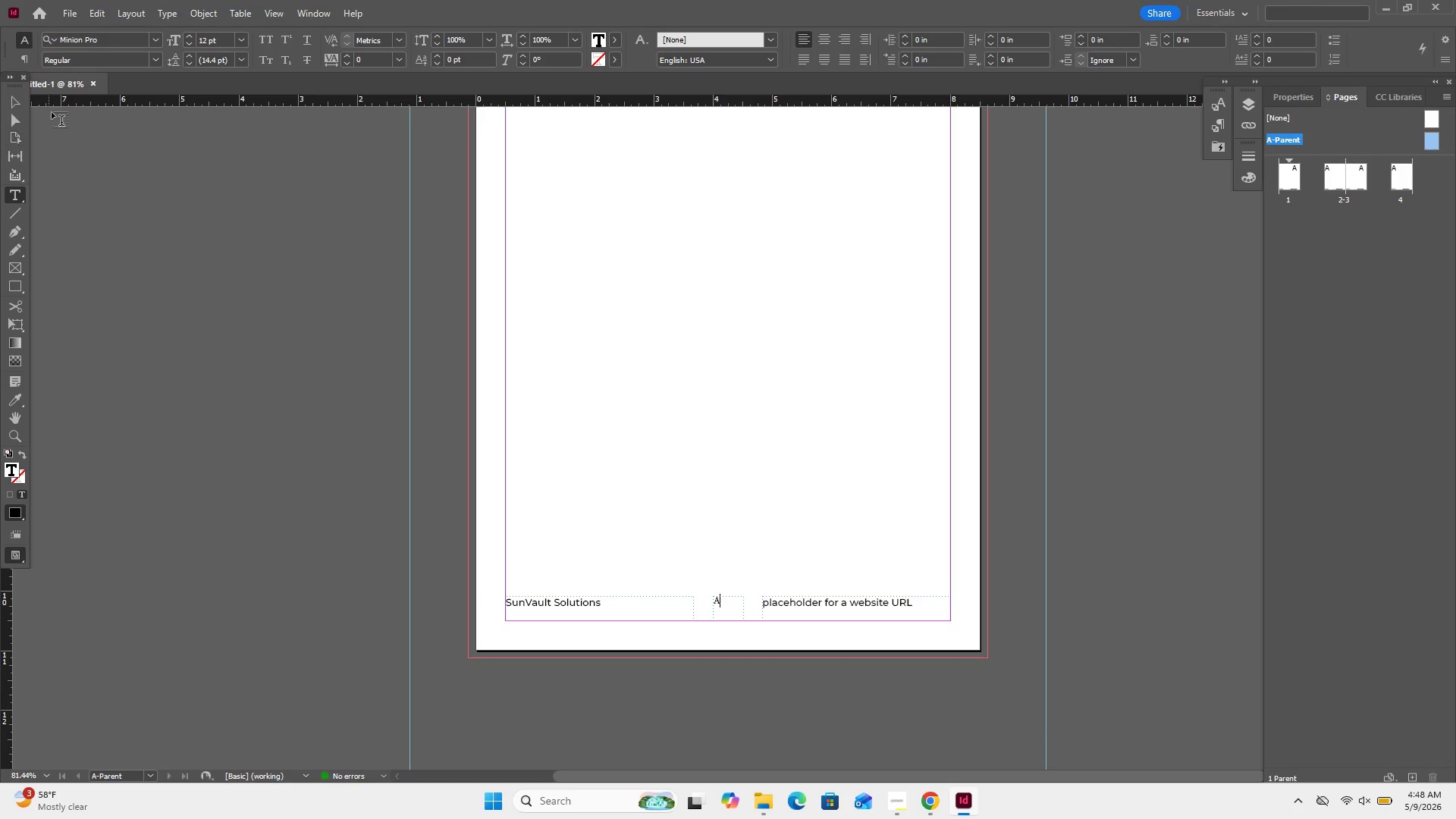 
left_click([5, 103])
 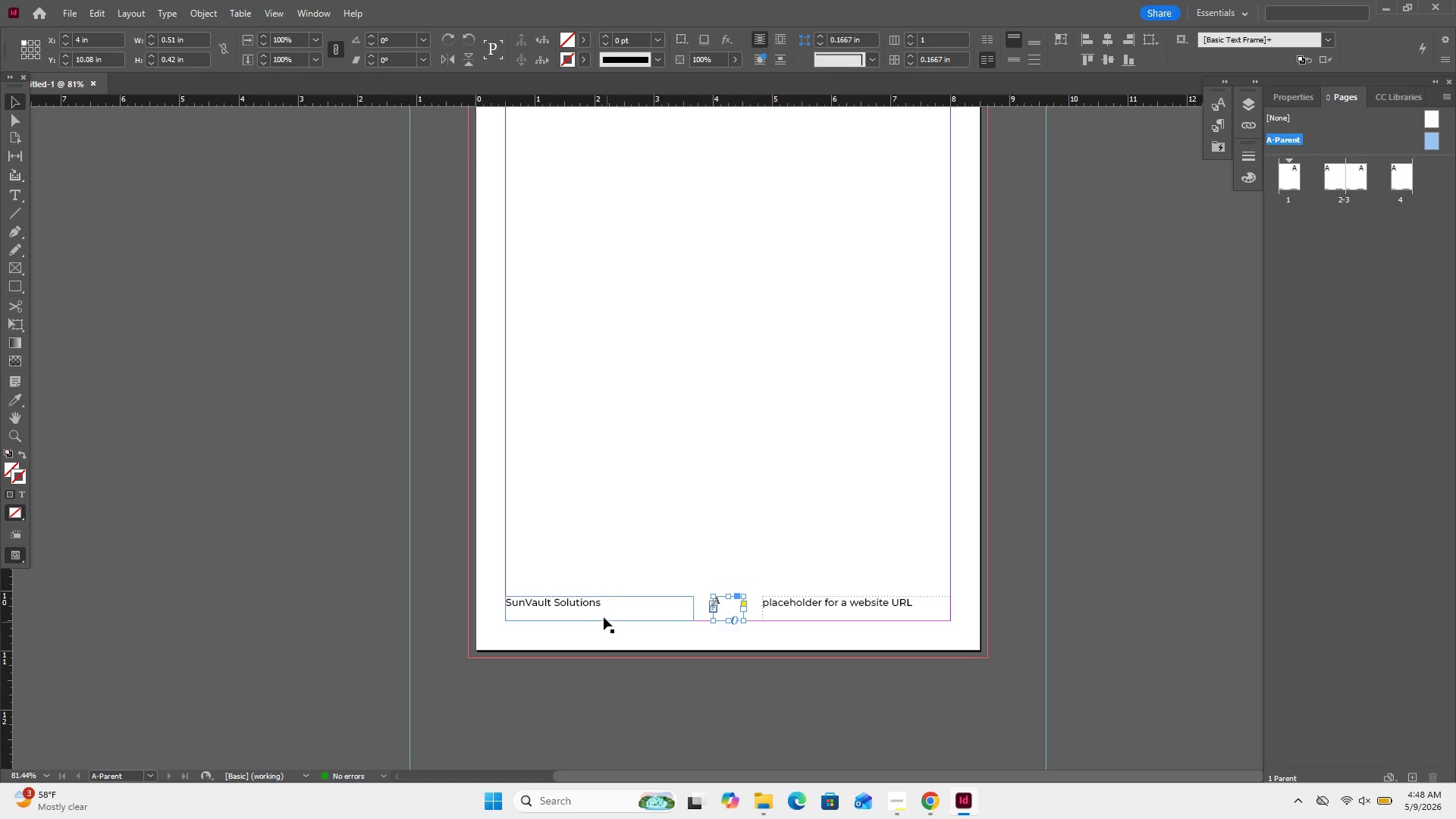 
left_click([600, 611])
 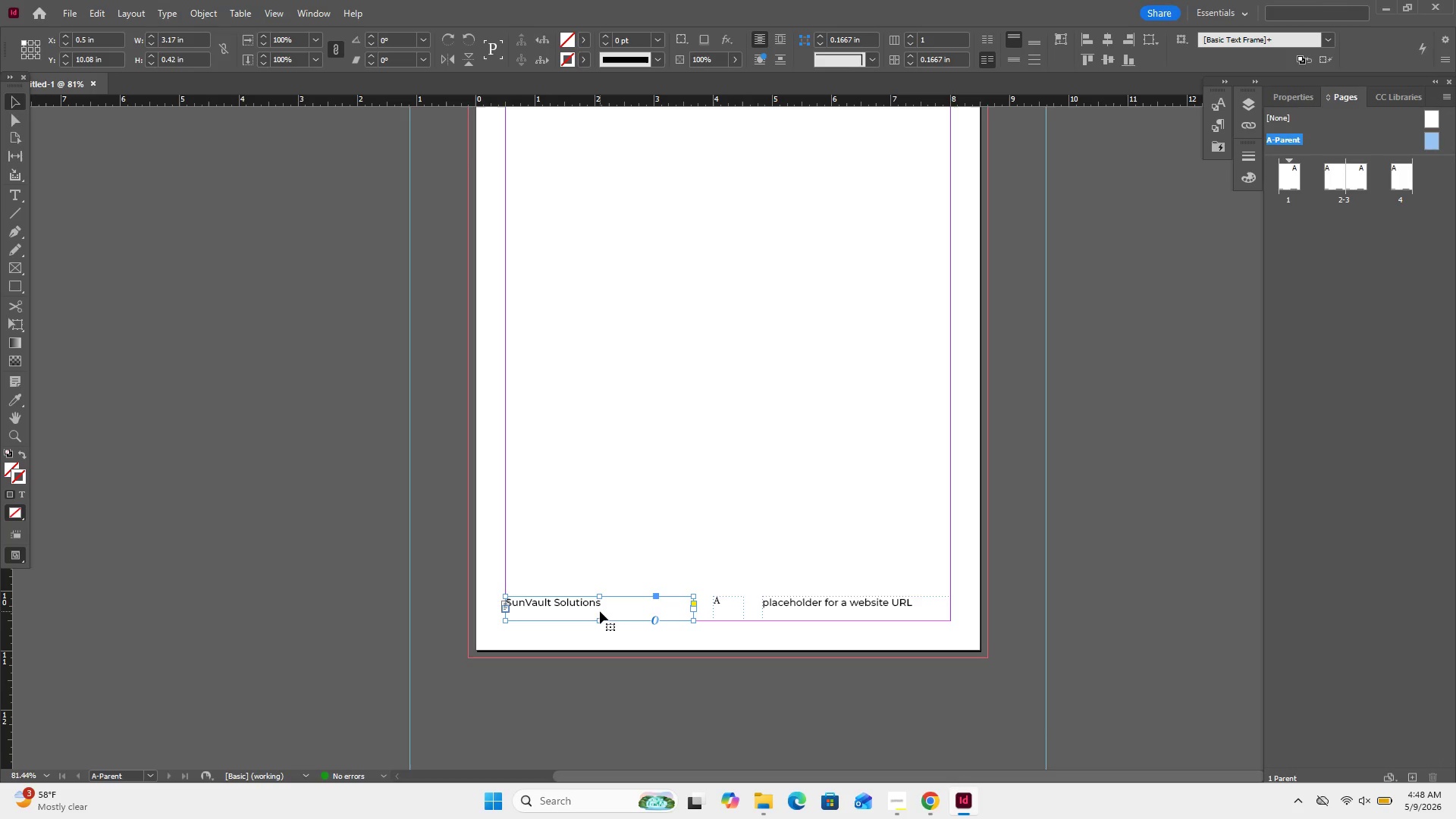 
key(ArrowUp)
 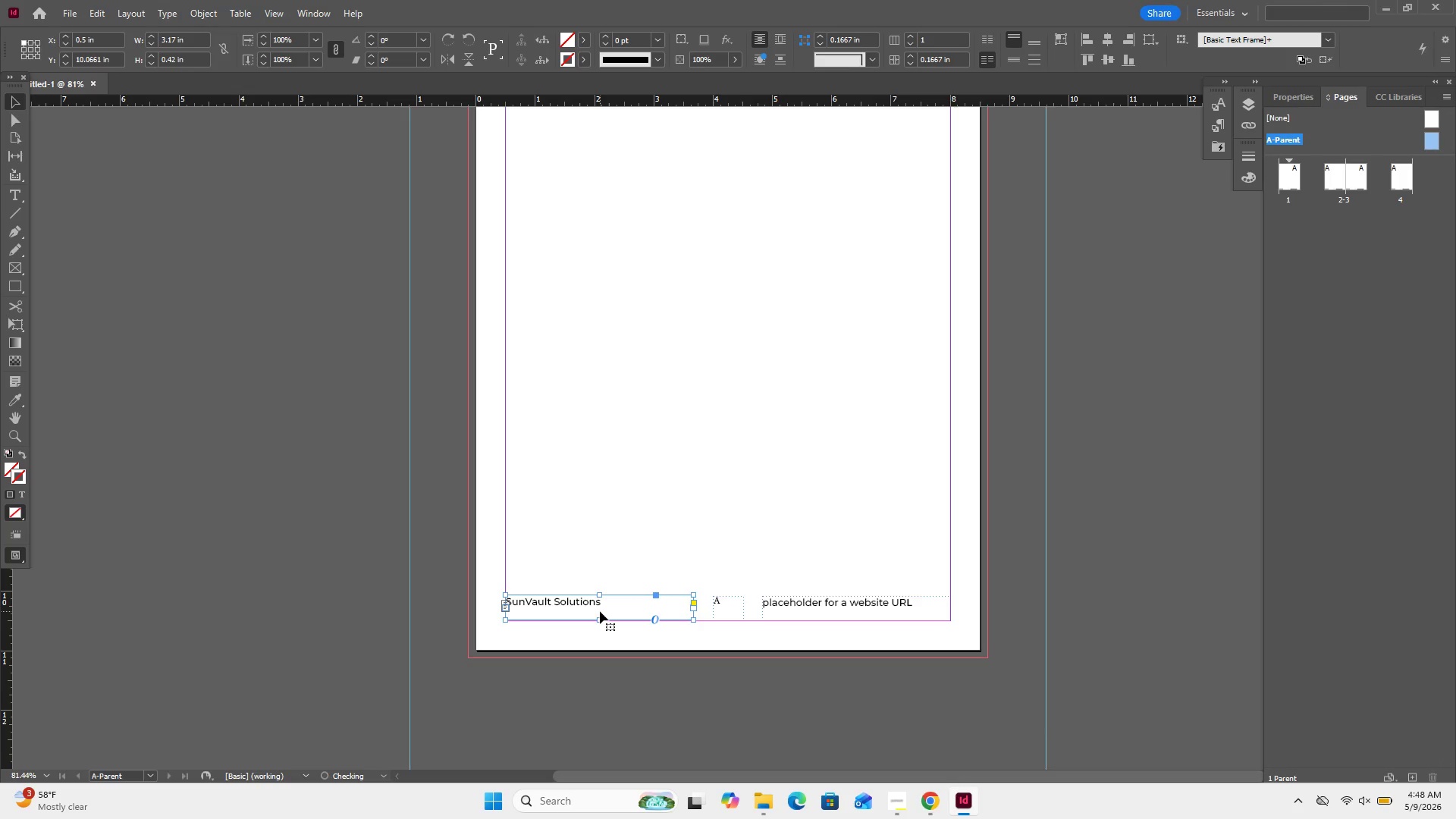 
key(ArrowUp)
 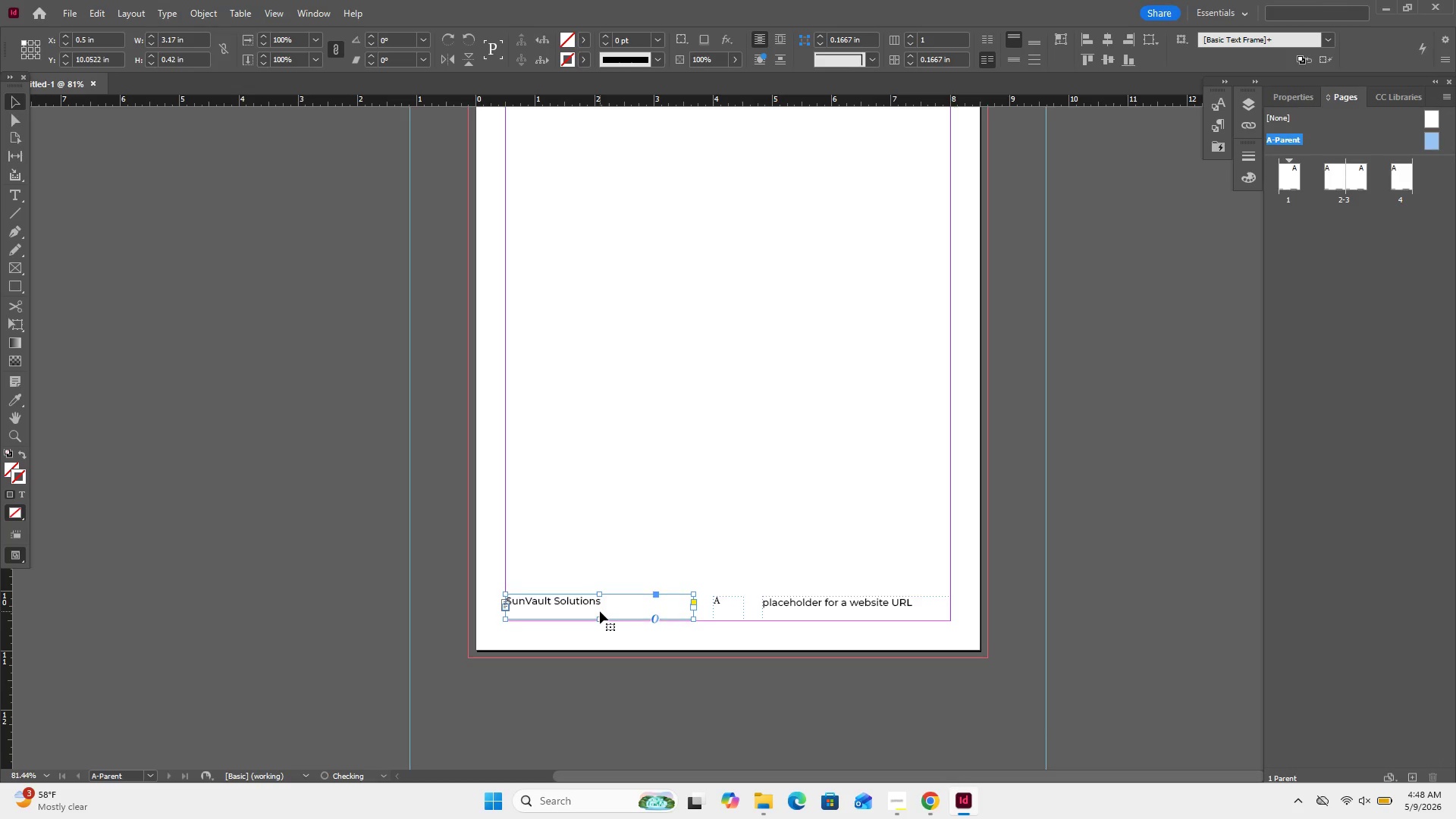 
hold_key(key=ArrowUp, duration=0.91)
 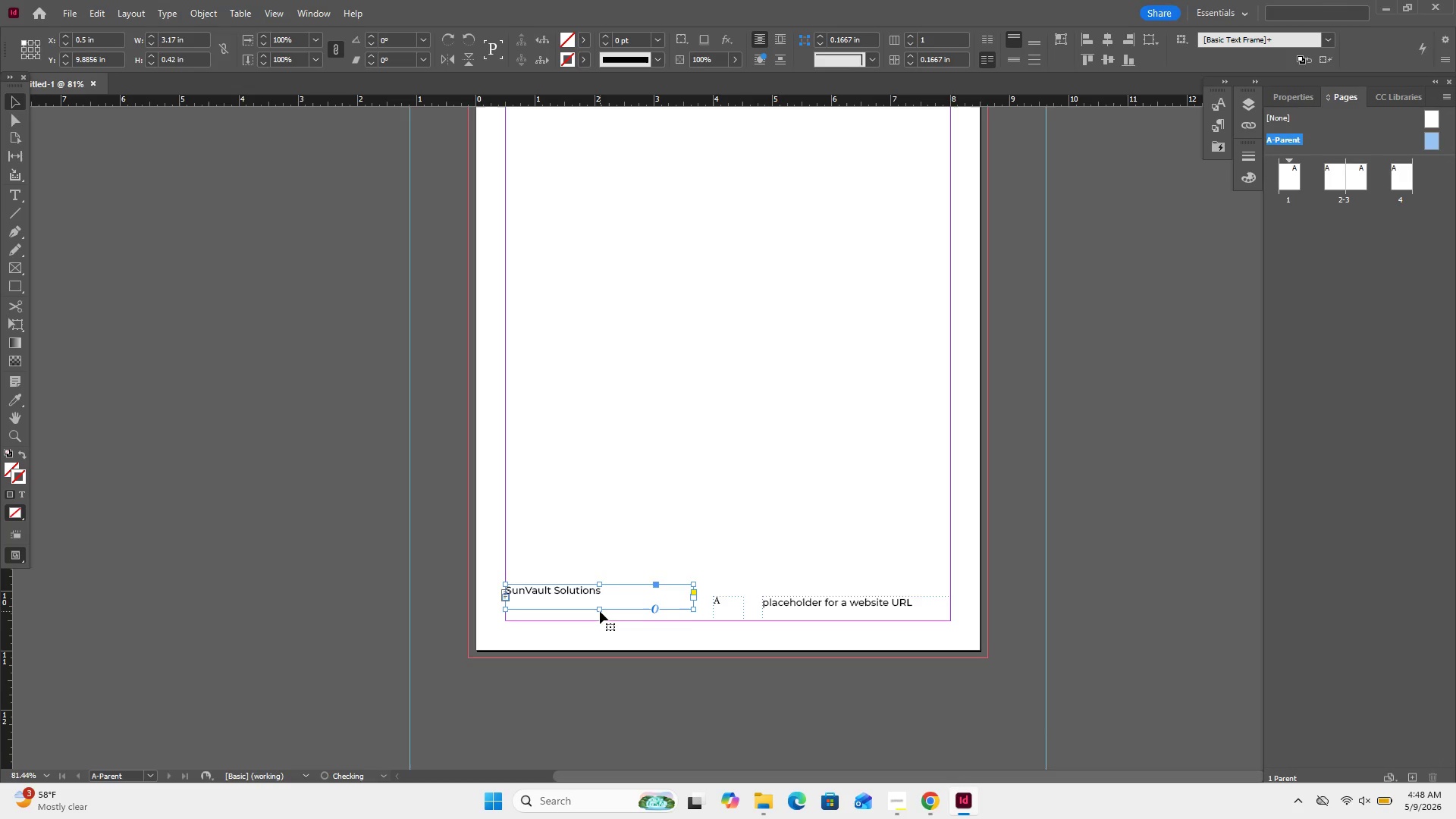 
hold_key(key=ArrowUp, duration=0.33)
 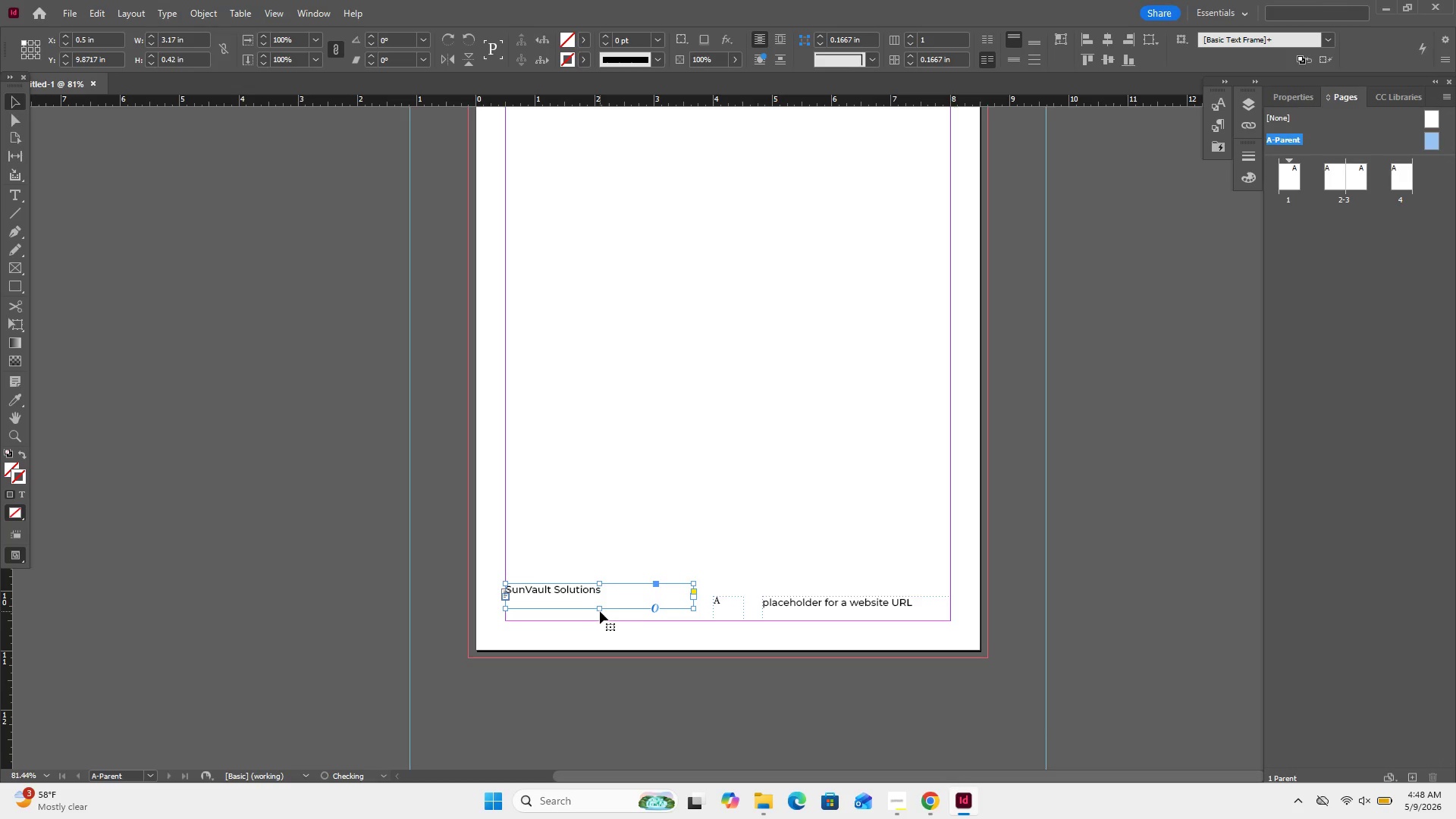 
key(ArrowUp)
 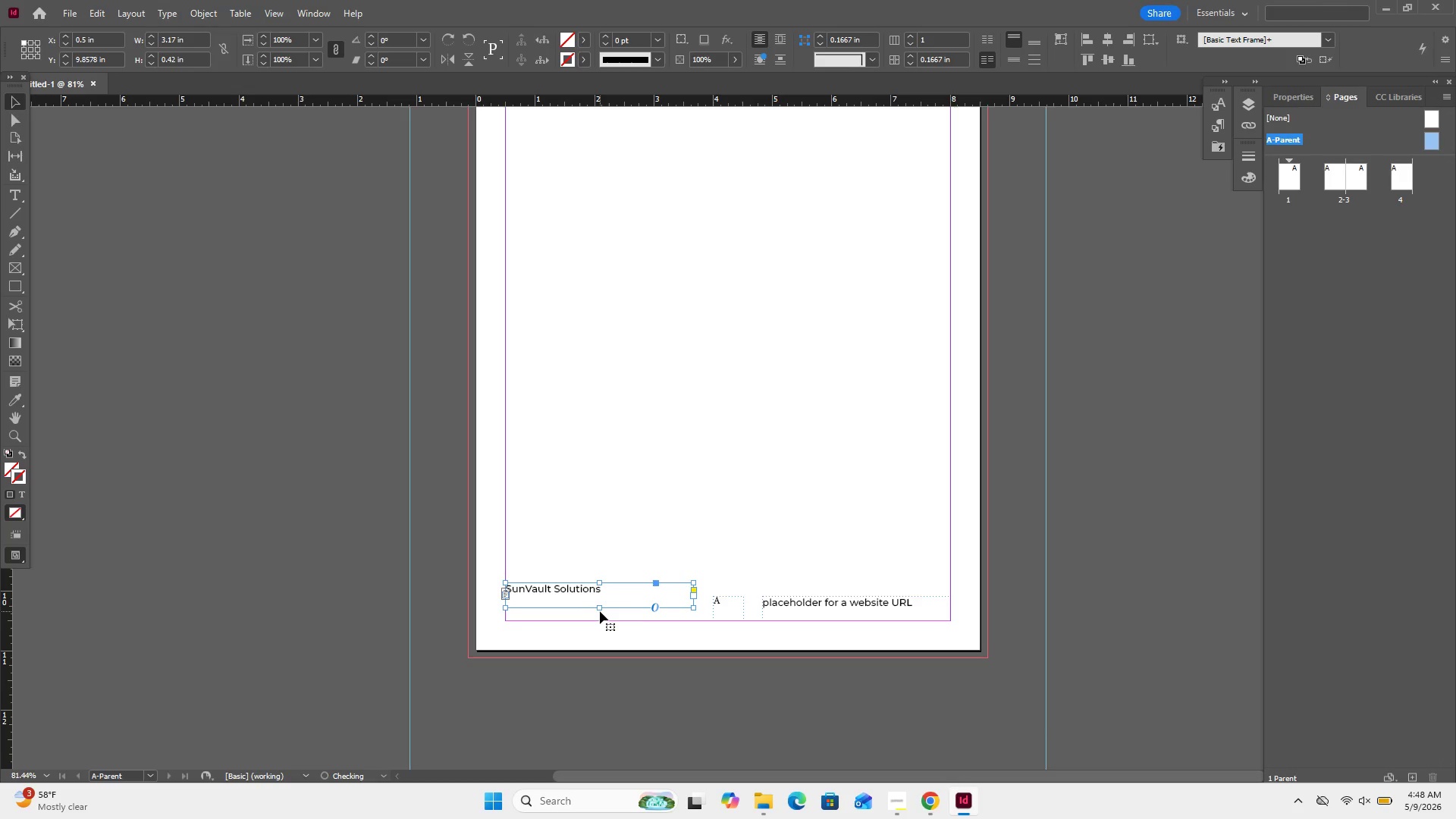 
hold_key(key=ArrowUp, duration=0.67)
 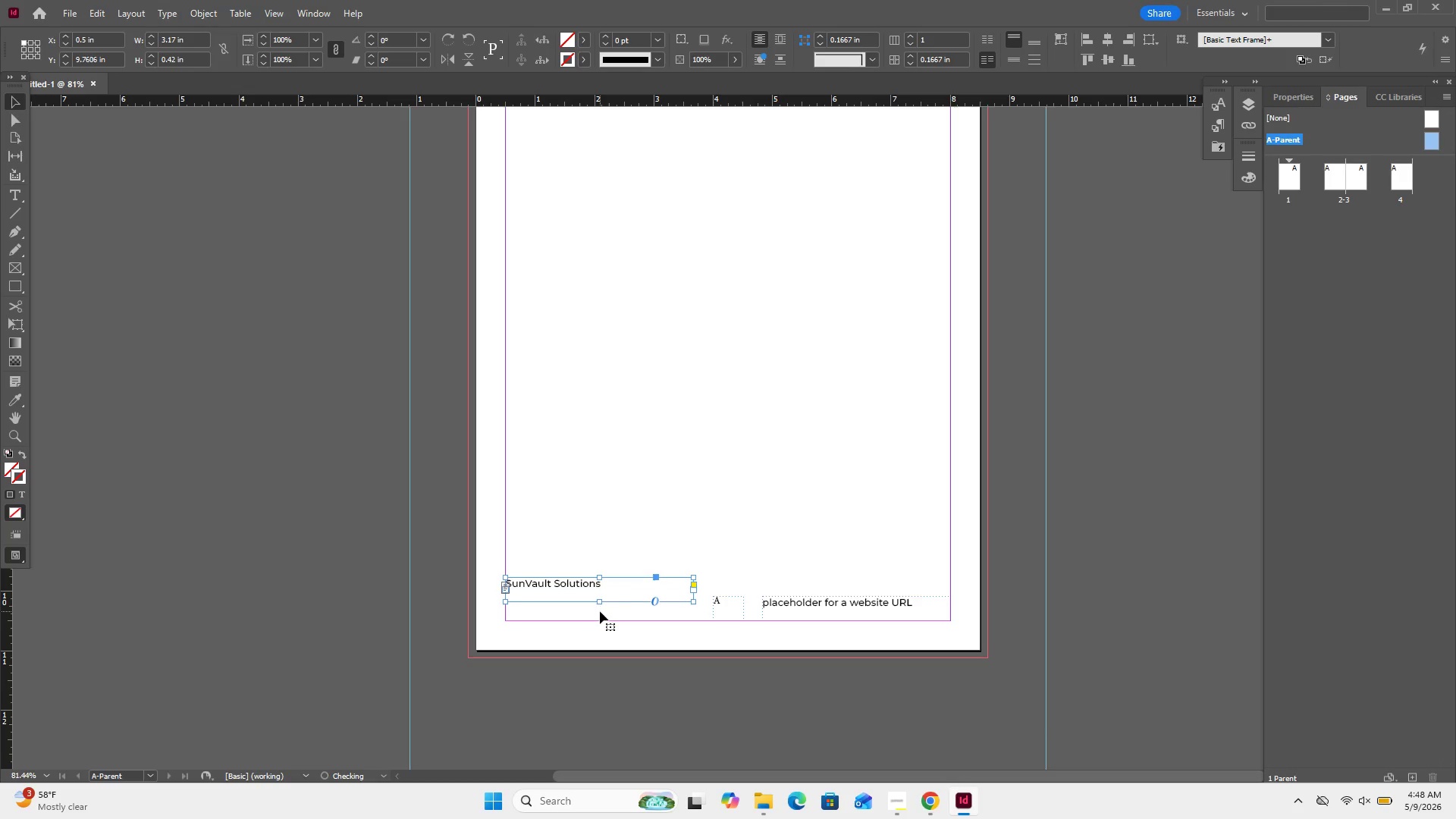 
key(ArrowUp)
 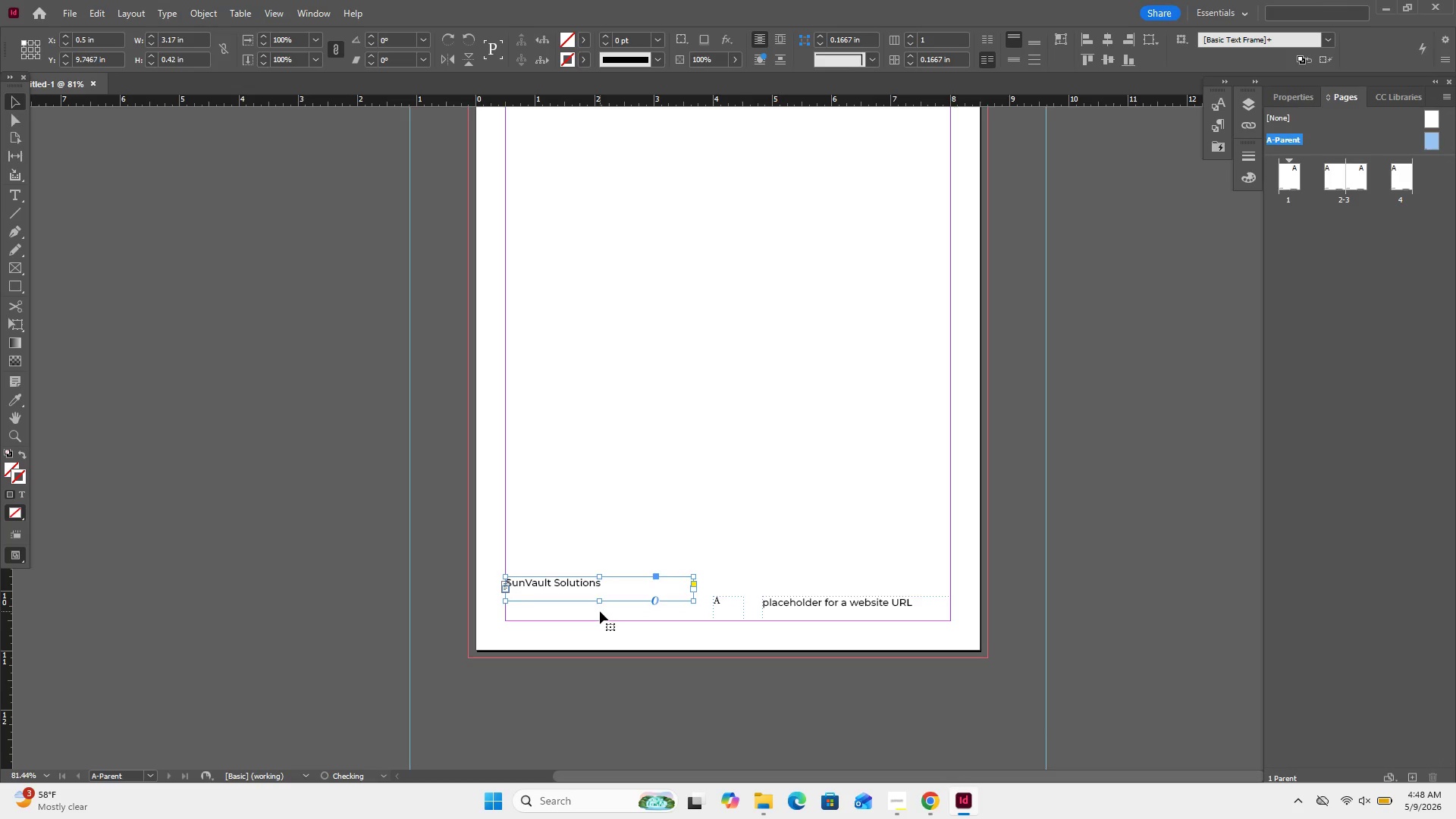 
key(ArrowUp)
 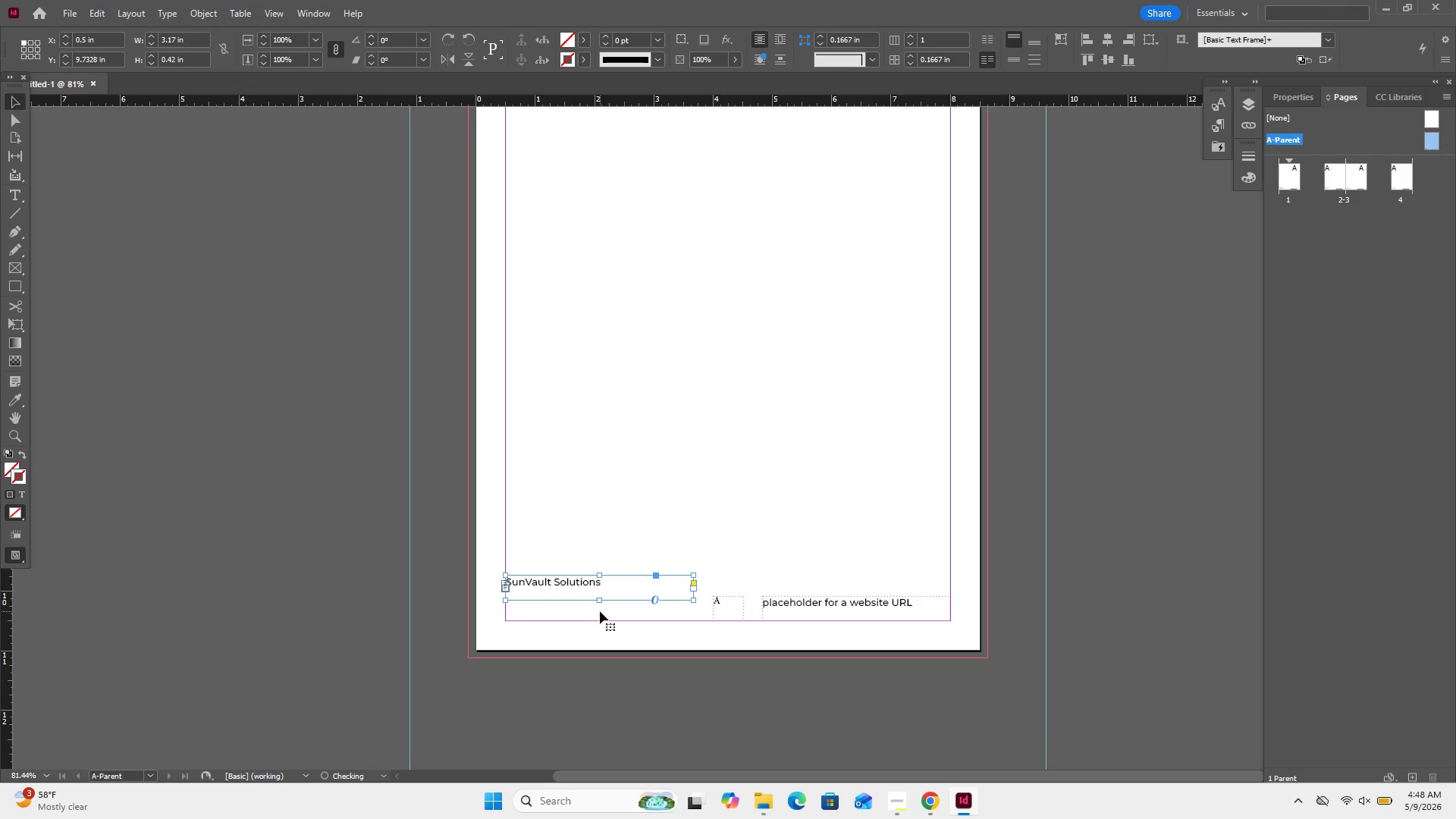 
key(ArrowUp)
 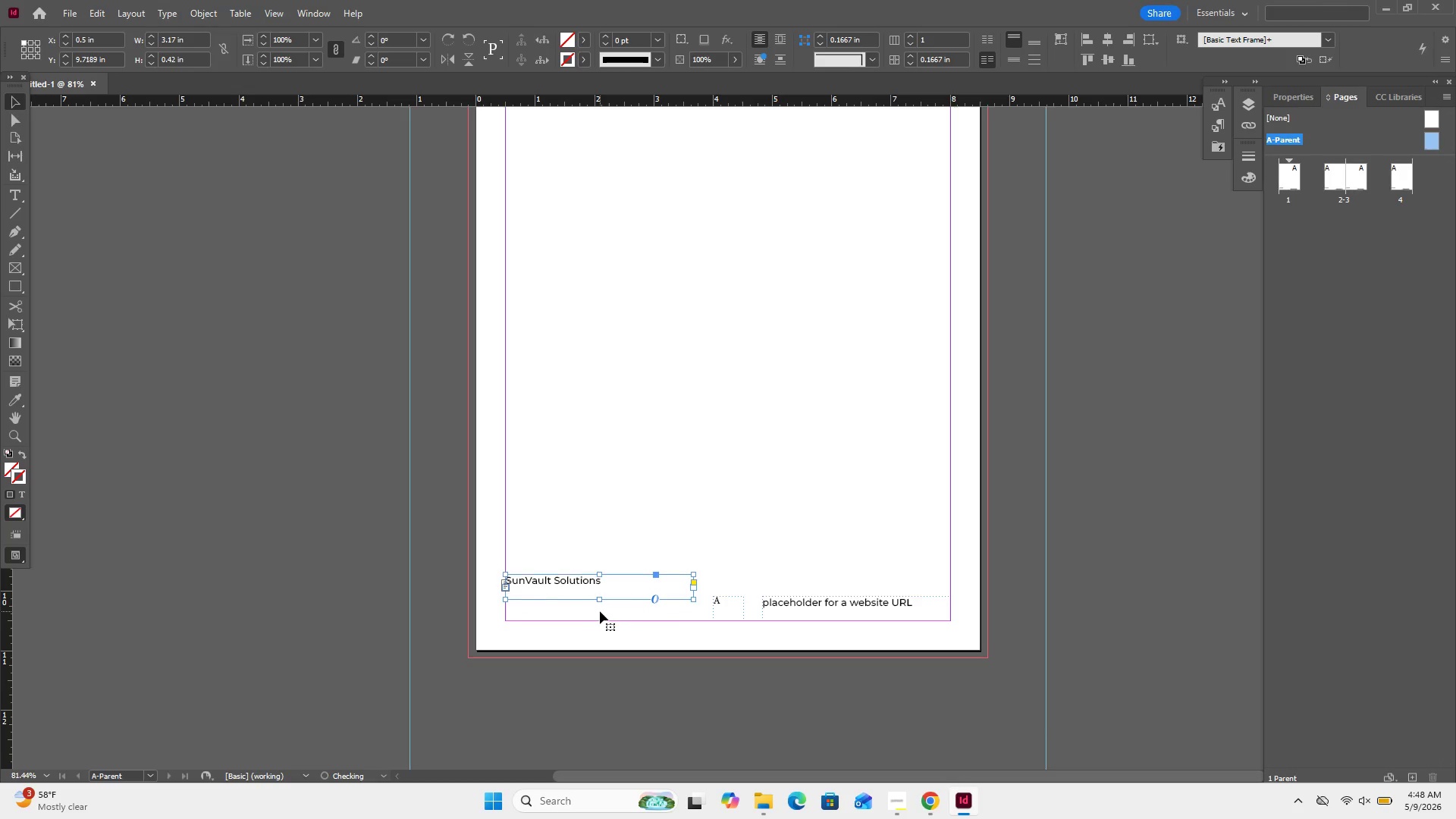 
key(ArrowUp)
 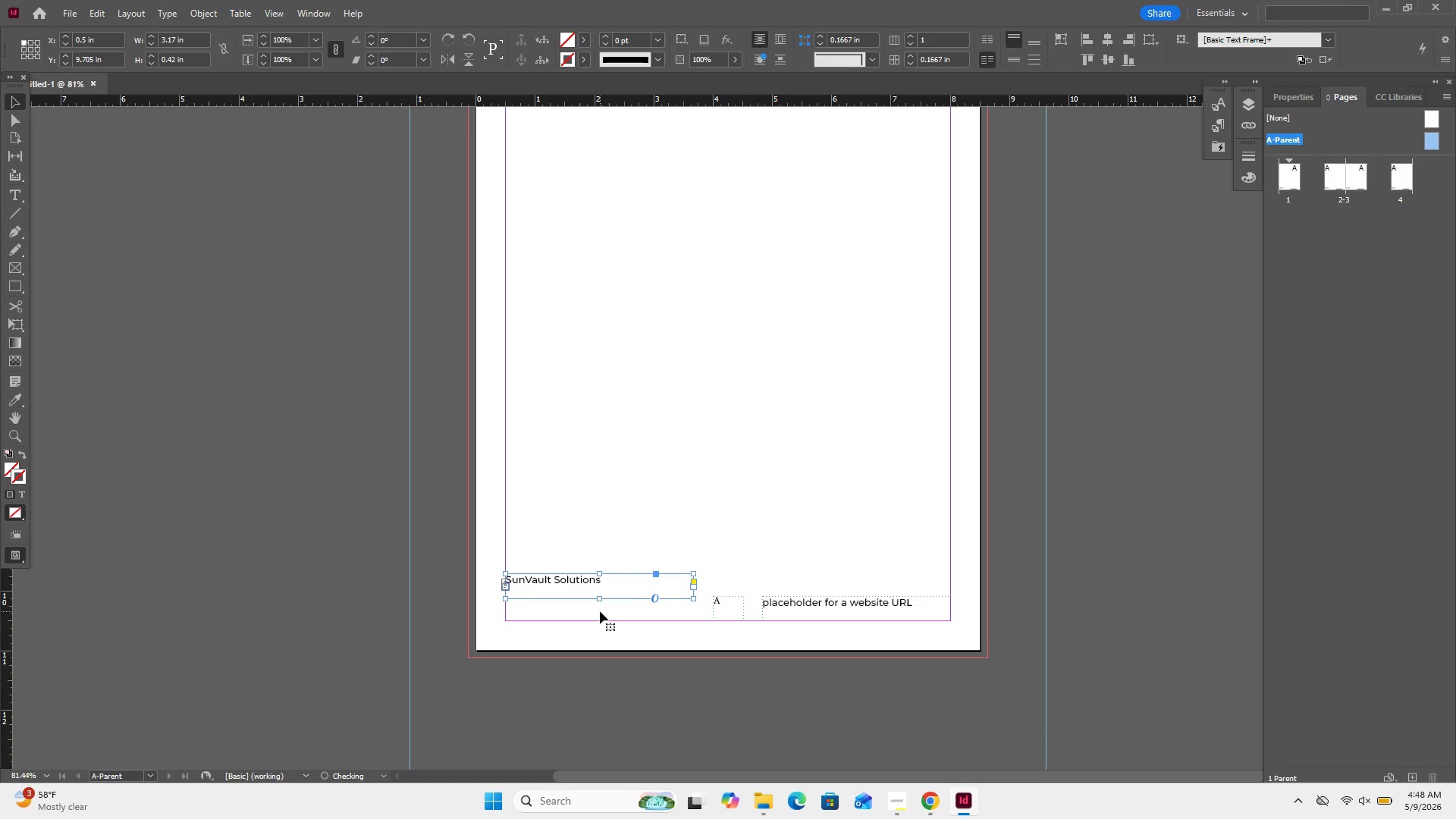 
key(ArrowUp)
 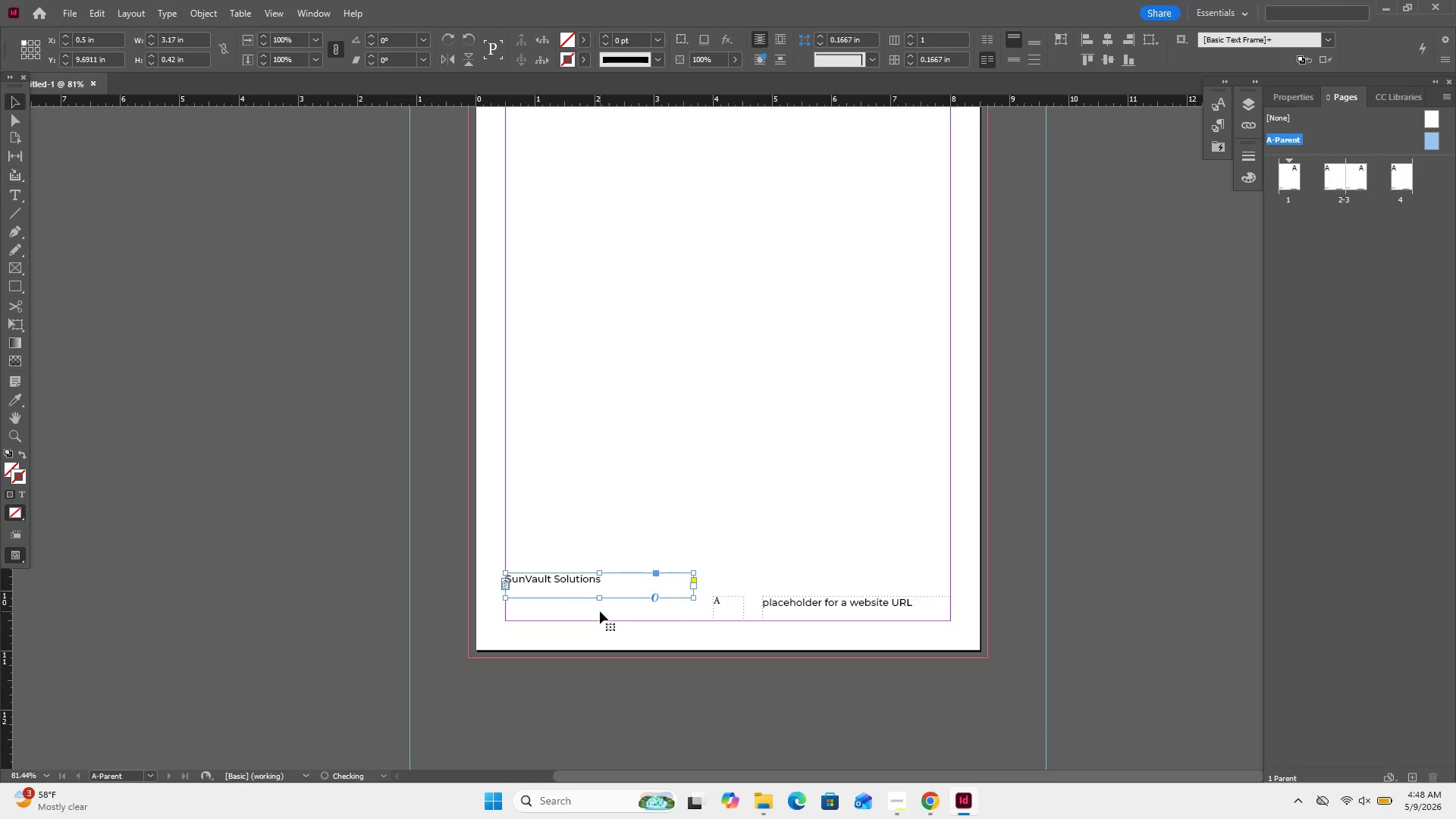 
key(ArrowUp)
 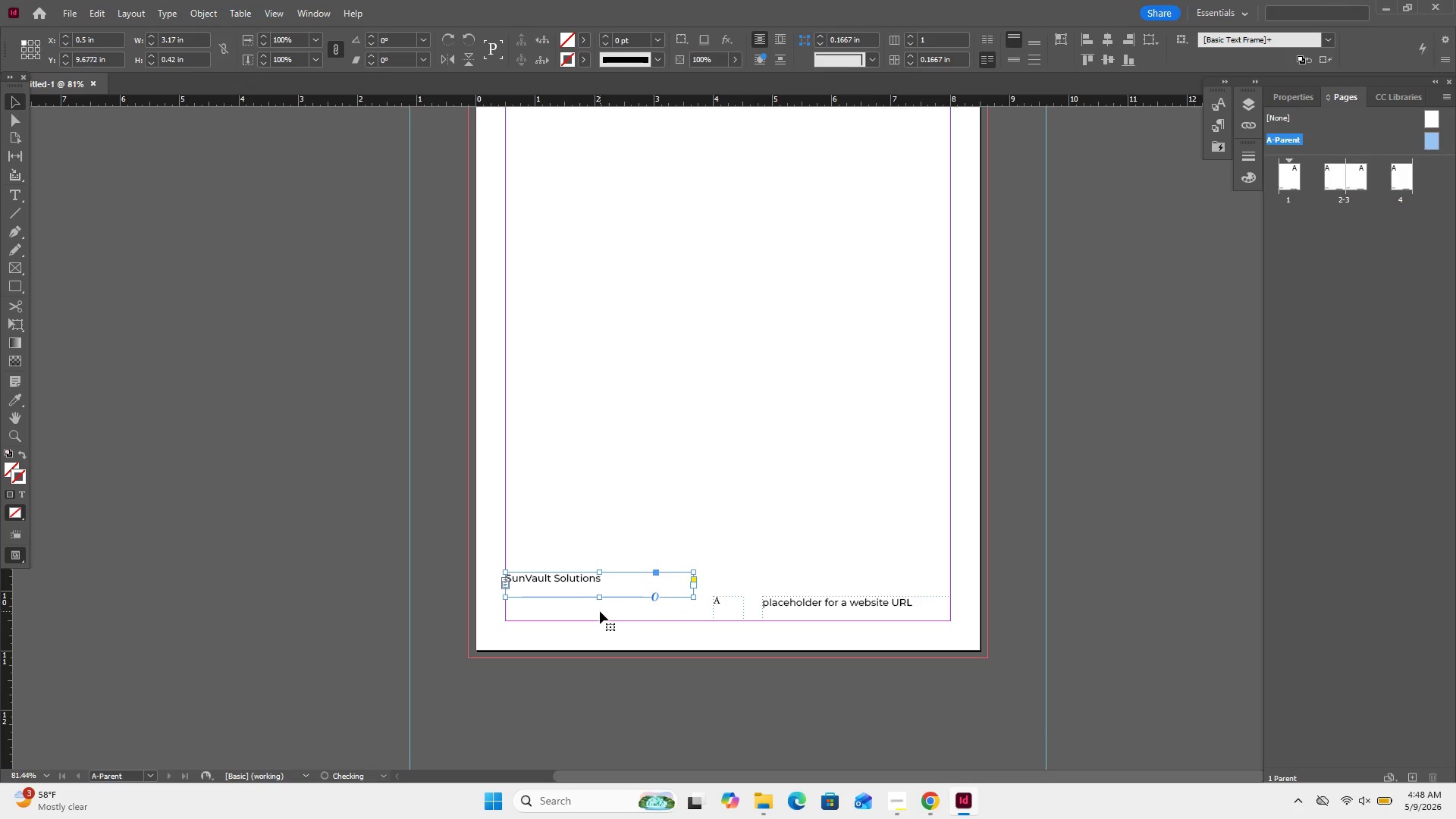 
key(ArrowUp)
 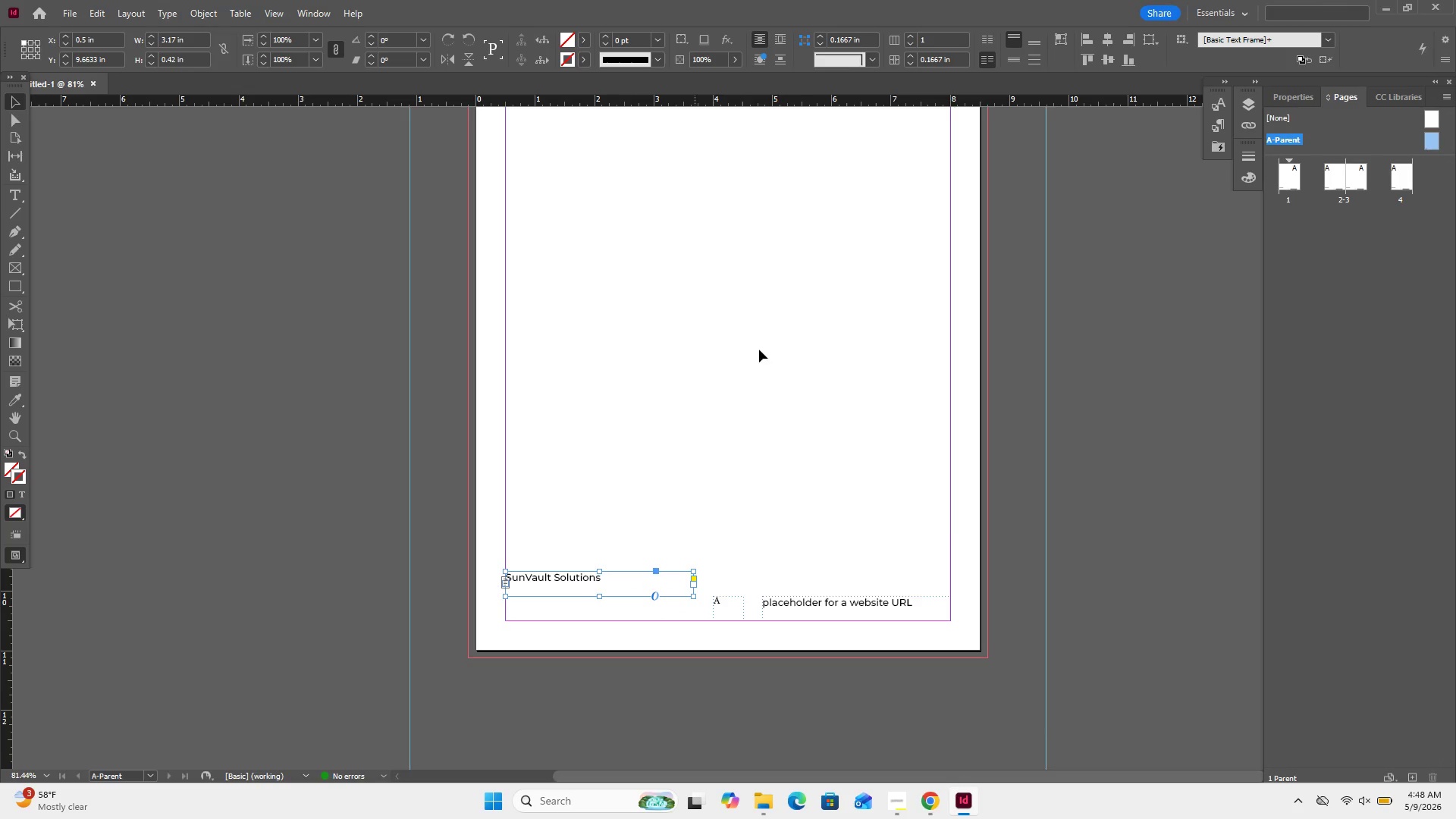 
left_click_drag(start_coordinate=[797, 538], to_coordinate=[849, 639])
 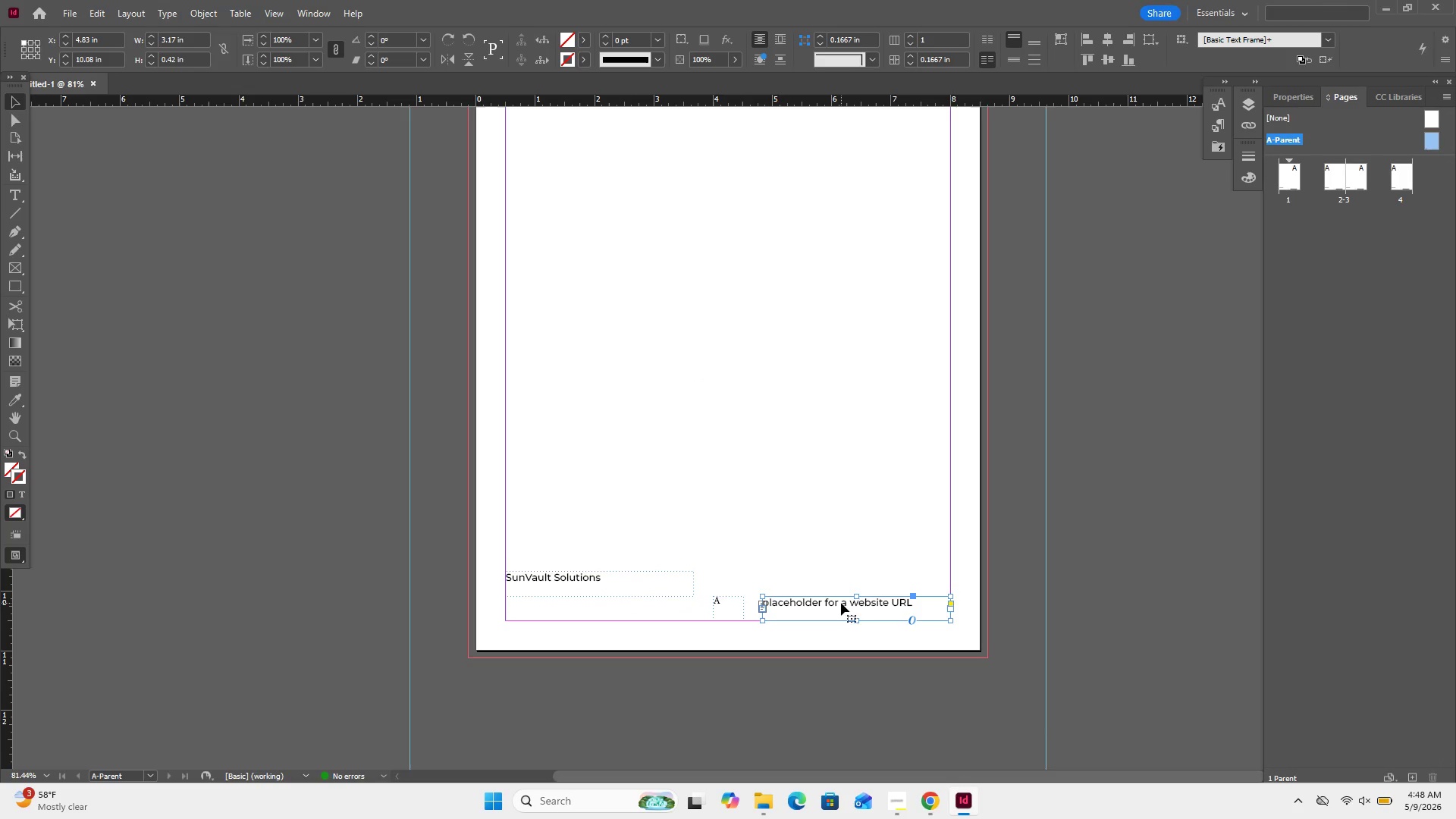 
left_click_drag(start_coordinate=[841, 588], to_coordinate=[840, 563])
 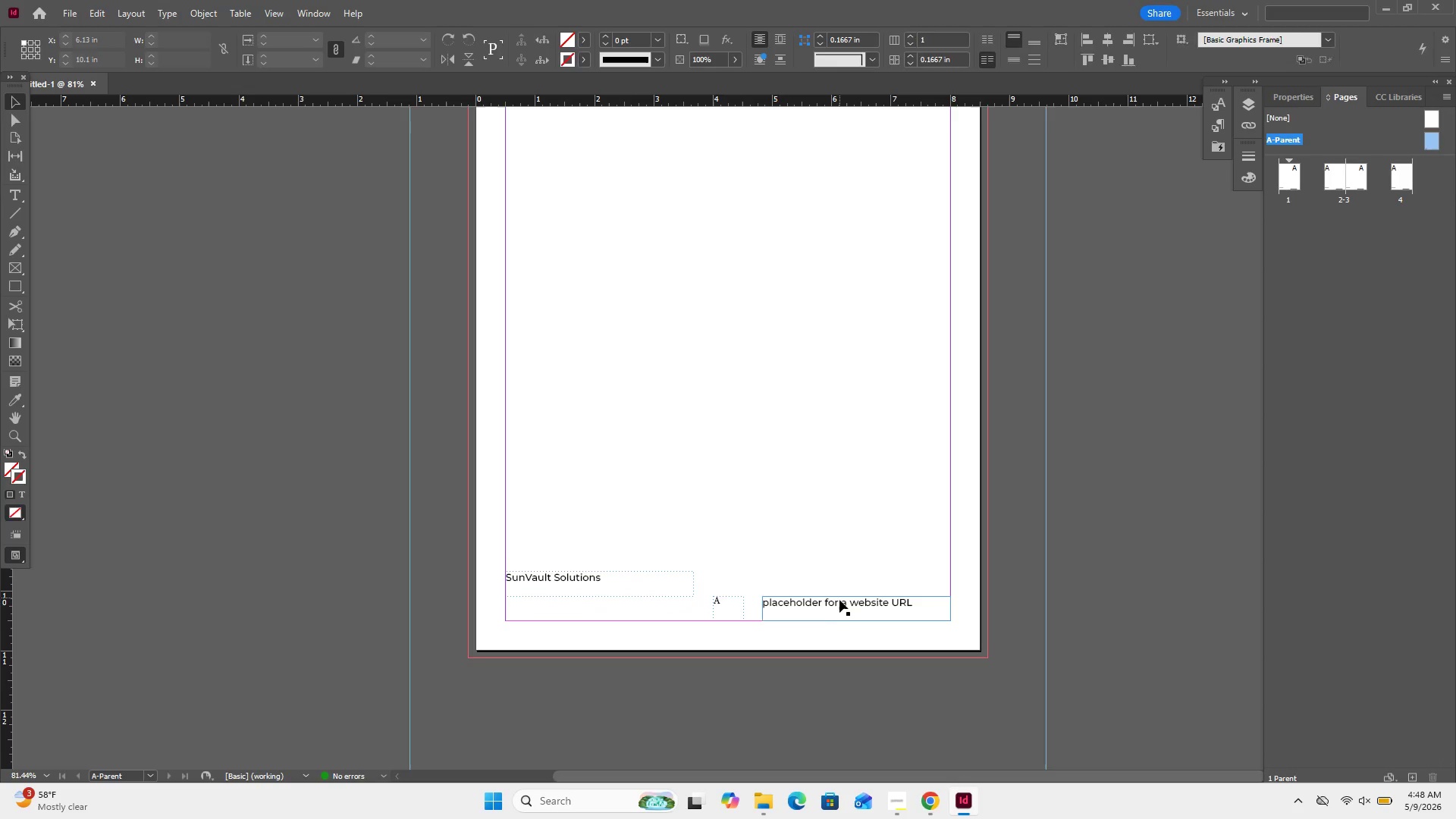 
left_click_drag(start_coordinate=[839, 600], to_coordinate=[842, 573])
 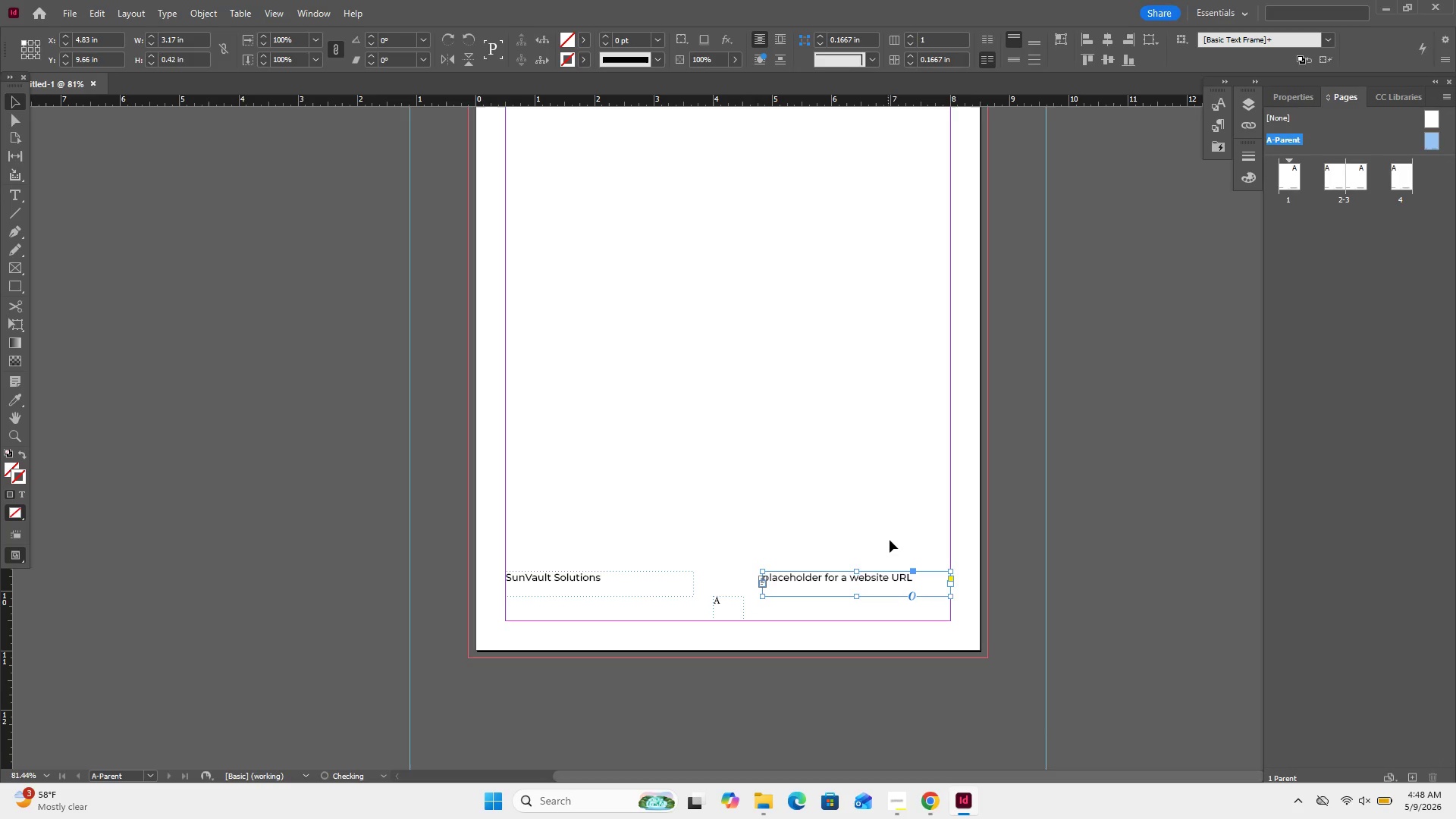 
left_click_drag(start_coordinate=[890, 541], to_coordinate=[611, 582])
 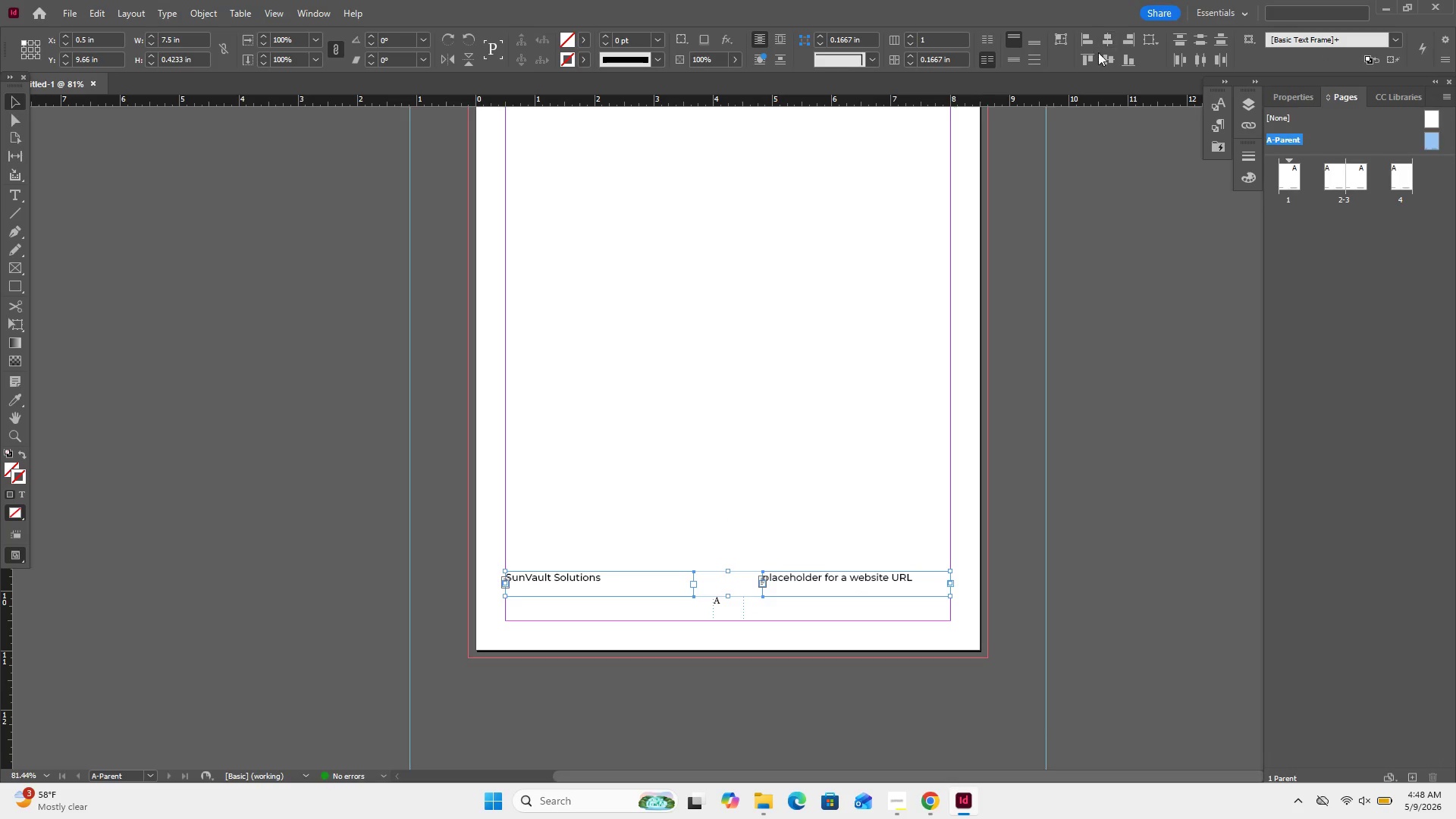 
left_click([1100, 59])
 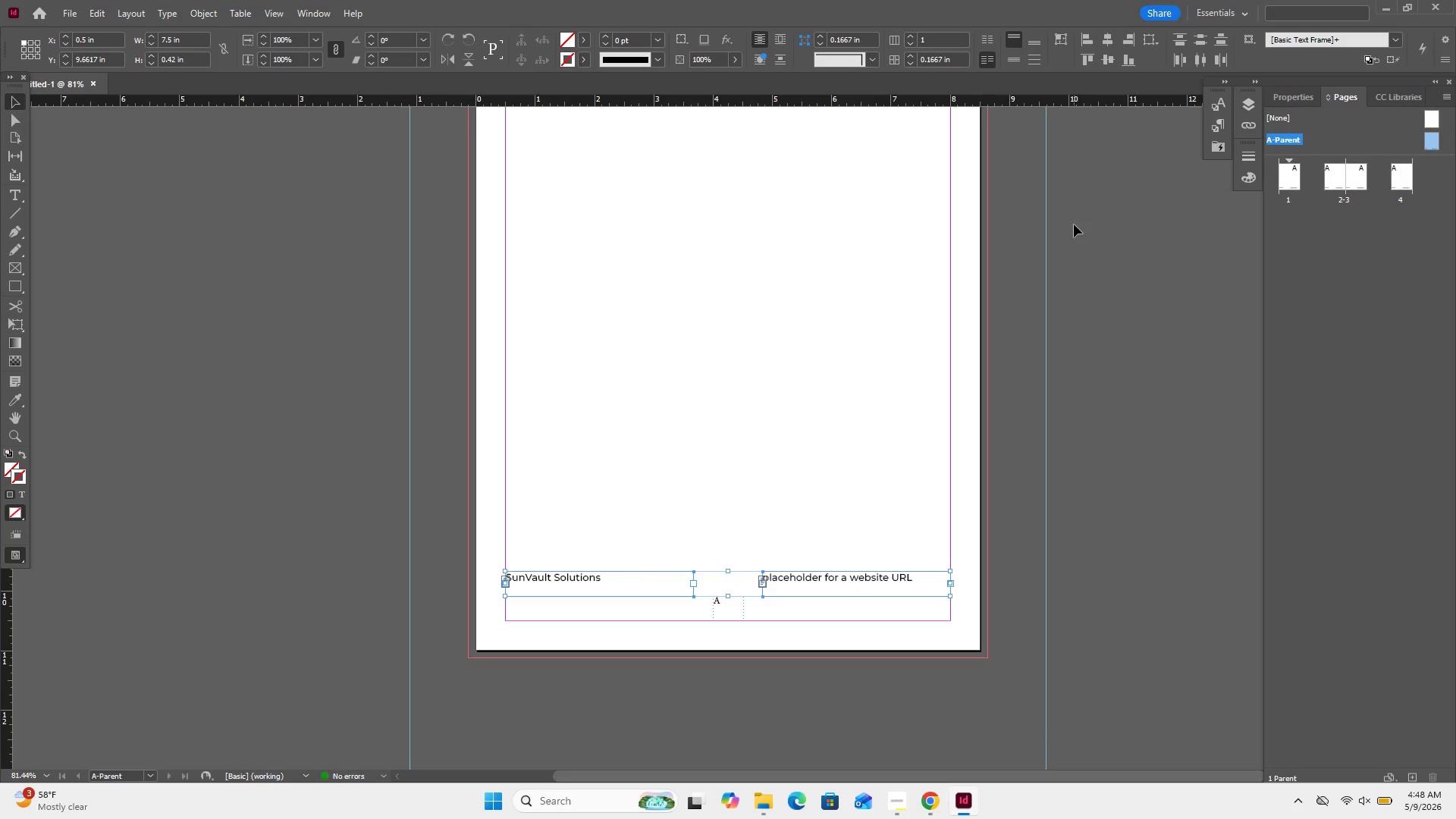 
left_click([1074, 224])
 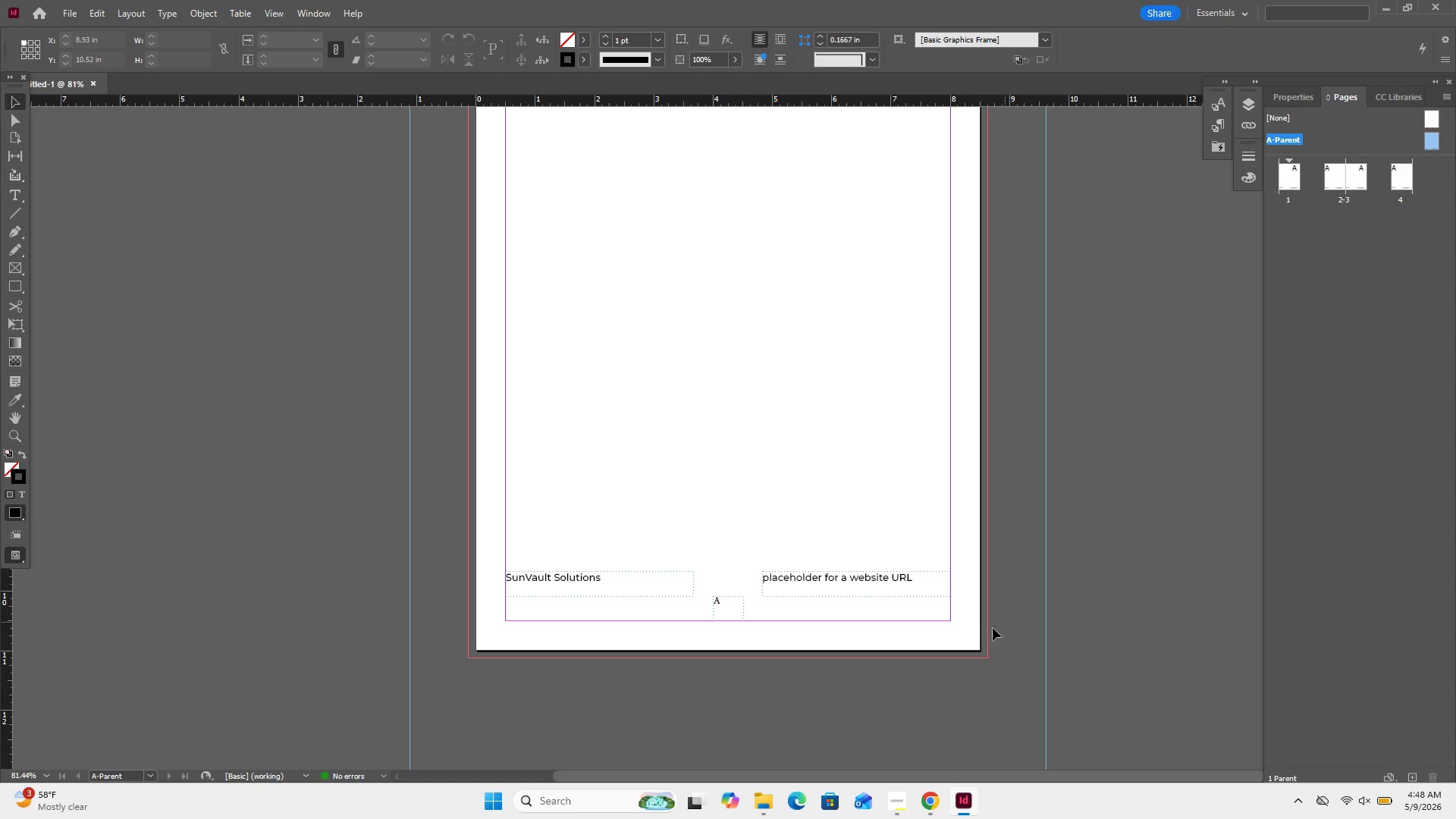 
wait(6.06)
 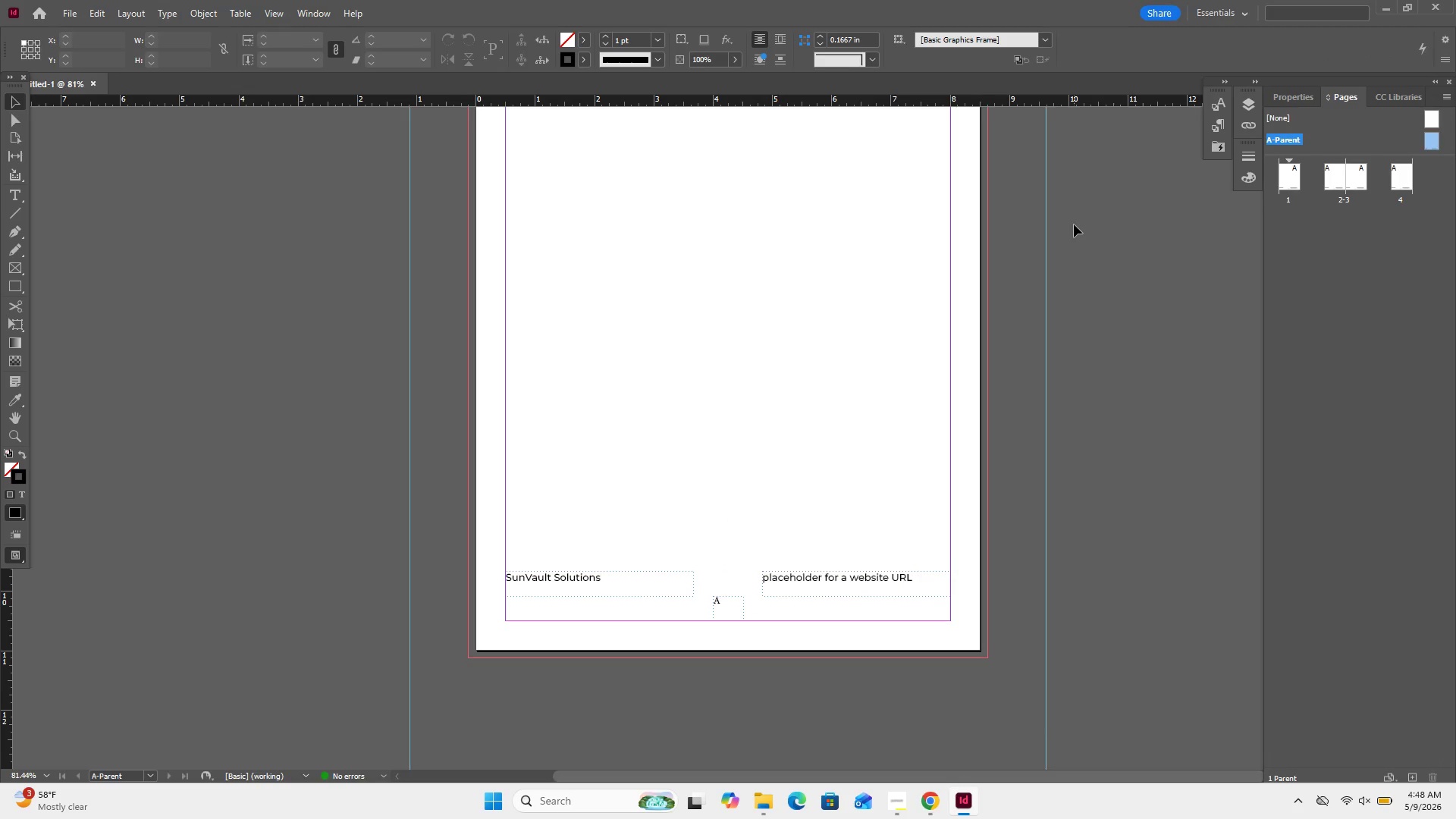 
scroll: coordinate [871, 486], scroll_direction: up, amount: 2.0
 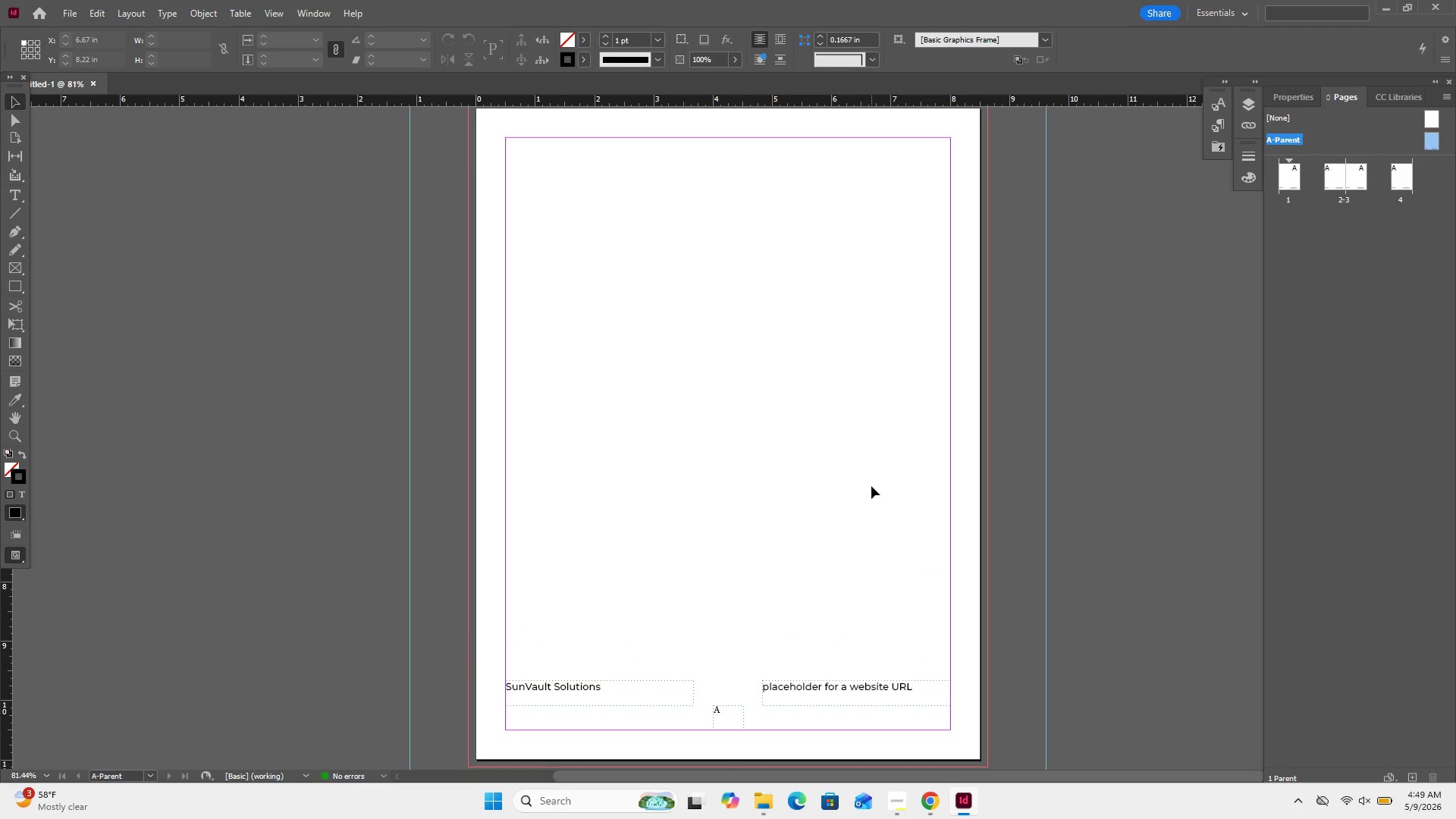 
wait(7.69)
 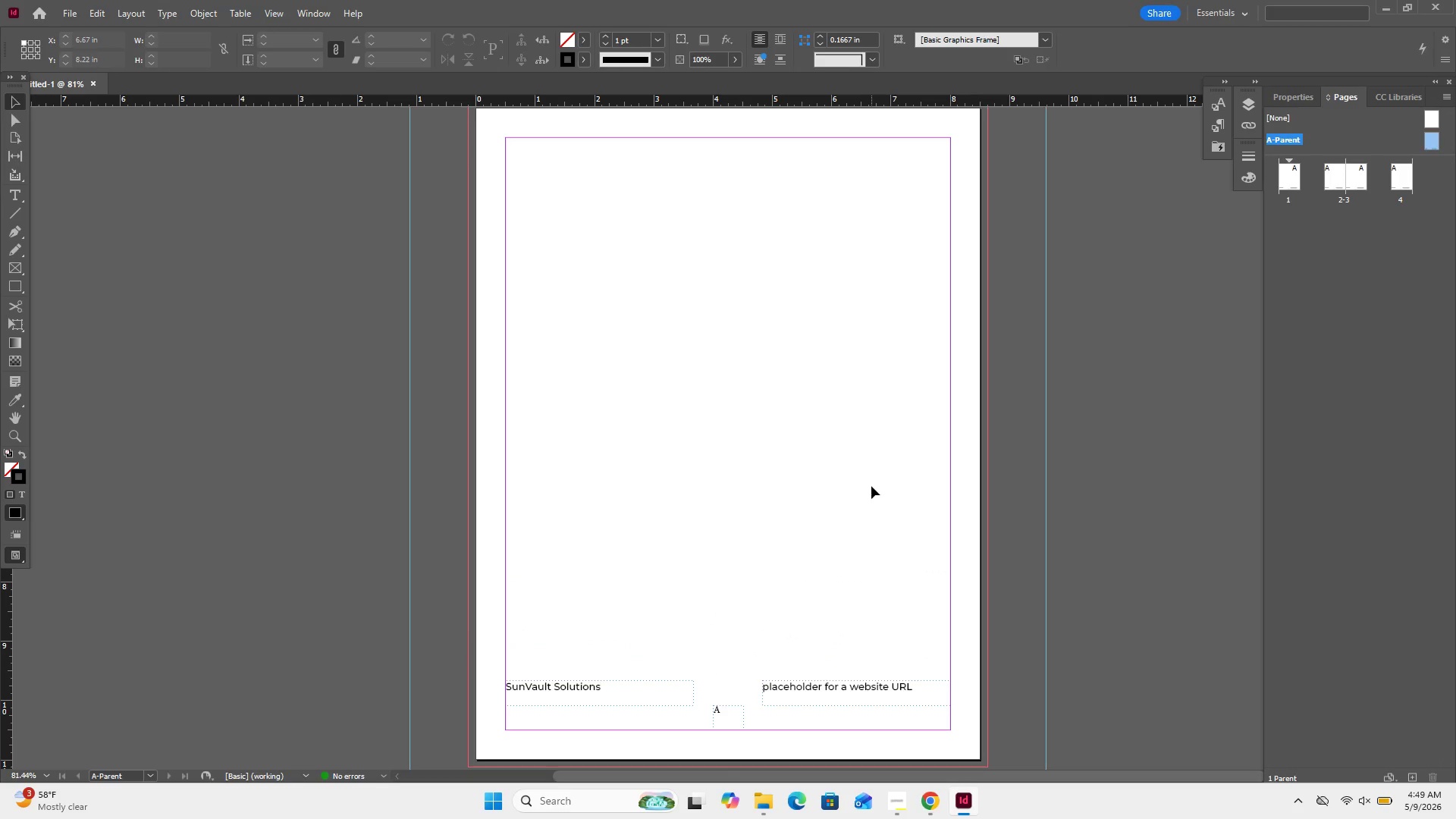 
left_click([331, 6])
 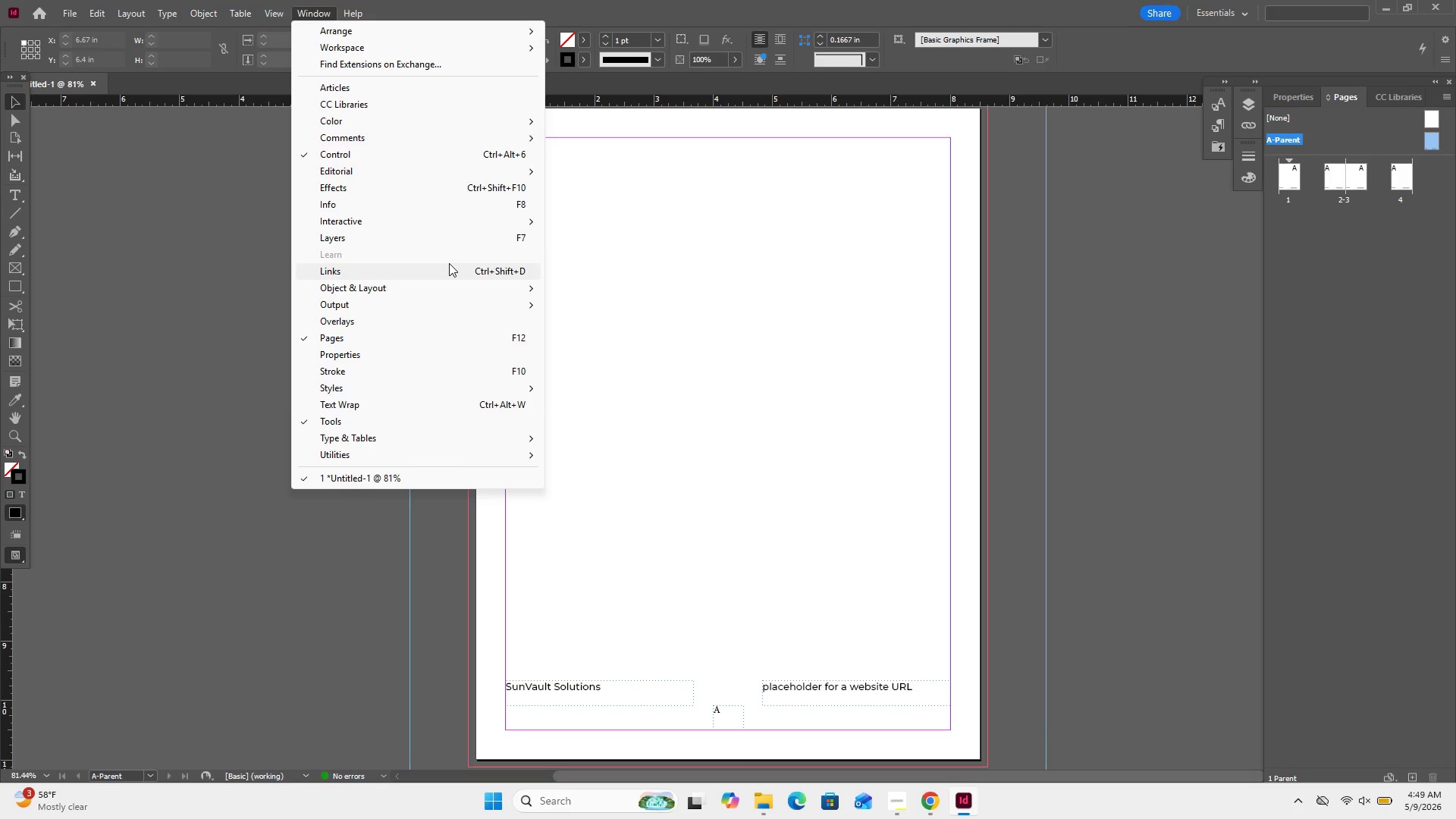 
wait(8.45)
 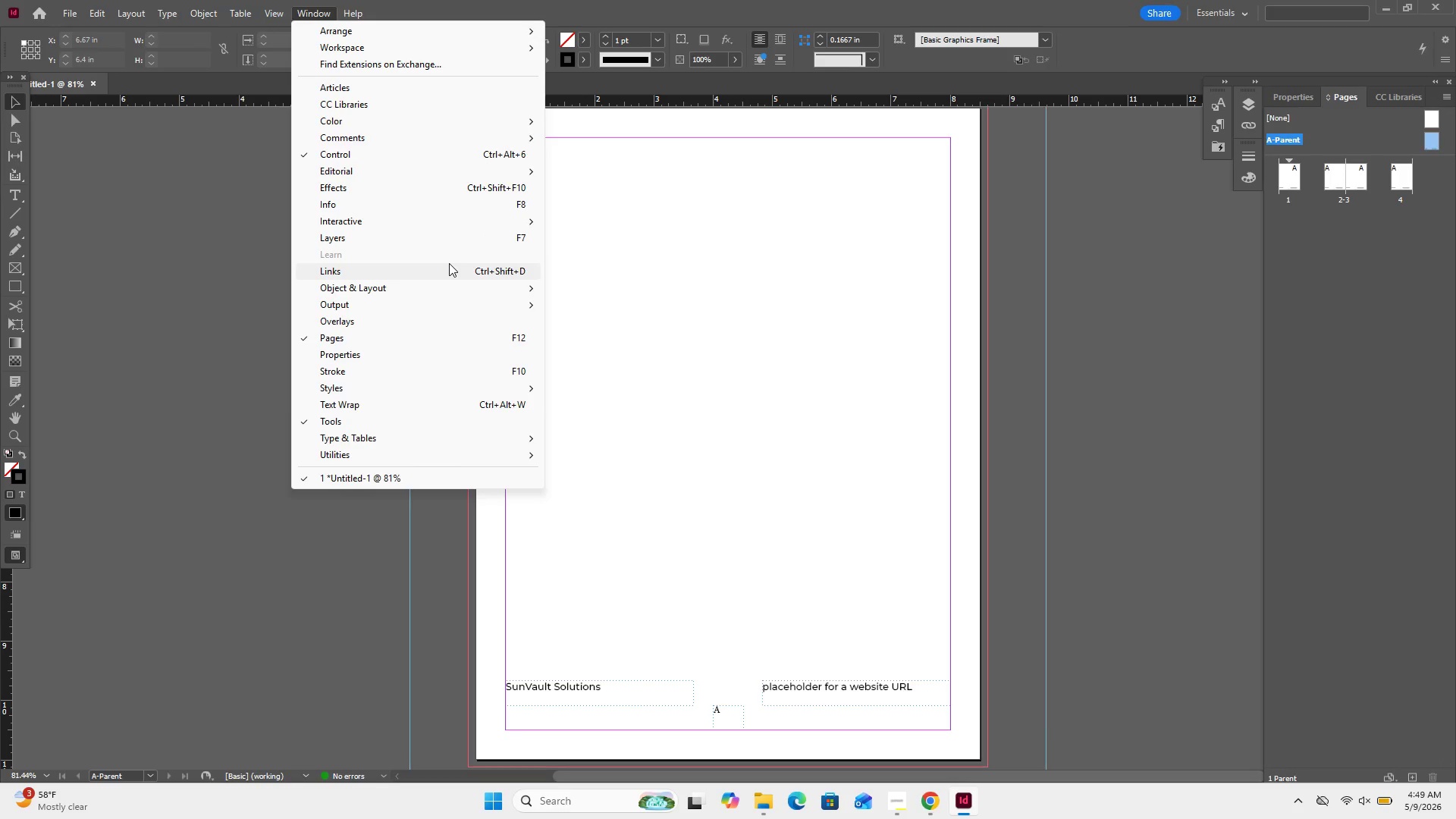 
left_click([604, 437])
 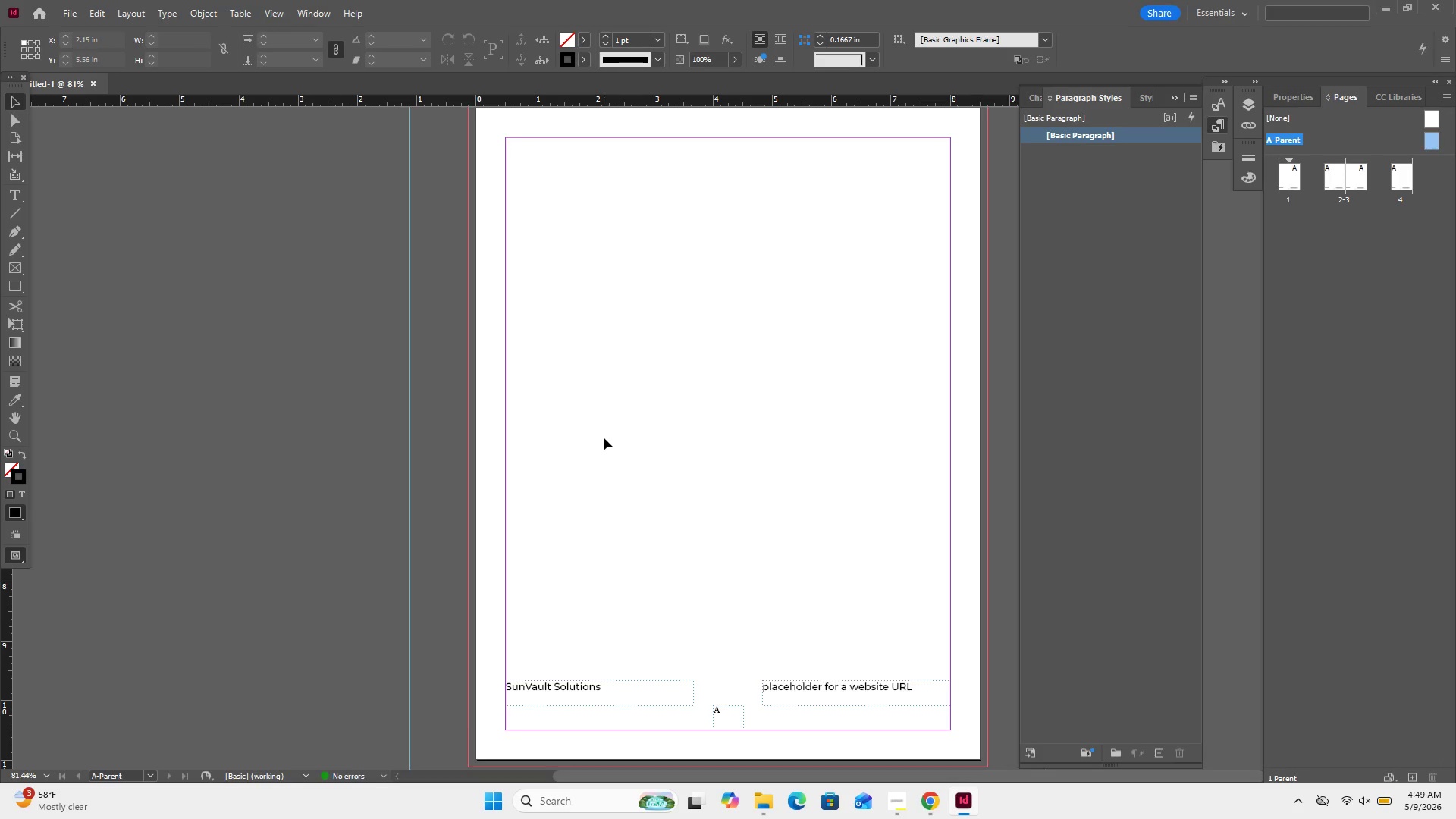 
wait(8.36)
 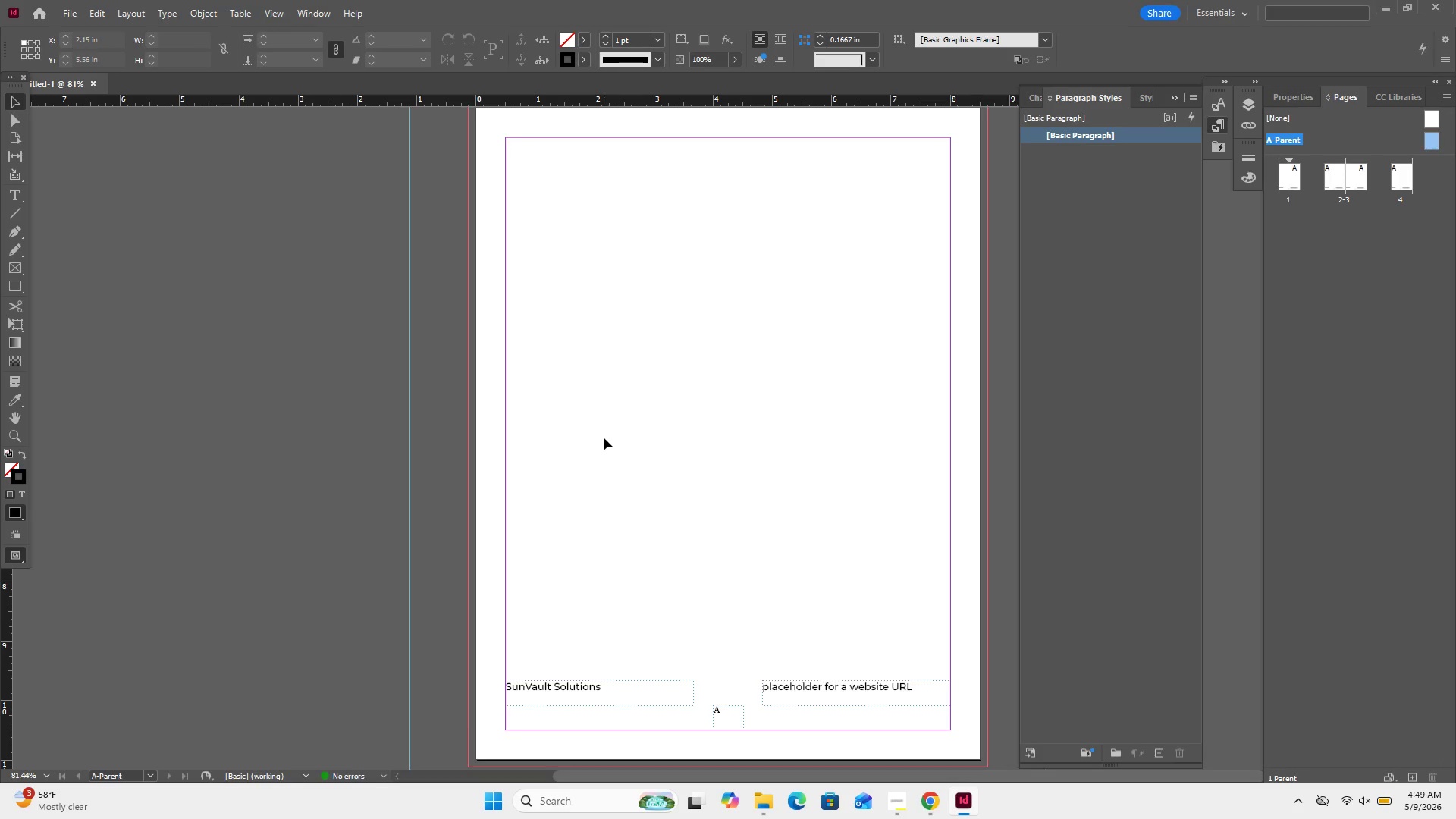 
double_click([1085, 150])
 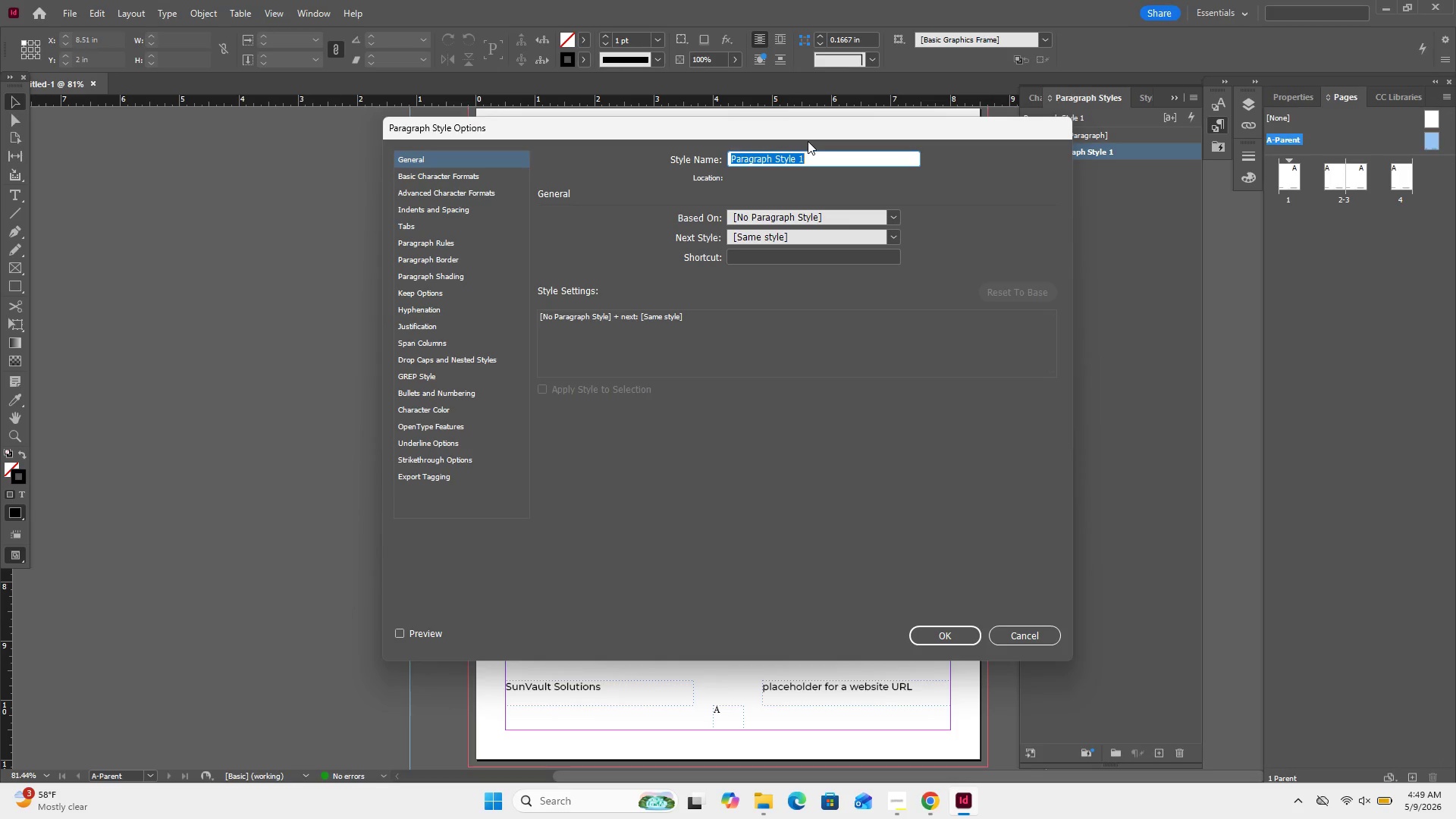 
wait(6.08)
 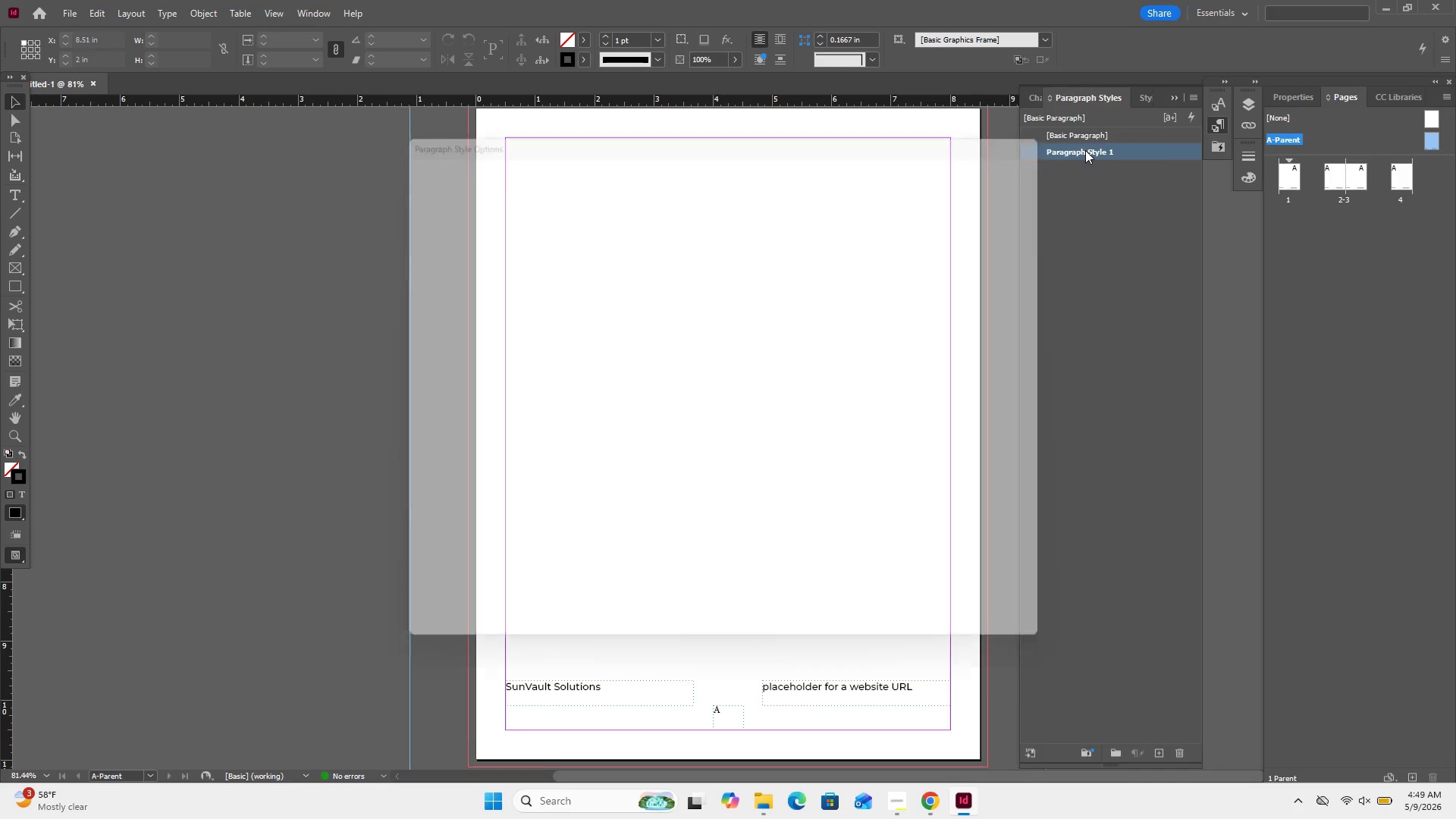 
type(h1)
 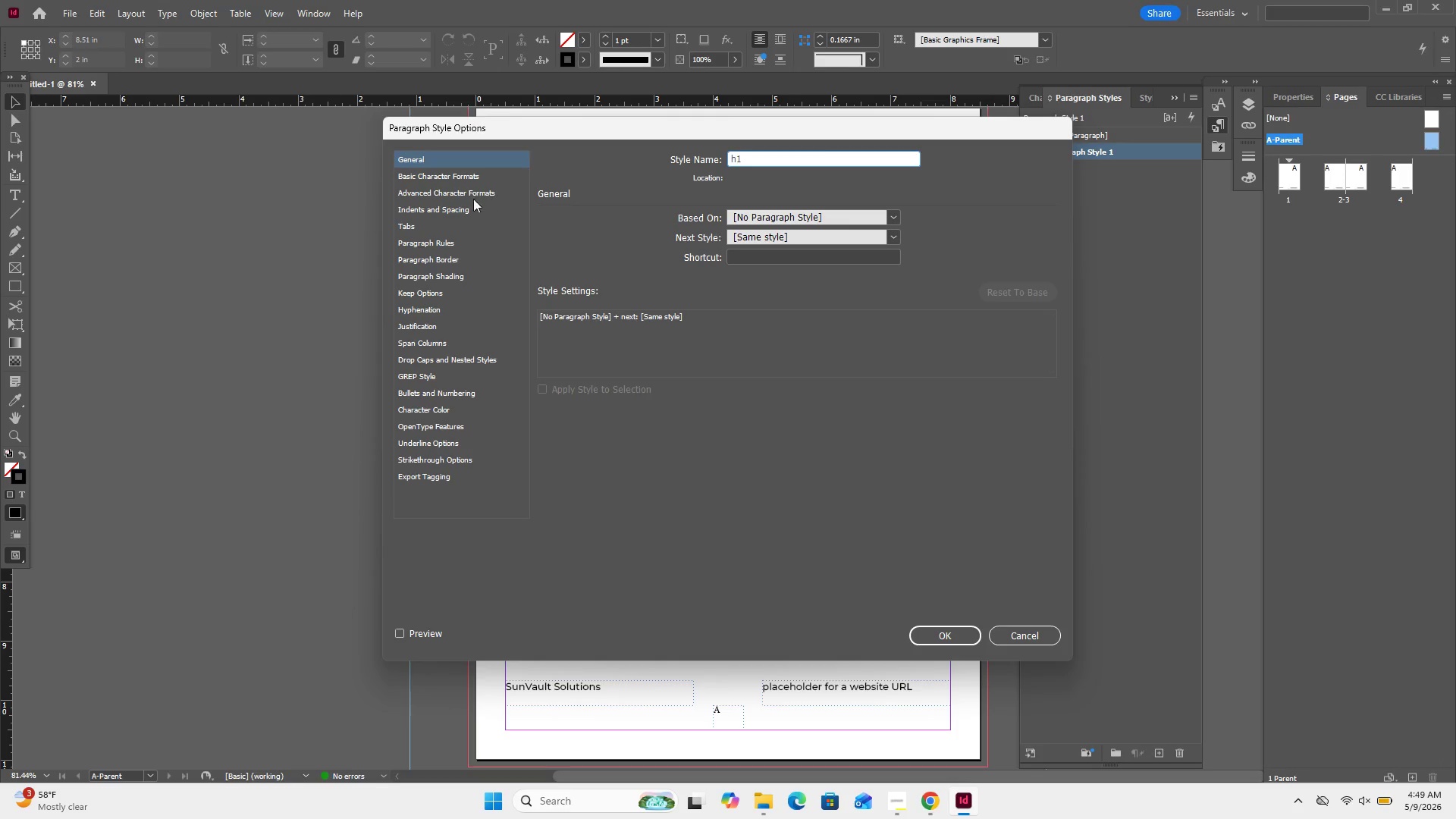 
left_click([466, 179])
 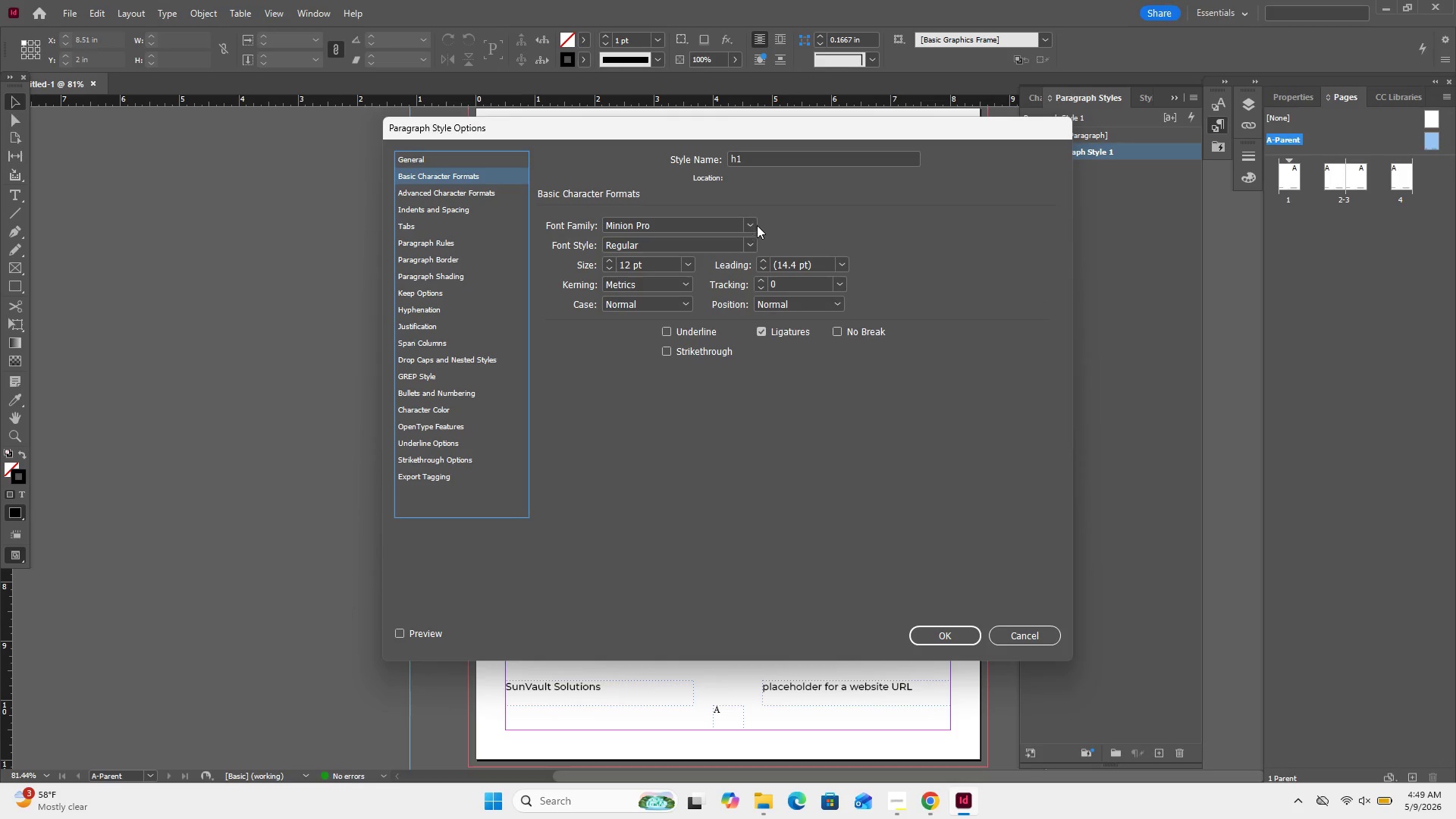 
left_click([754, 229])
 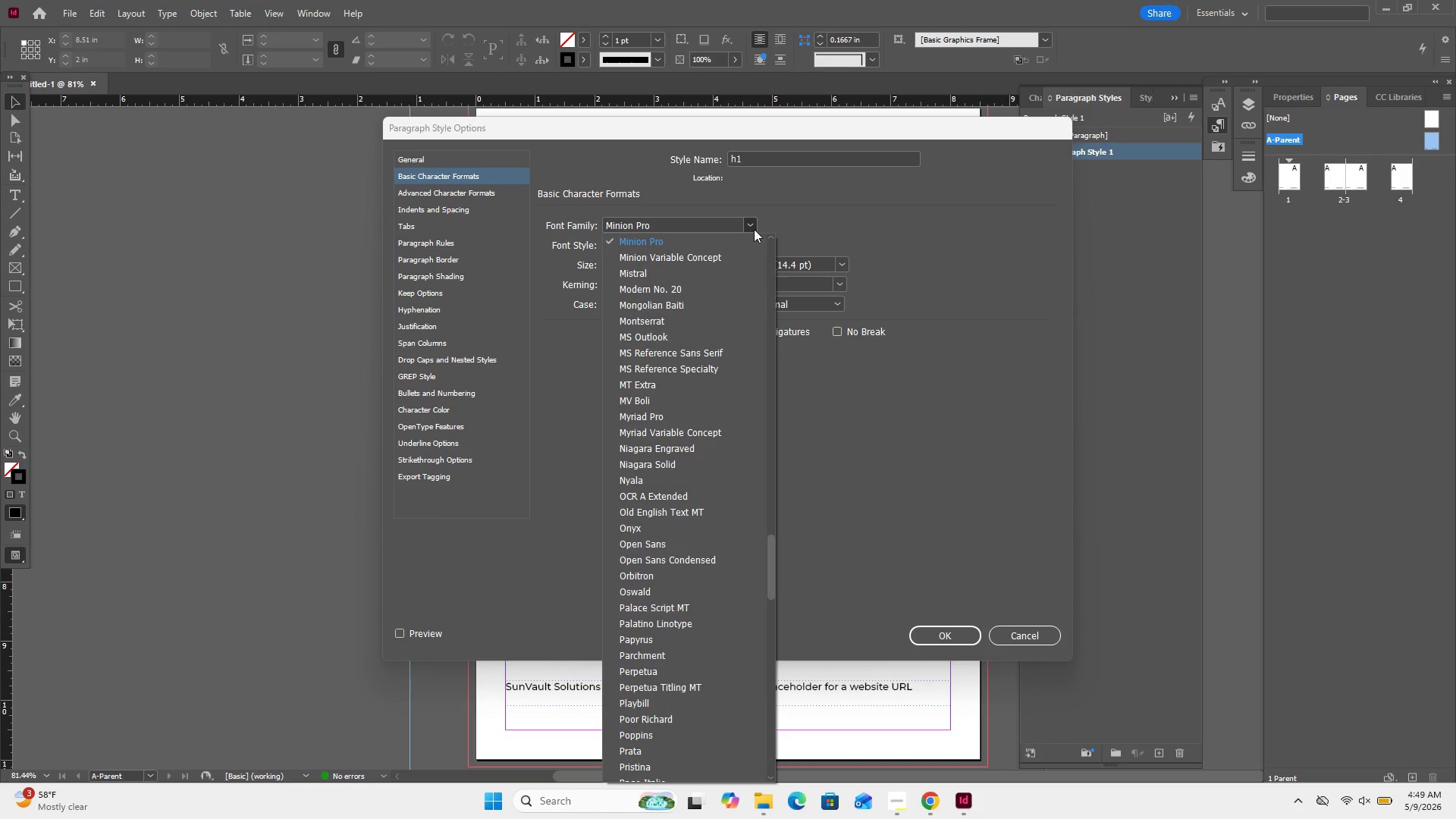 
type(mo)
 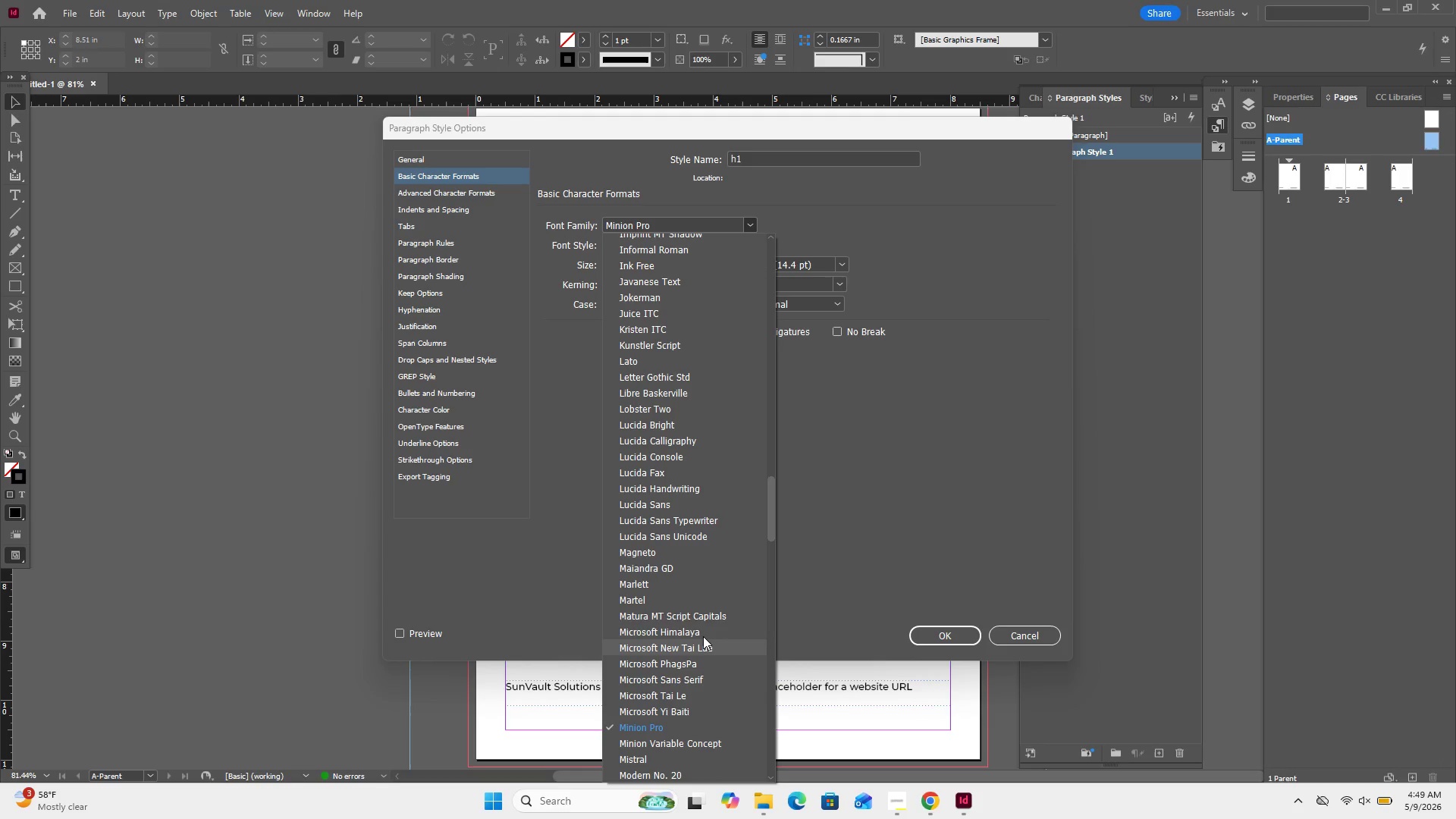 
scroll: coordinate [703, 627], scroll_direction: down, amount: 2.0
 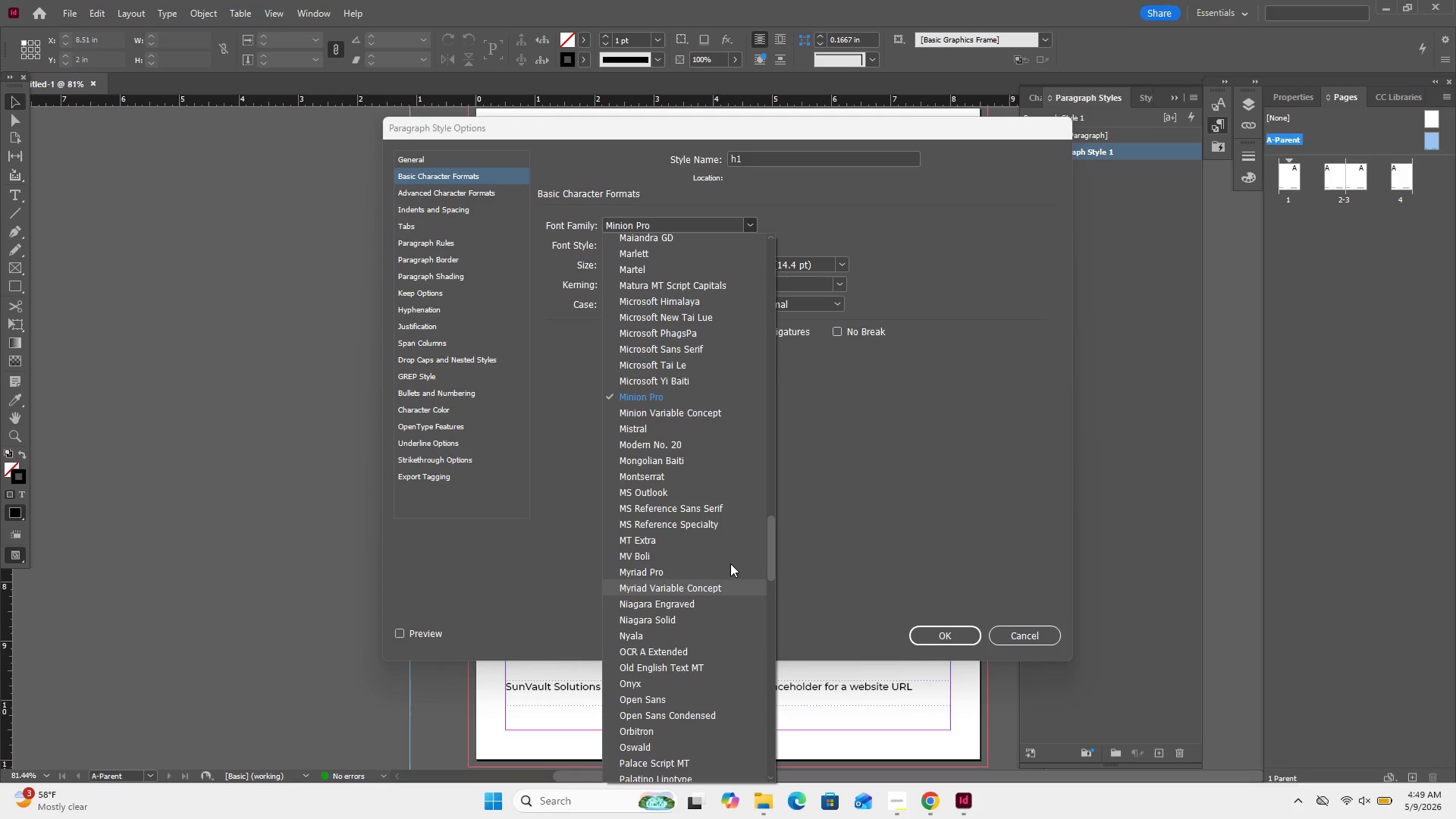 
left_click([640, 476])
 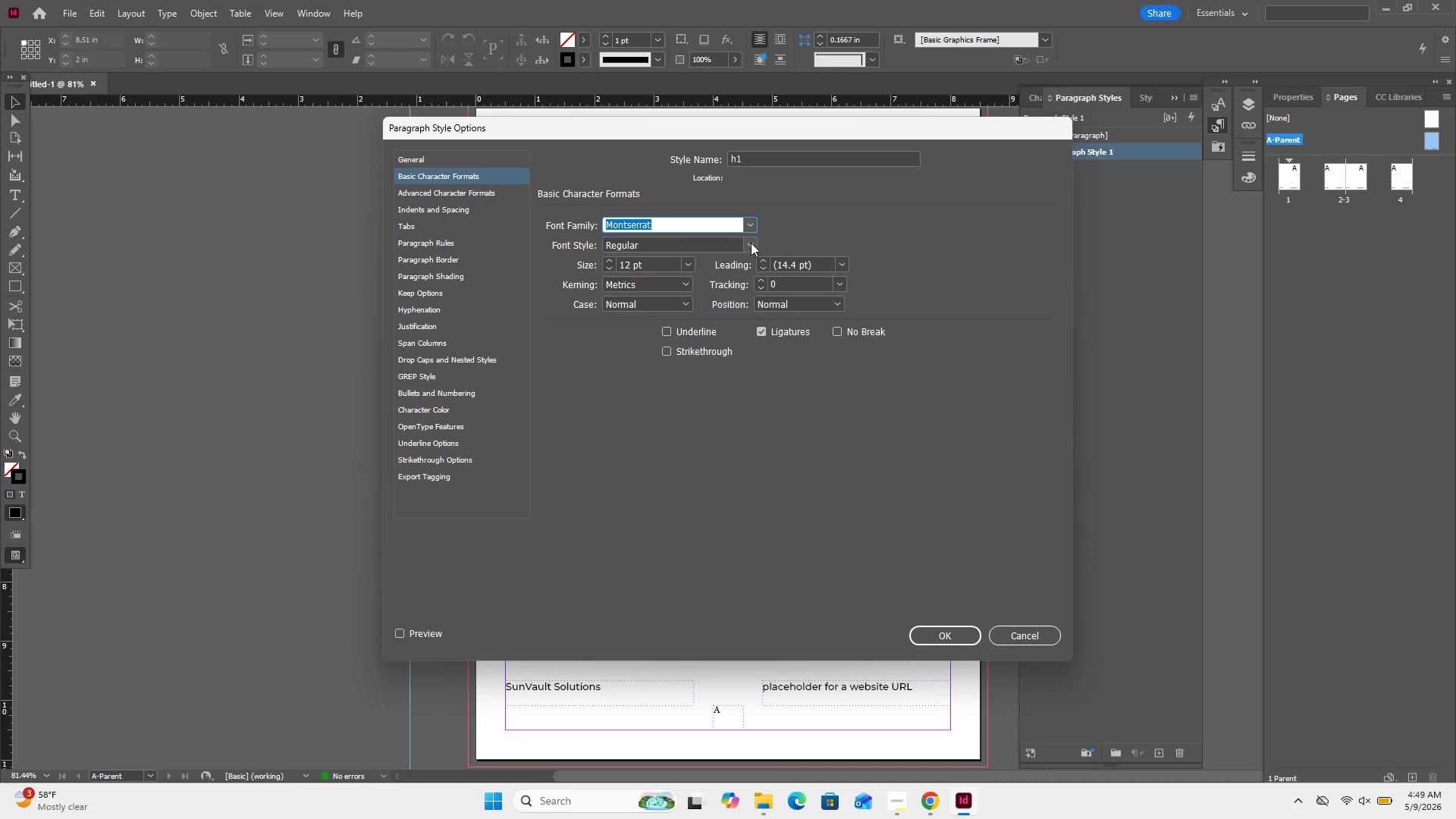 
left_click([751, 243])
 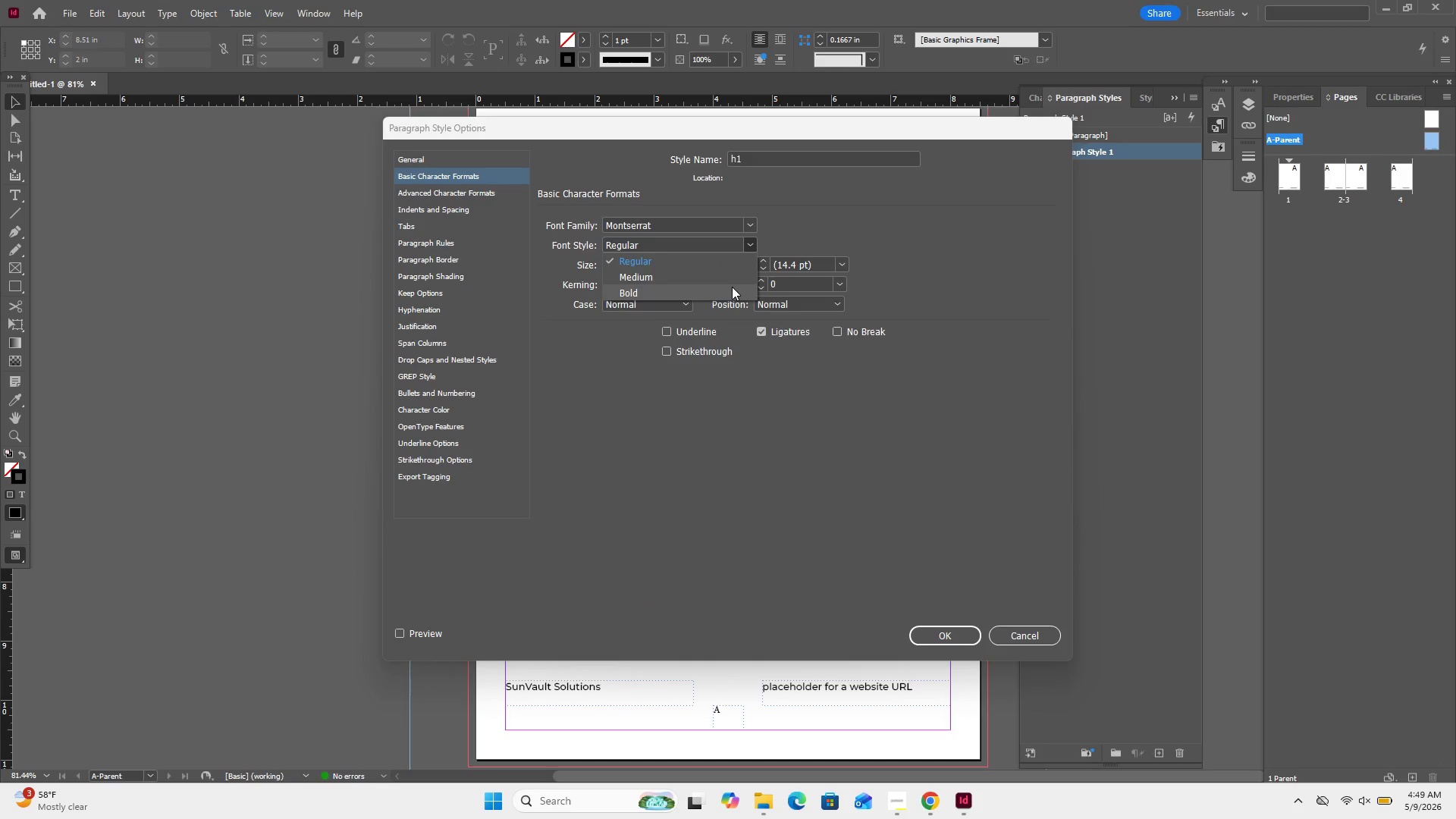 
left_click([732, 287])
 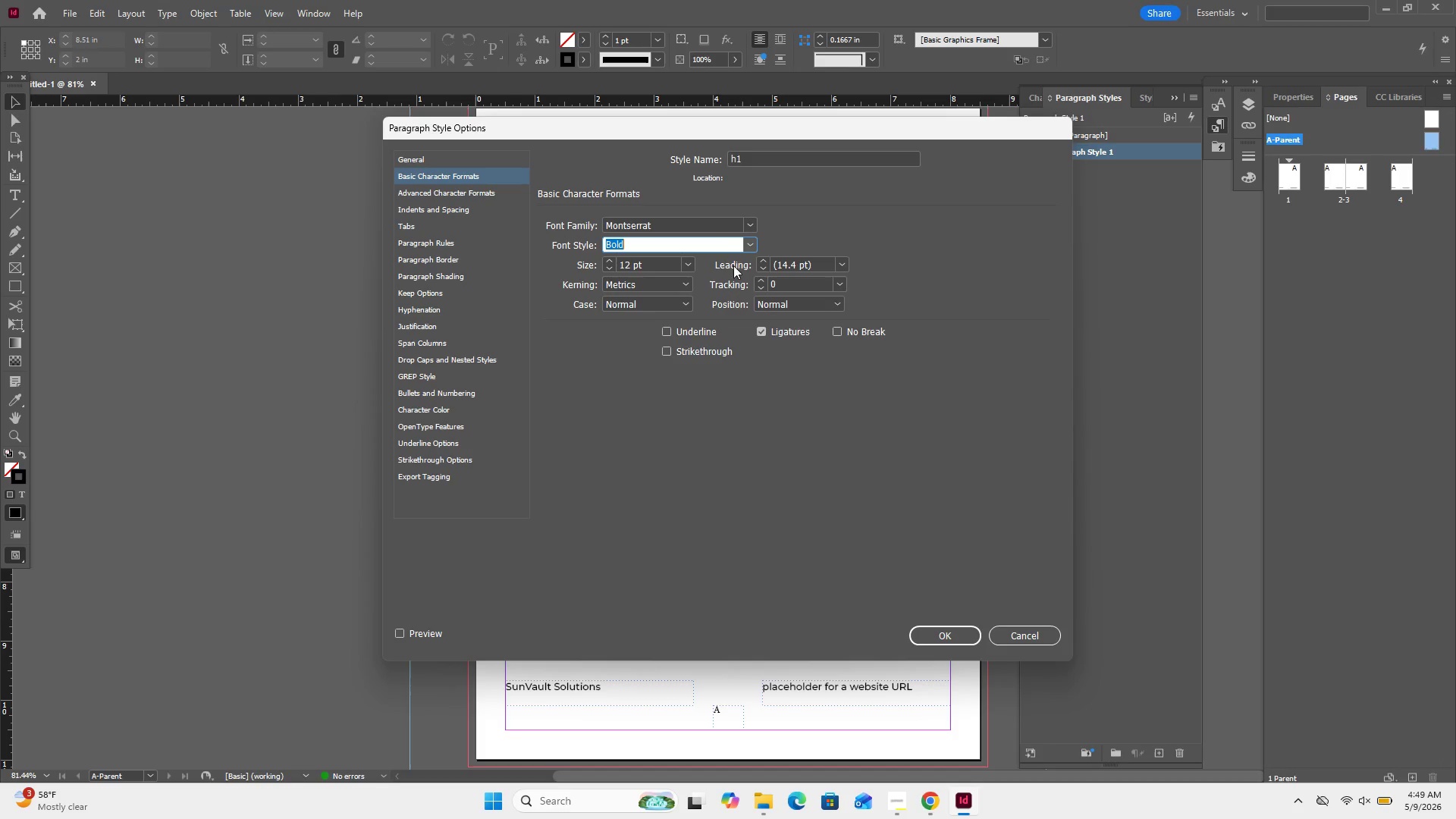 
left_click([687, 265])
 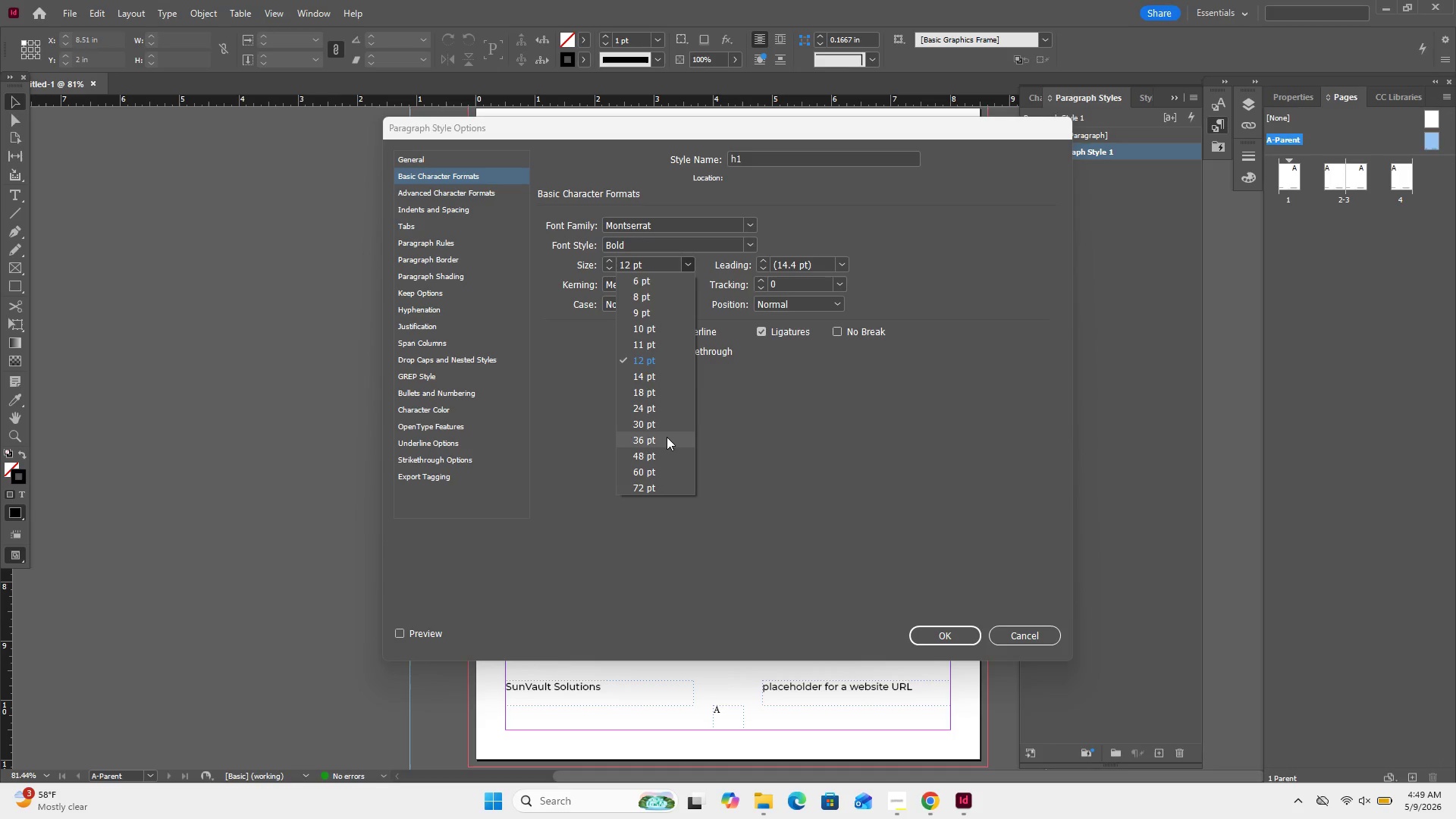 
left_click([667, 437])
 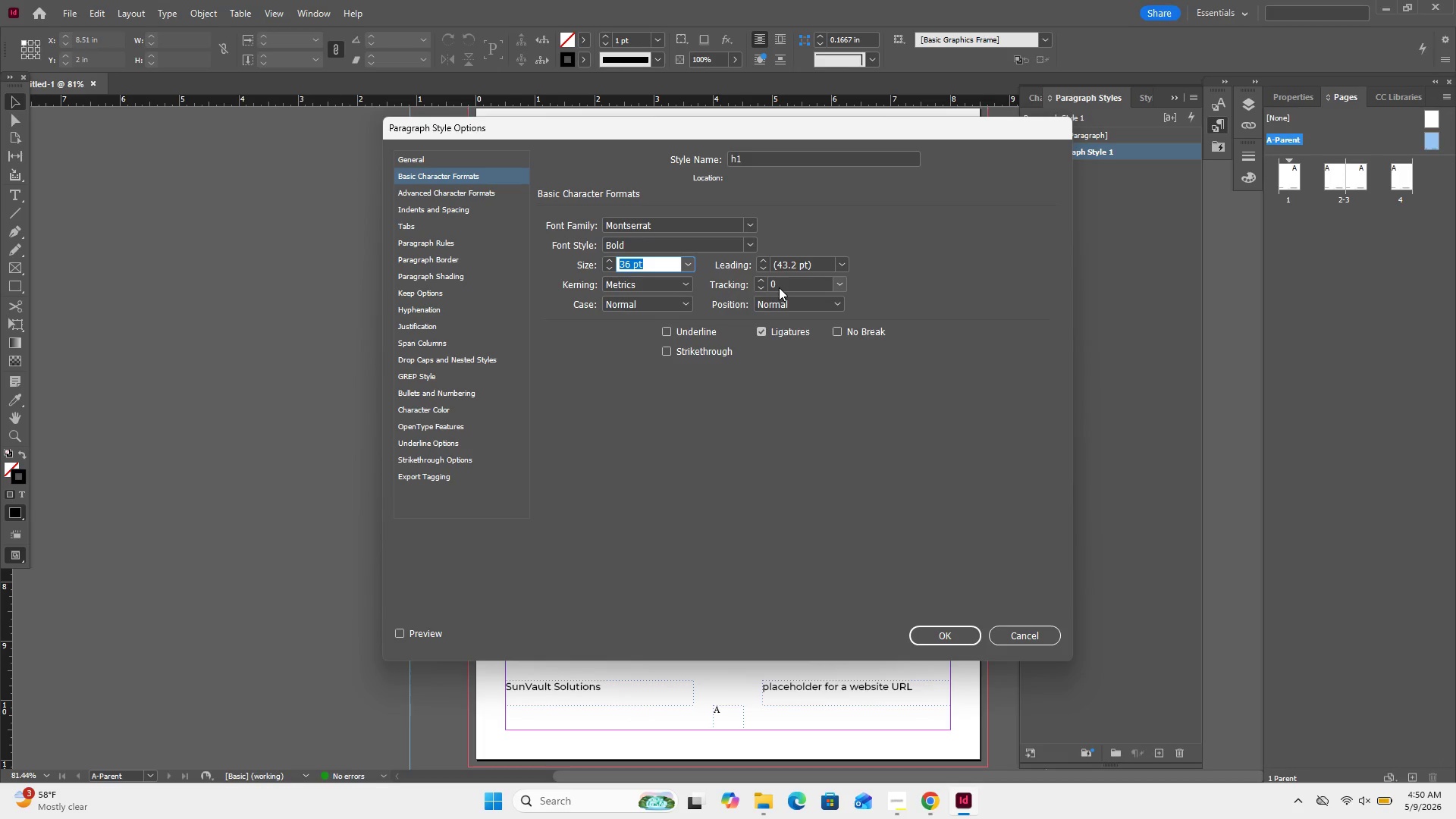 
wait(8.16)
 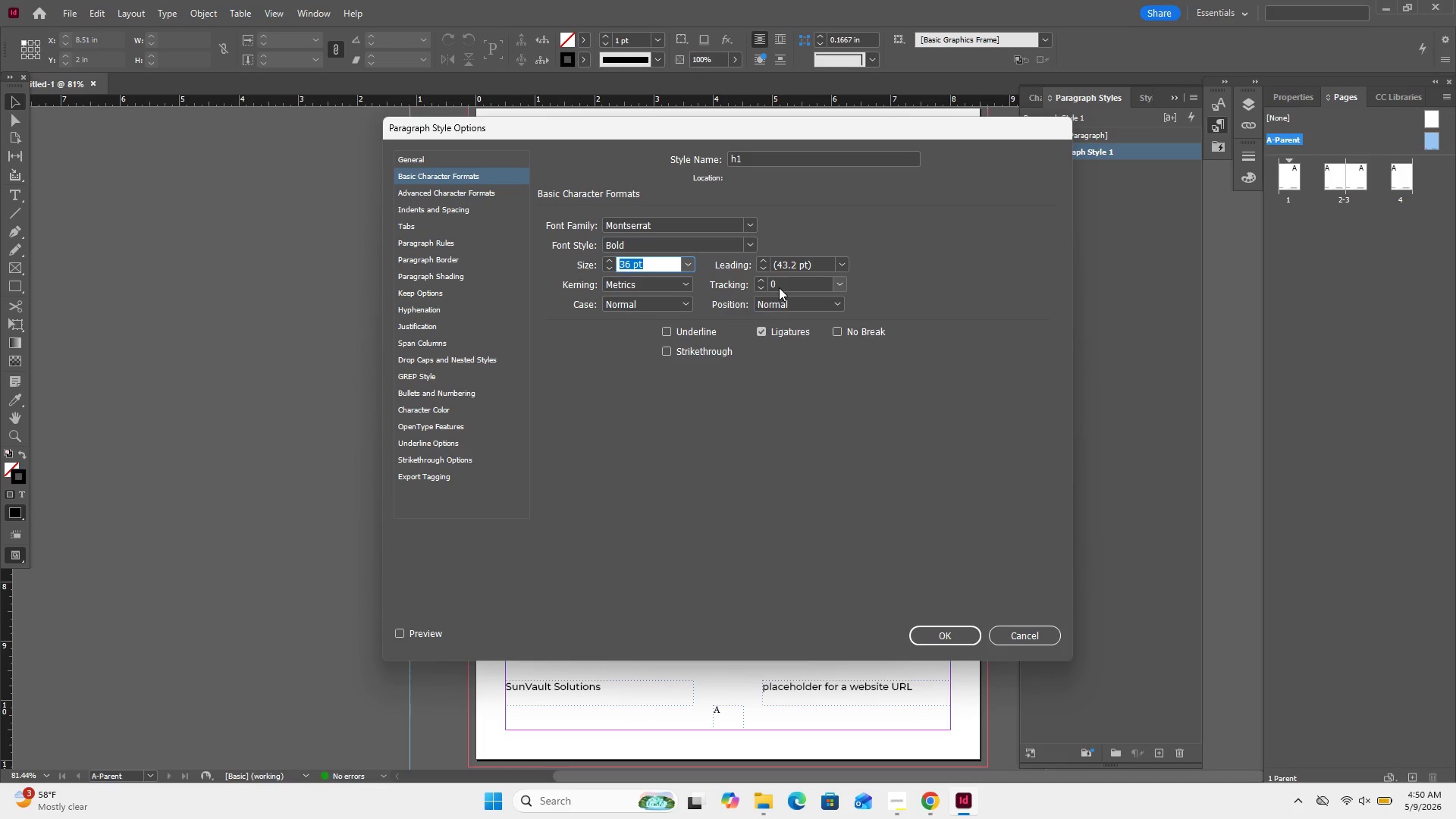 
left_click([463, 209])
 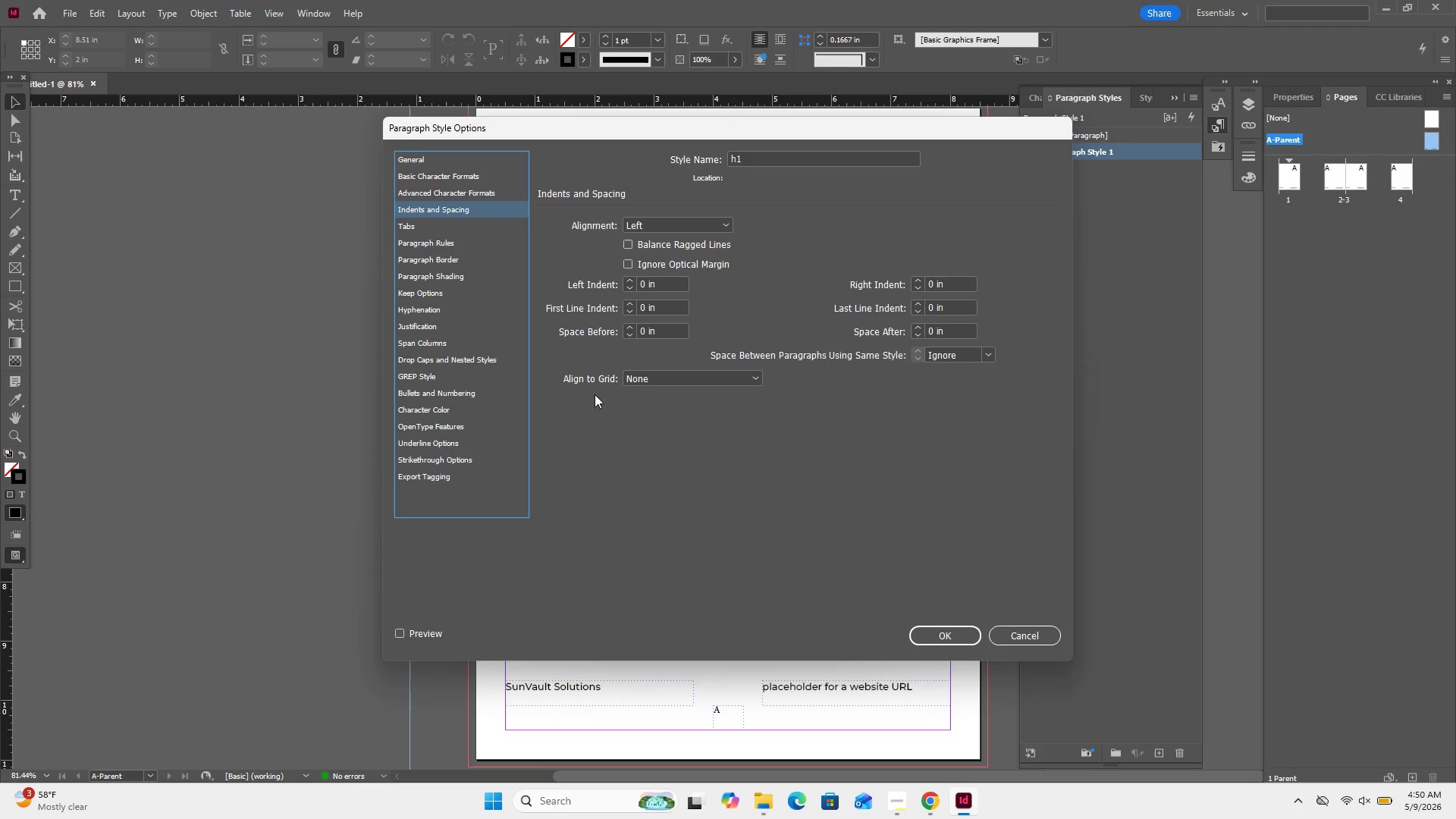 
wait(5.56)
 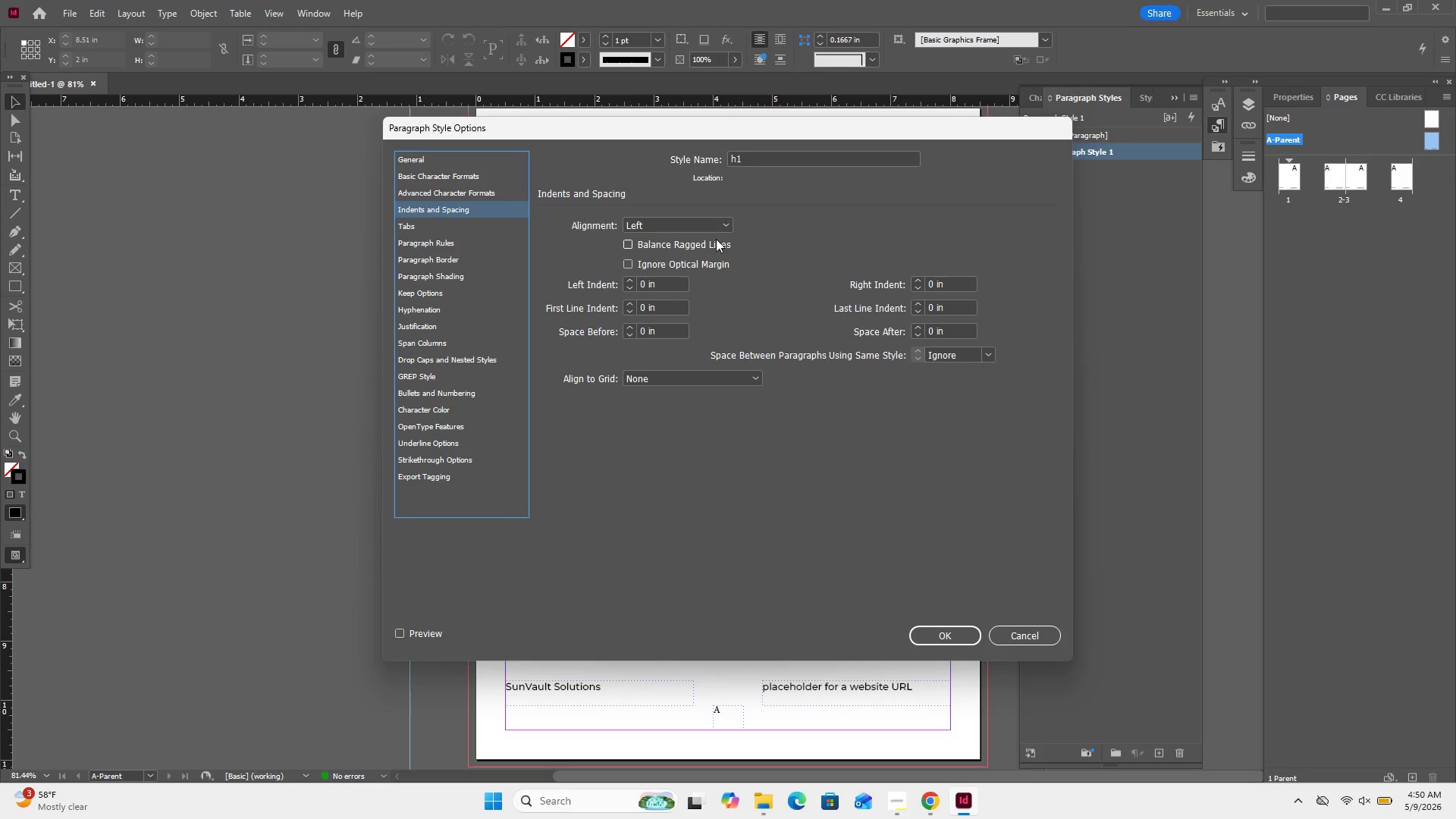 
left_click([466, 410])
 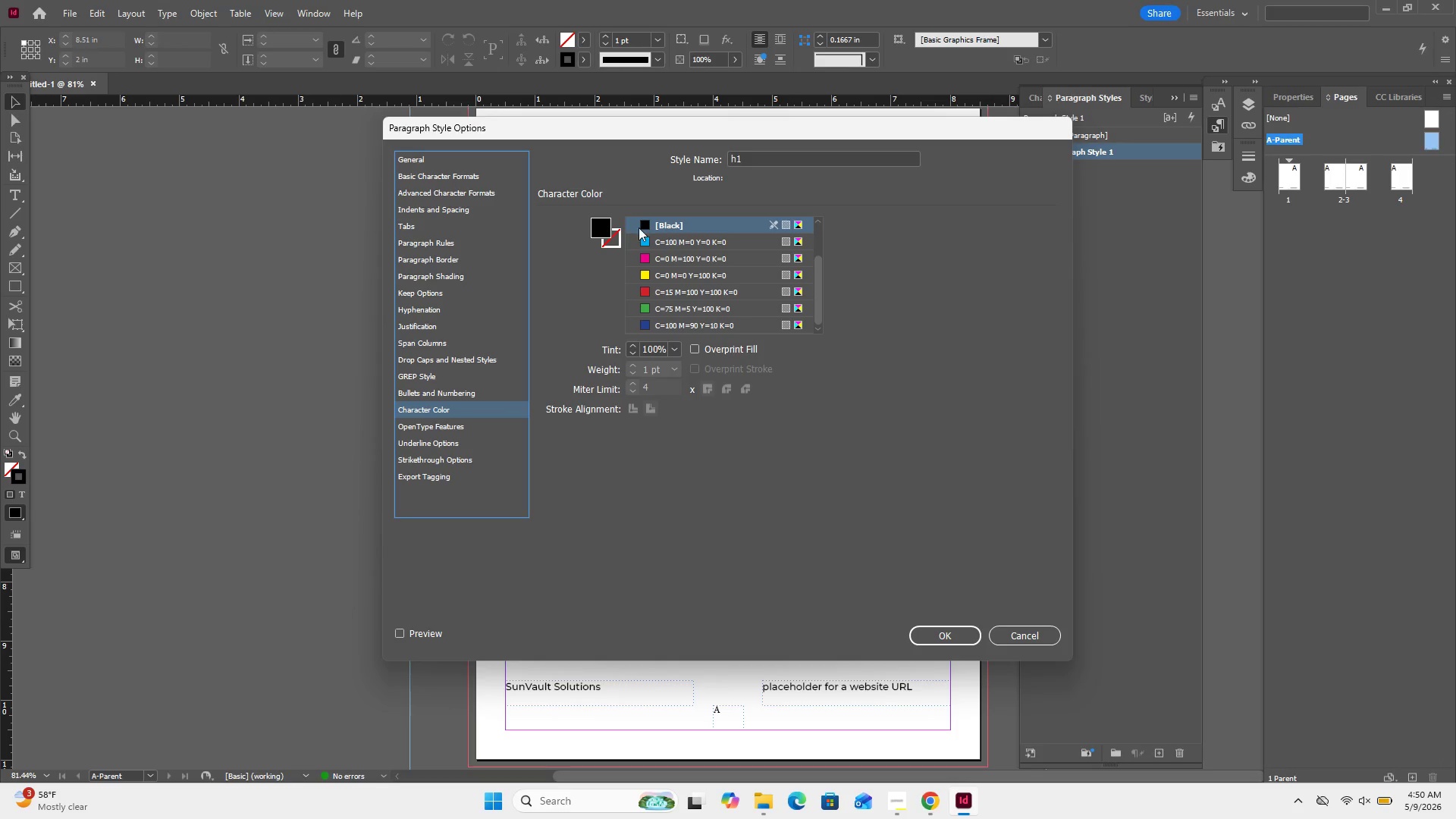 
wait(6.45)
 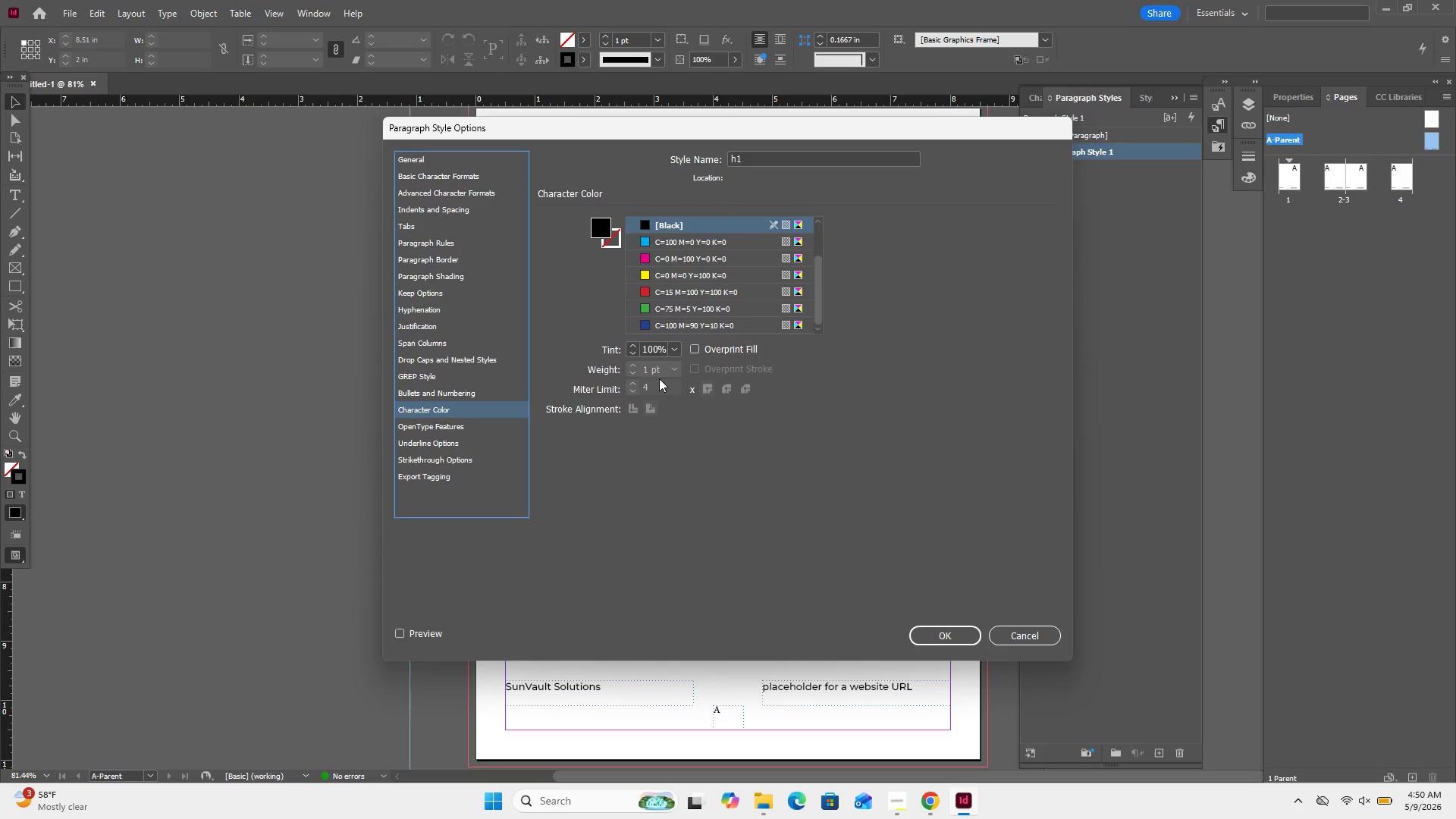 
double_click([601, 228])
 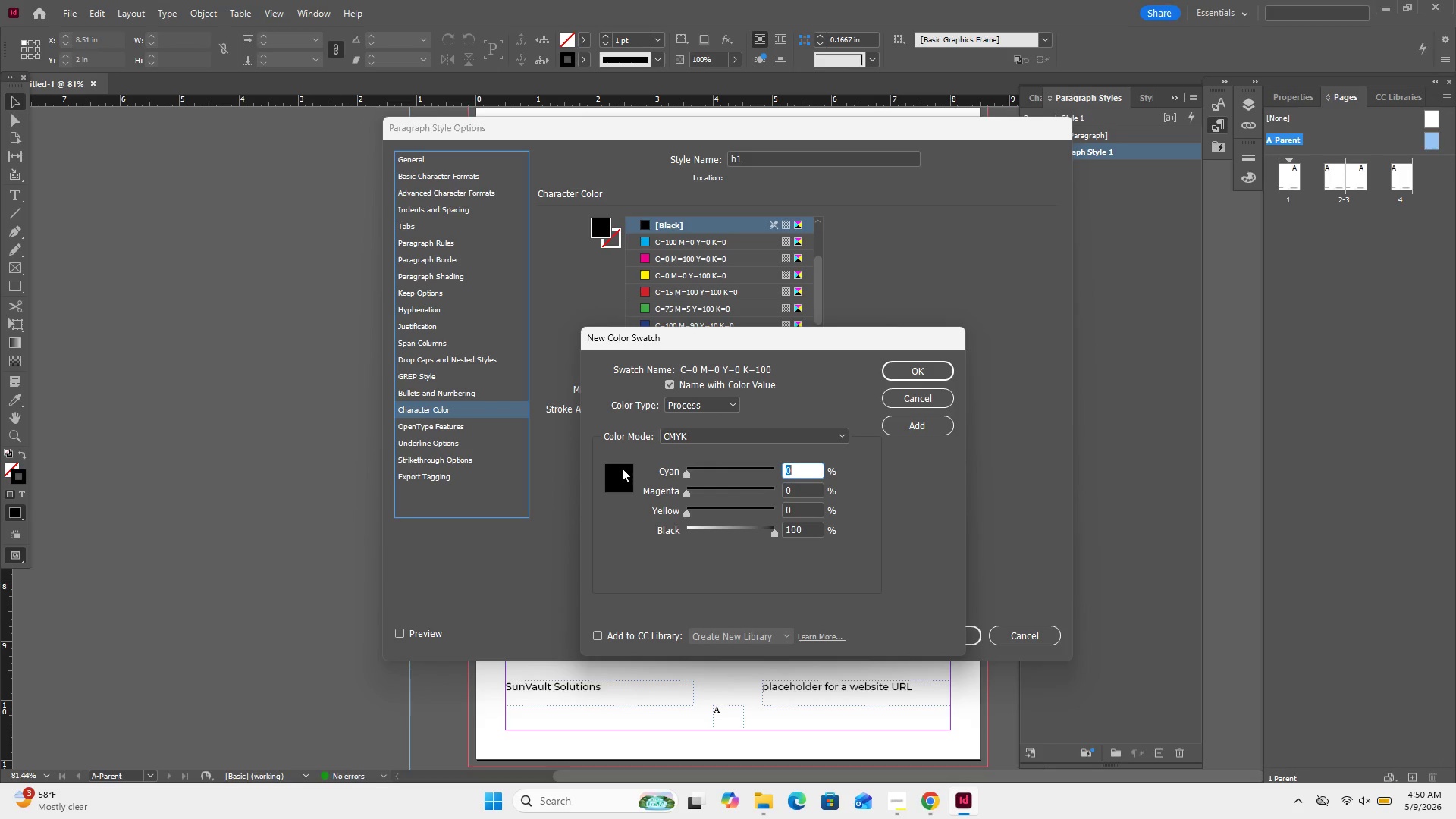 
double_click([622, 468])
 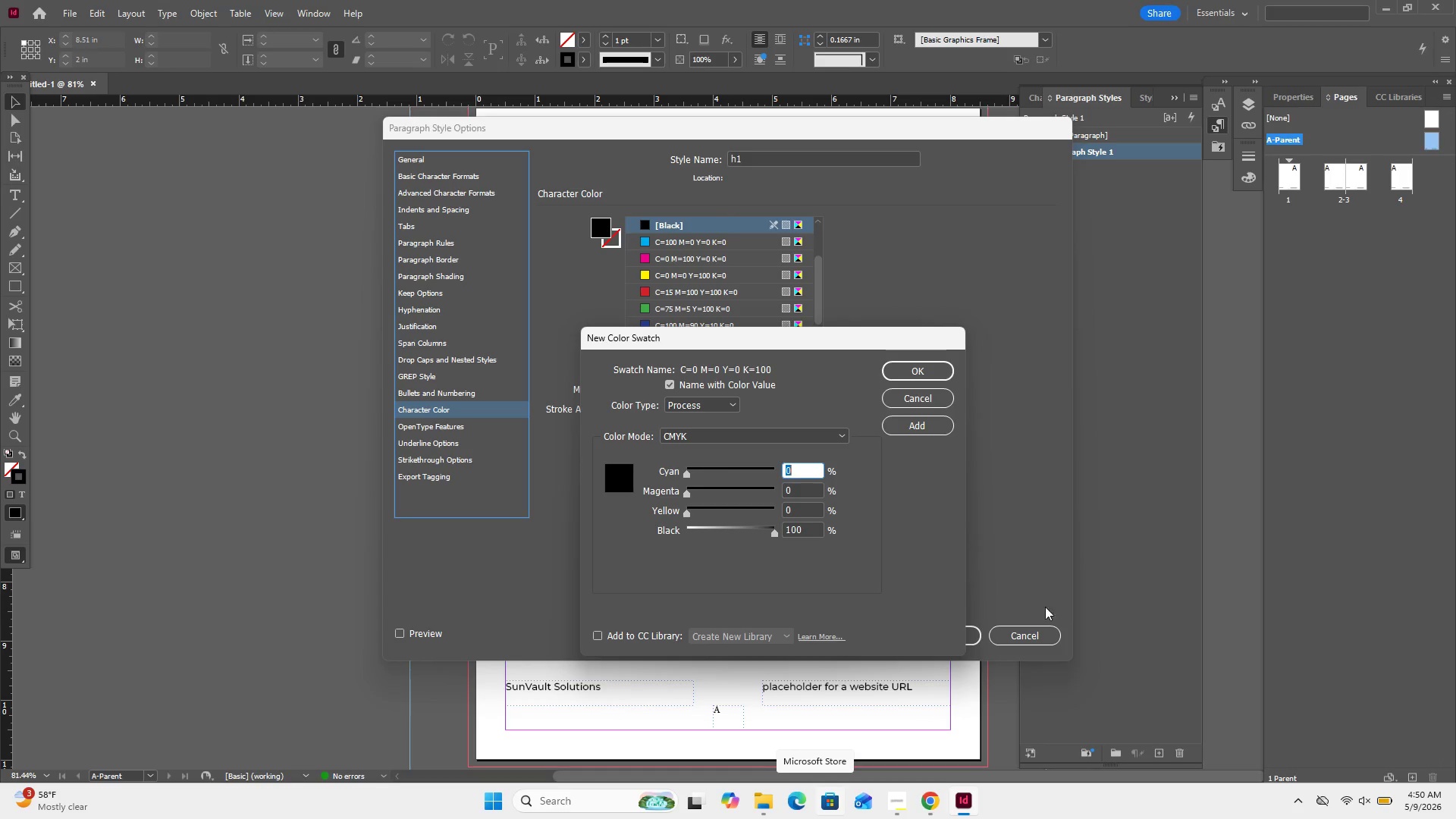 
wait(6.2)
 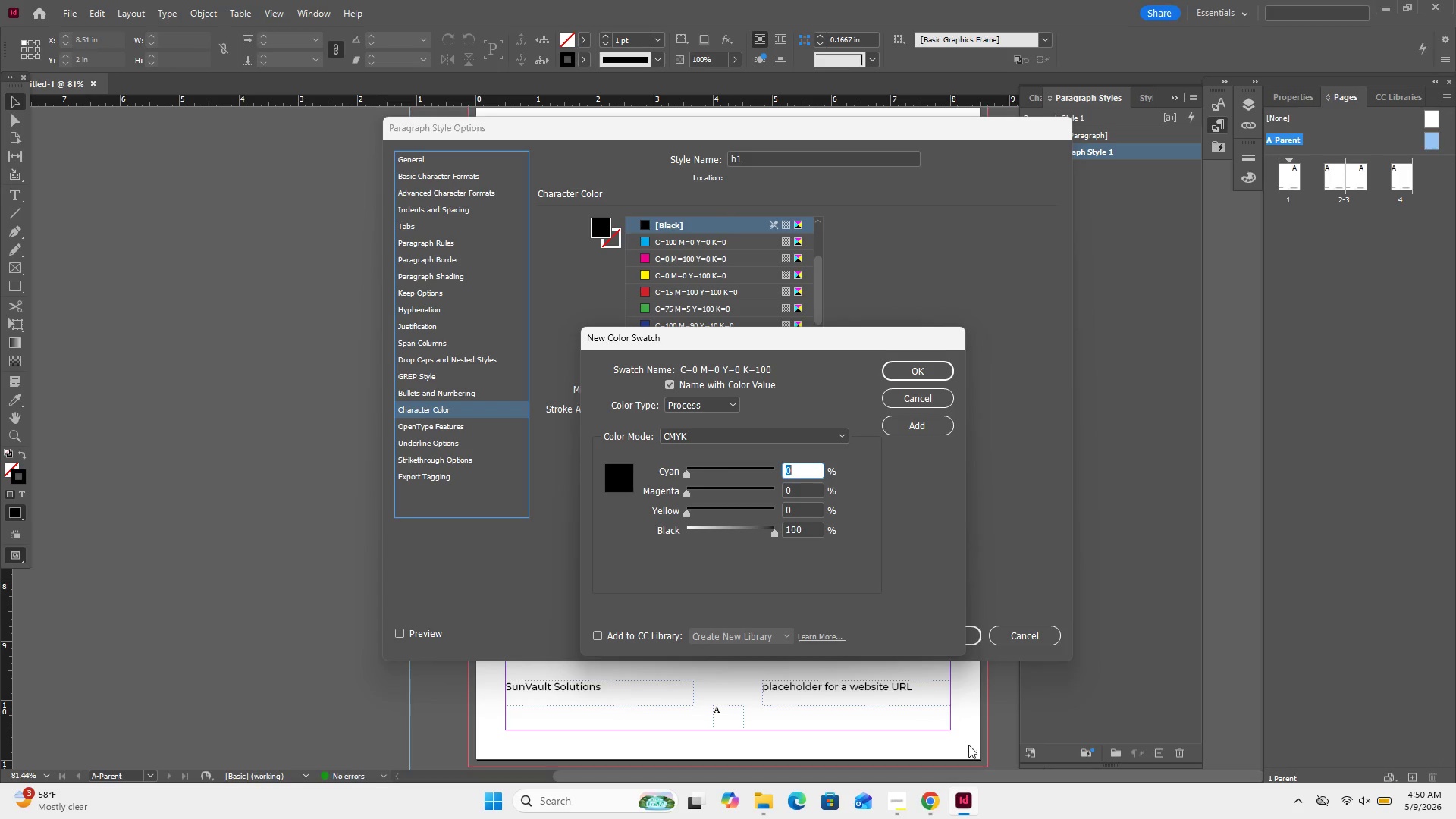 
left_click([920, 811])
 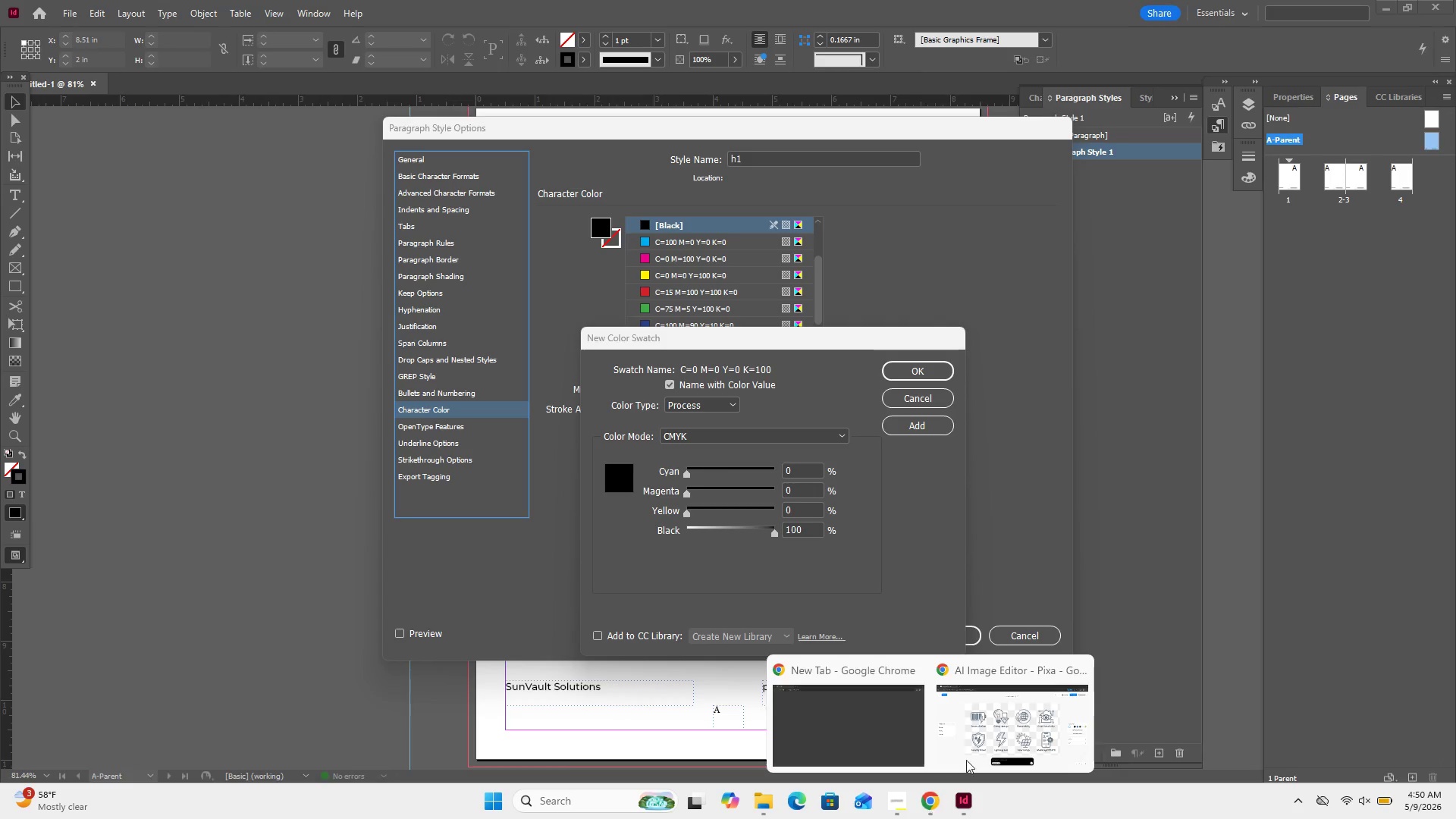 
left_click([991, 722])
 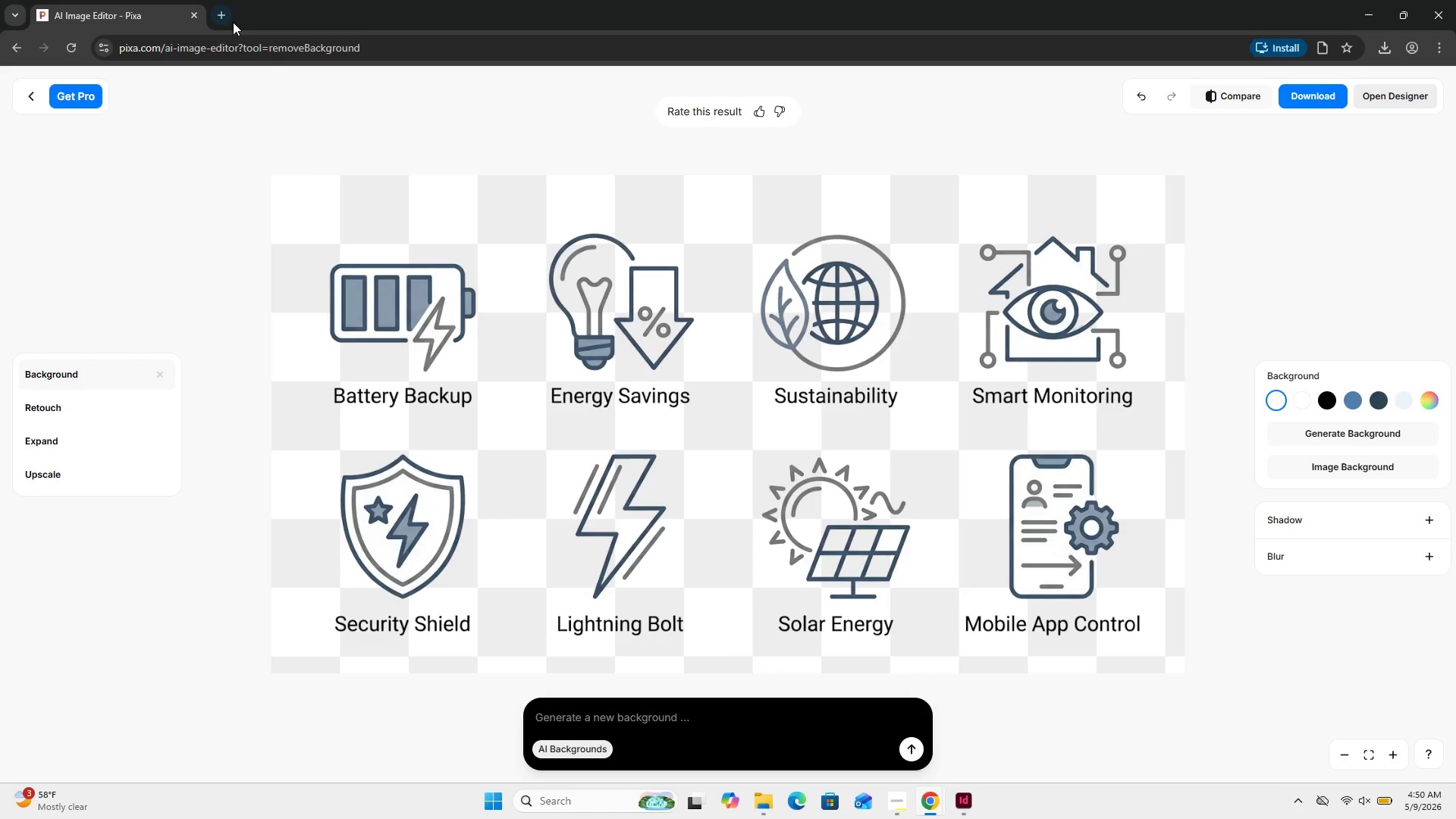 
left_click([224, 9])
 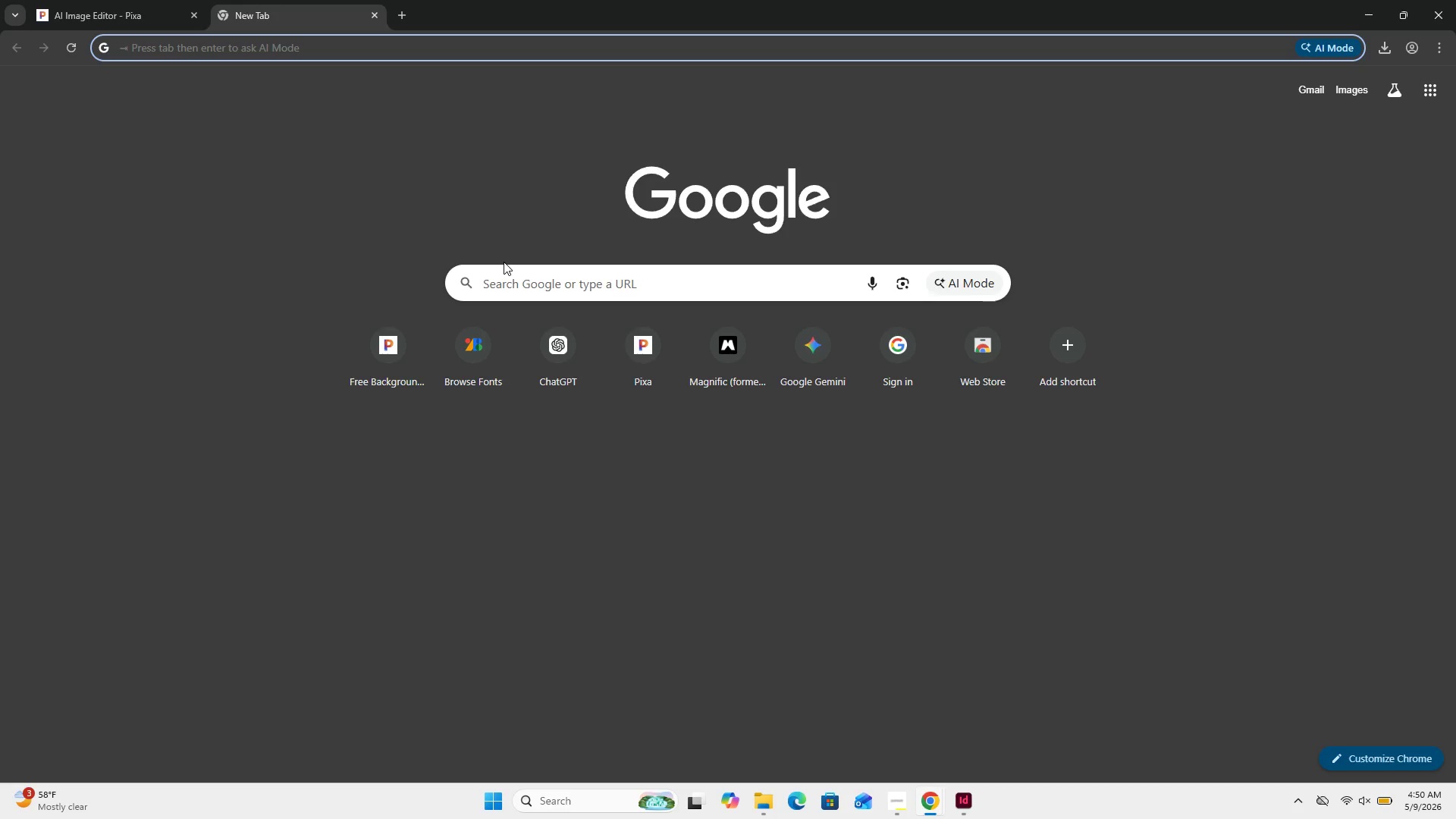 
key(N)
 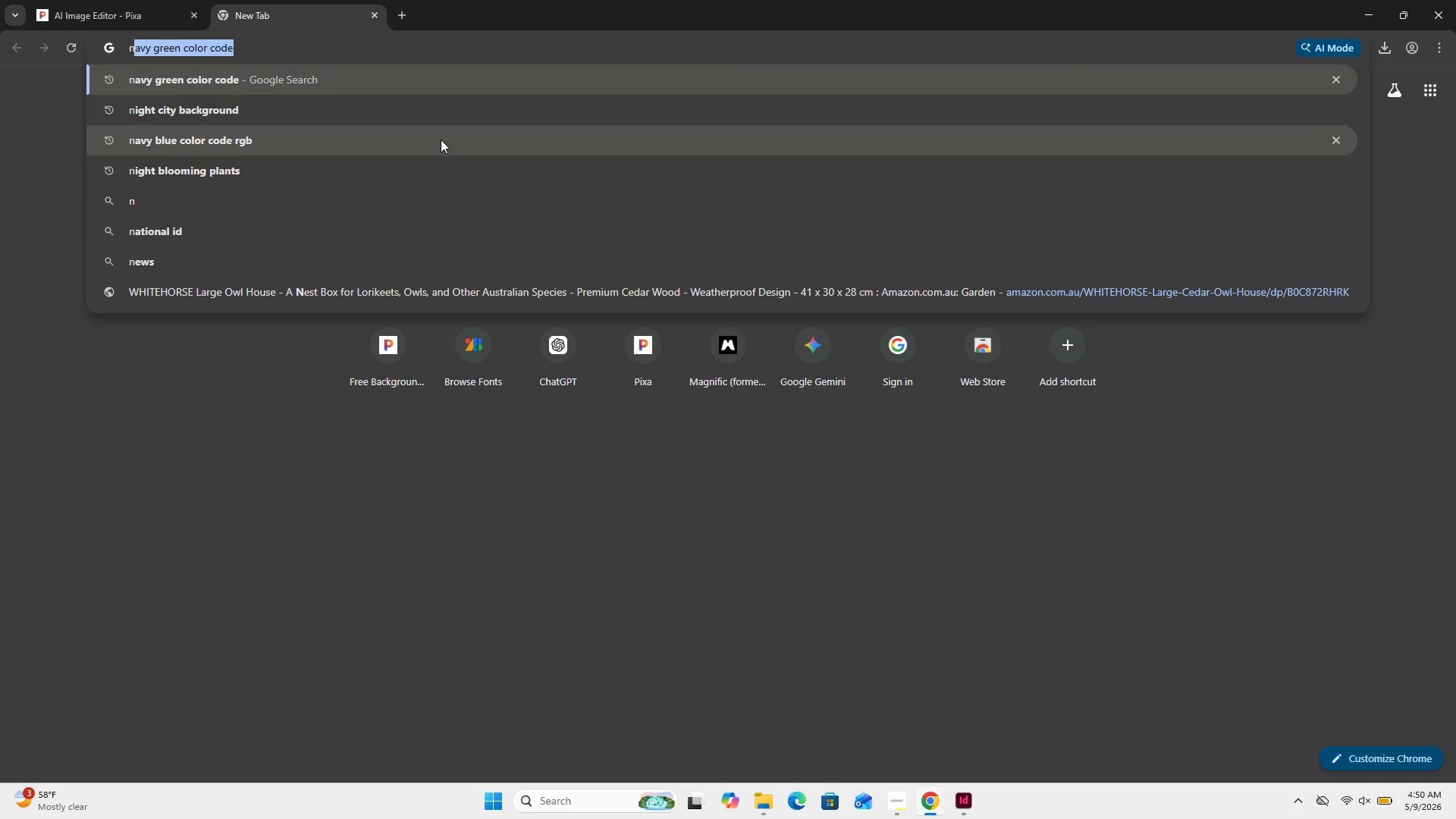 
left_click([441, 140])
 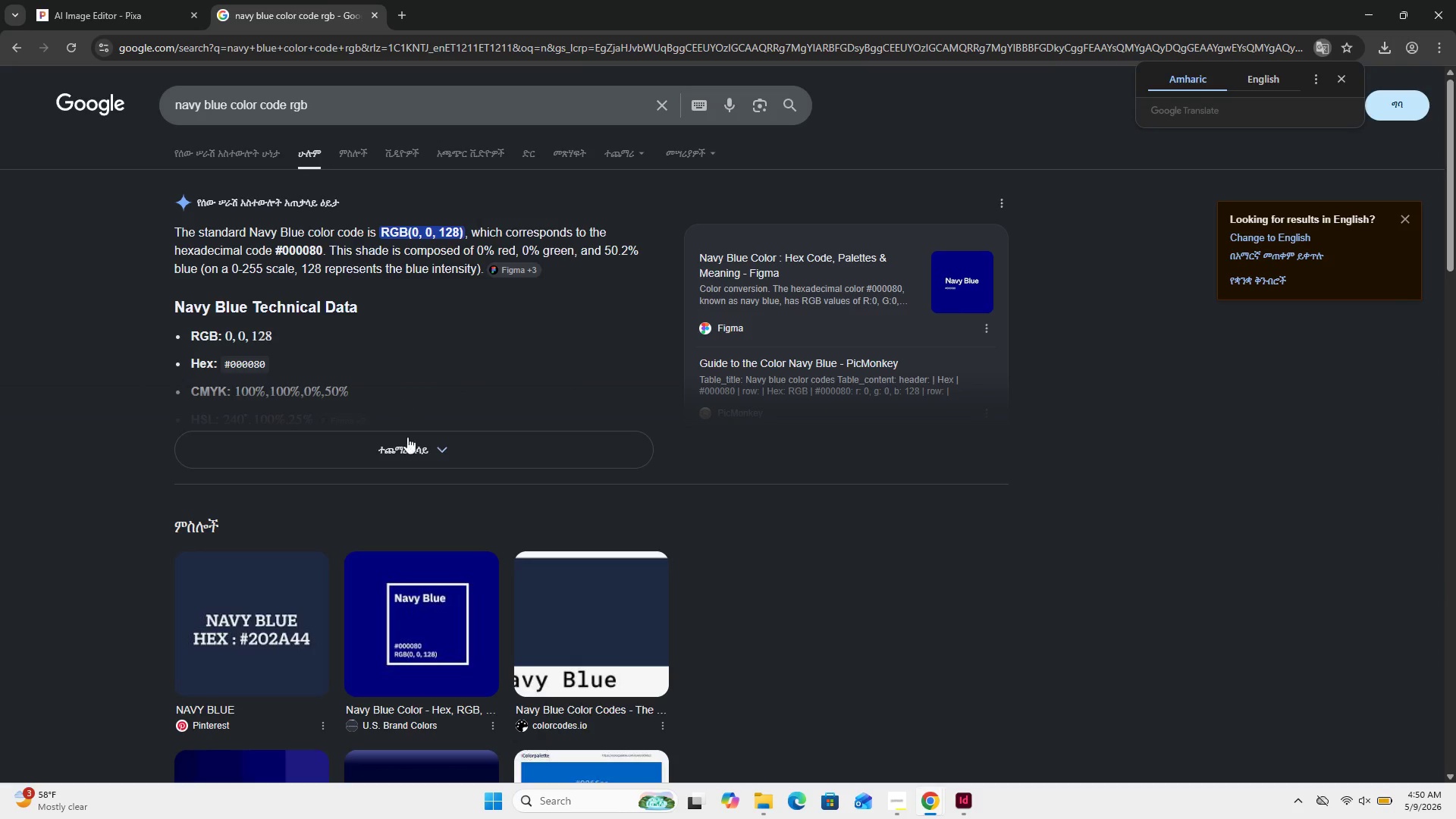 
left_click([407, 441])
 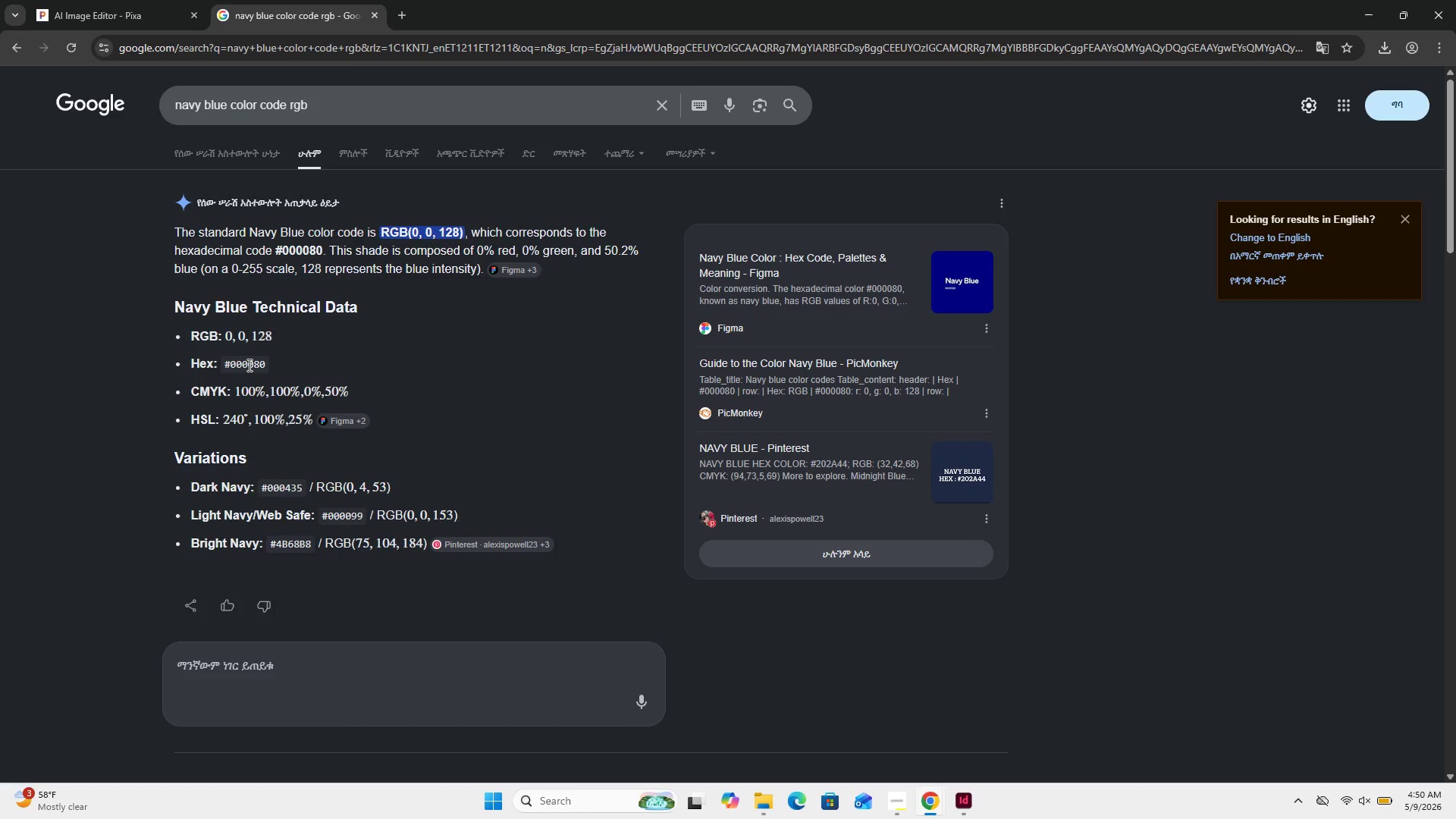 
wait(9.19)
 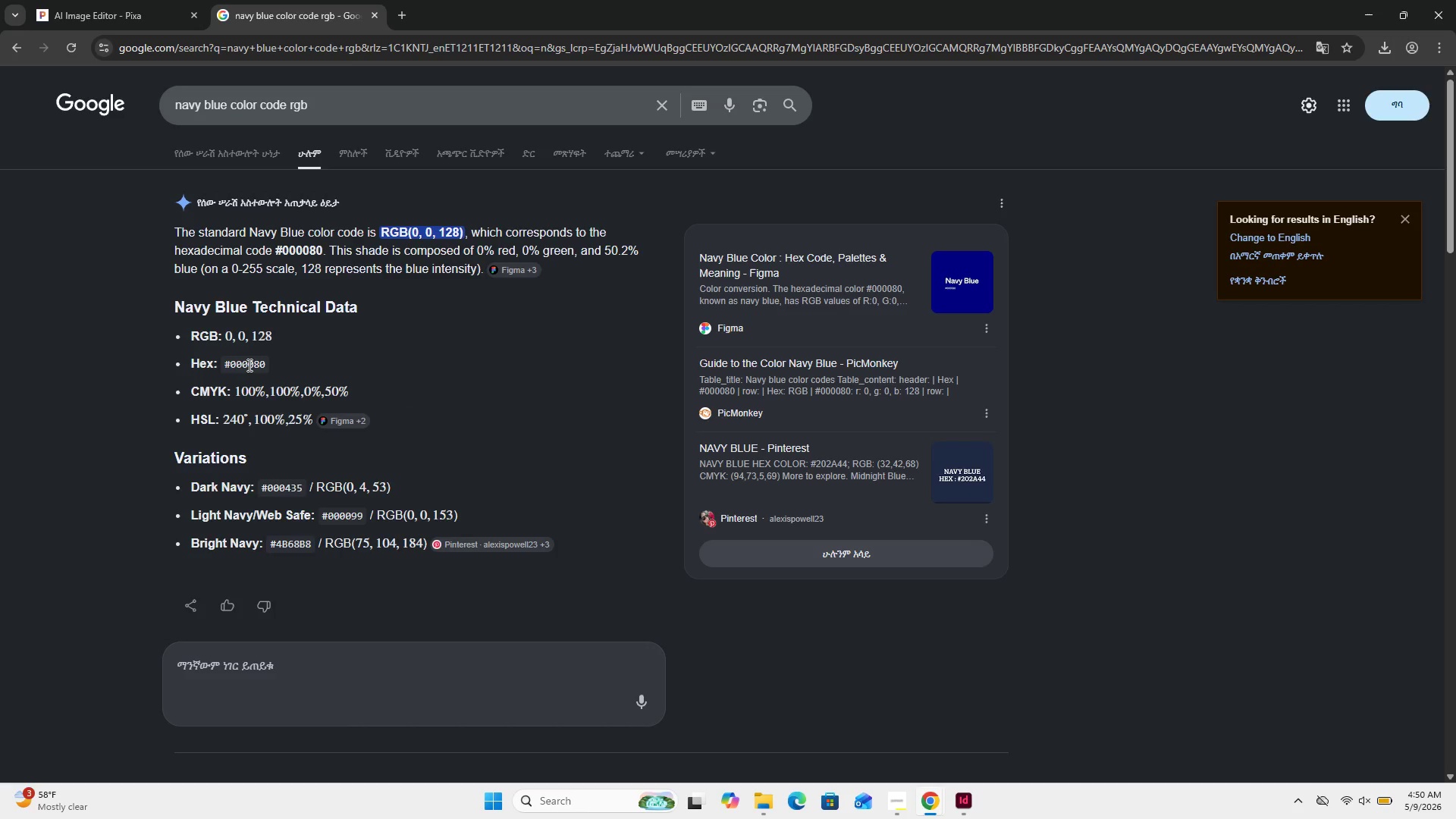 
left_click([969, 801])
 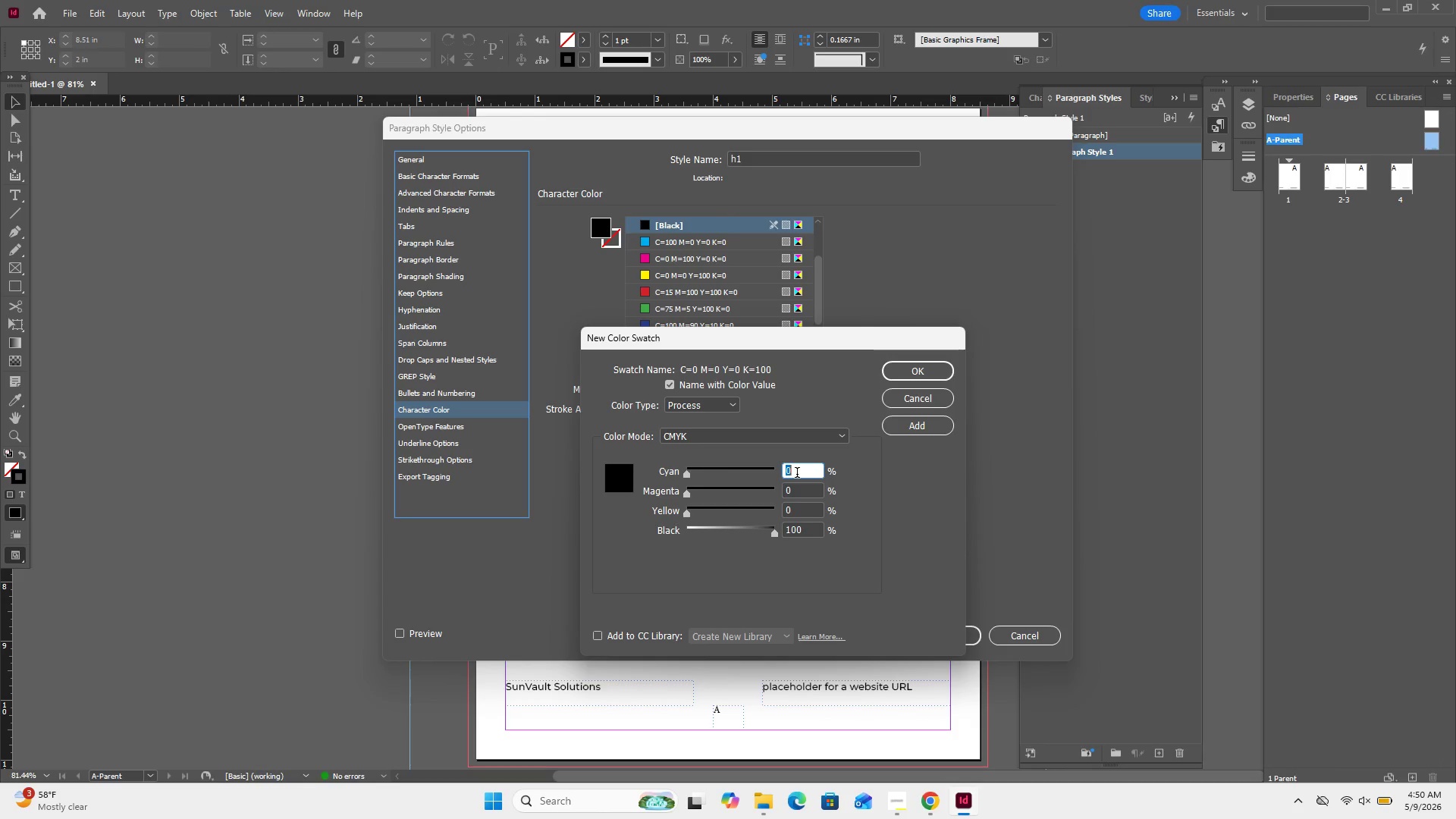 
key(Numpad1)
 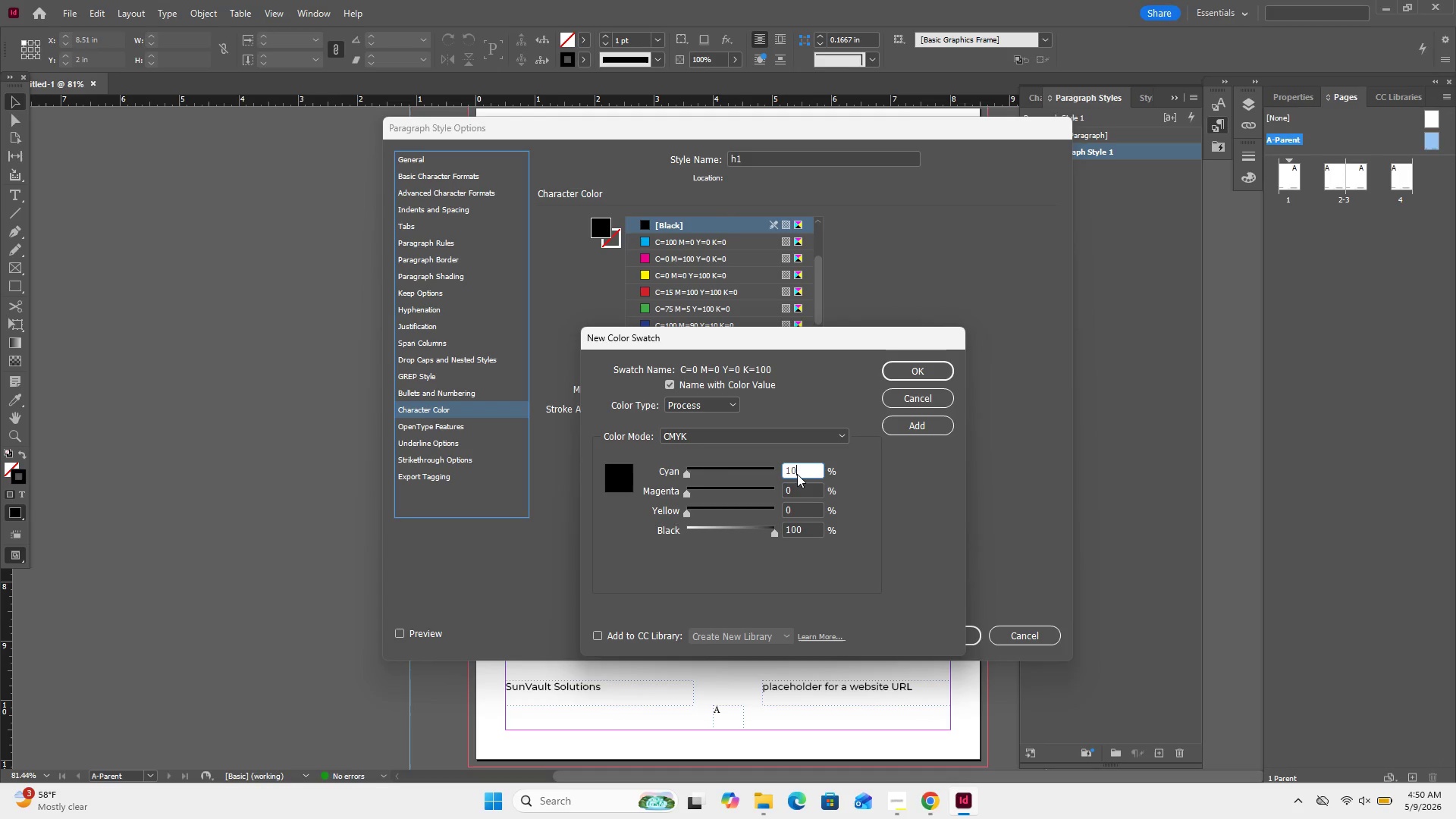 
key(Numpad0)
 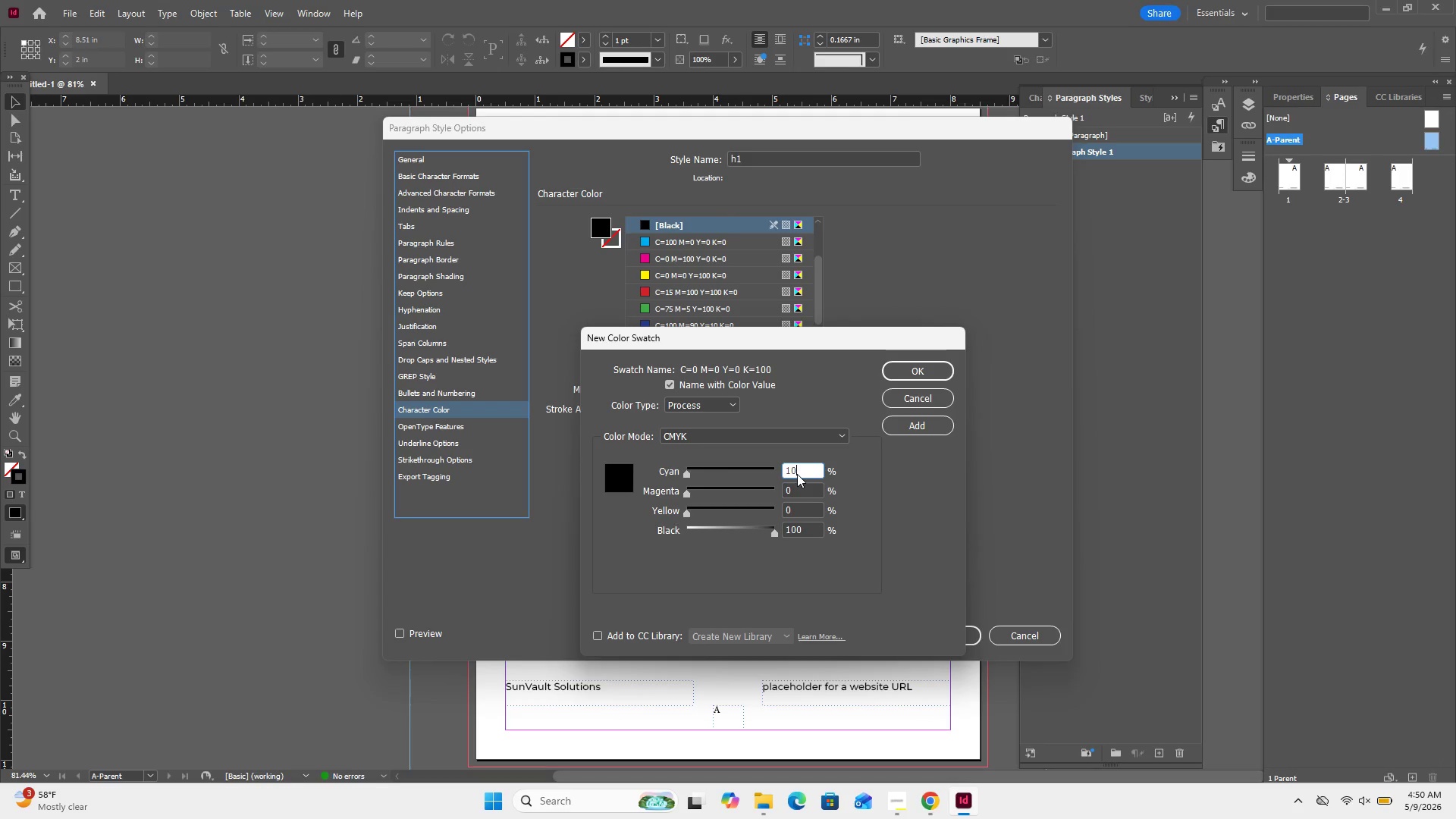 
key(Numpad0)
 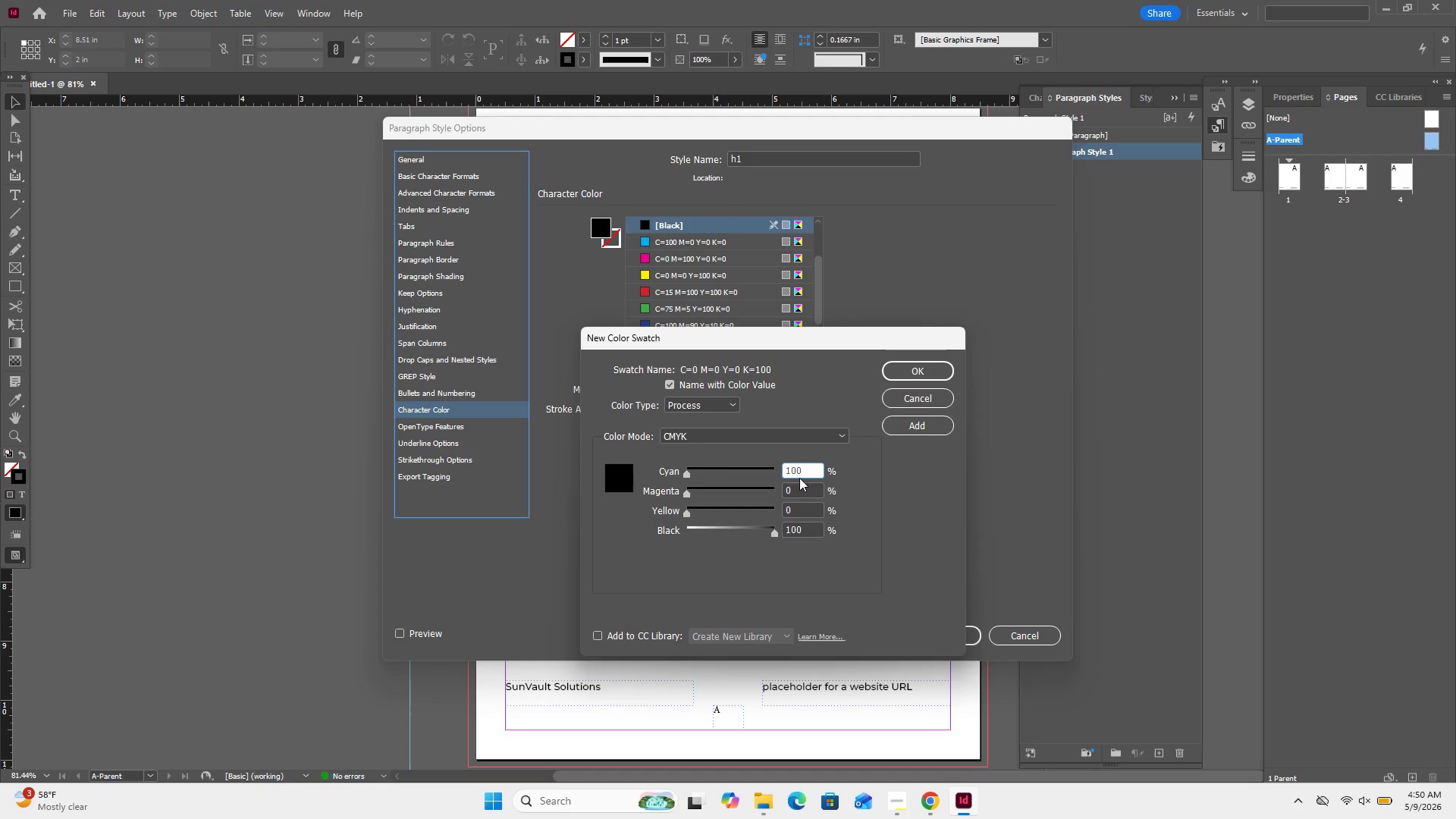 
left_click([799, 486])
 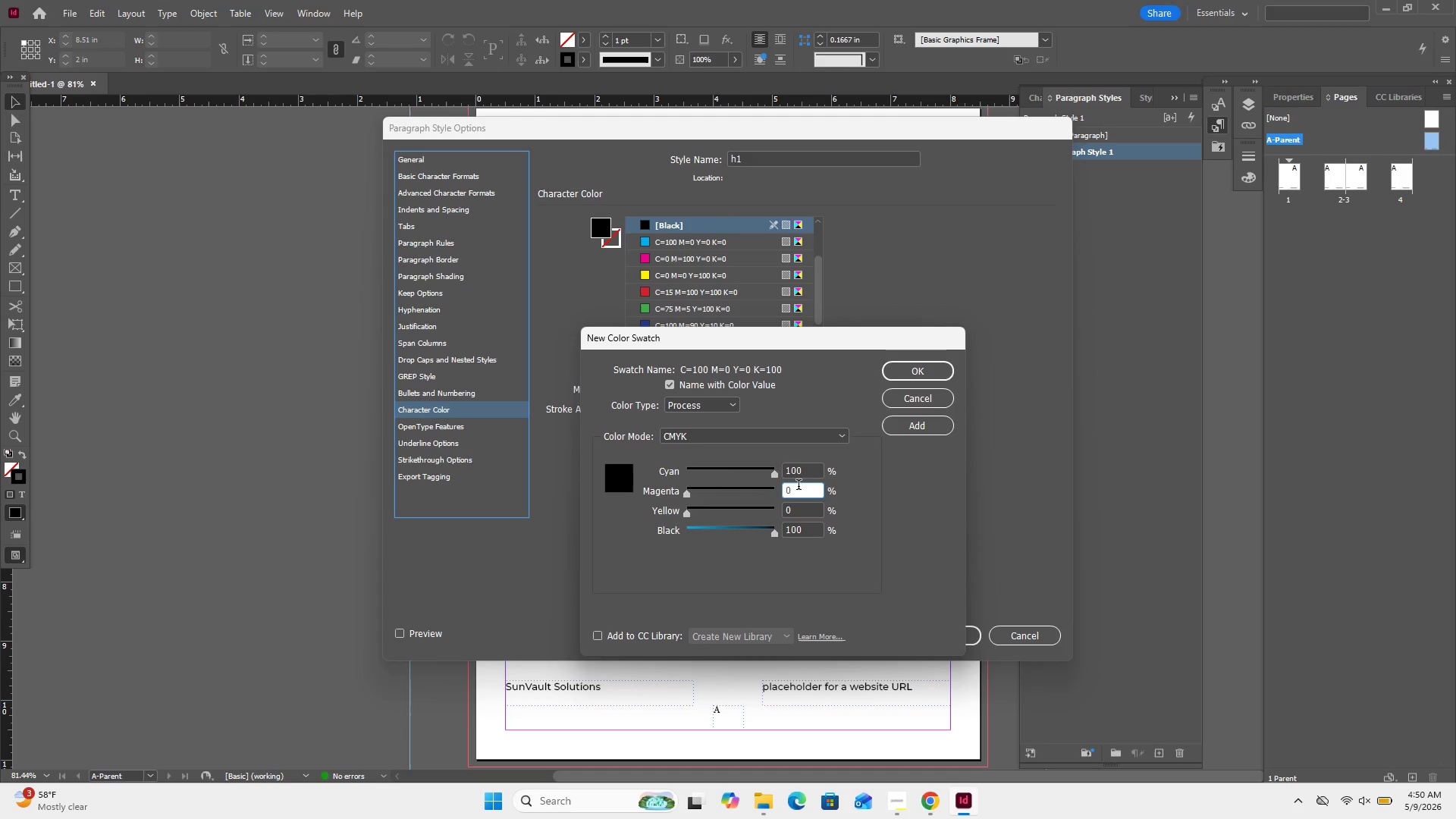 
key(Backspace)
 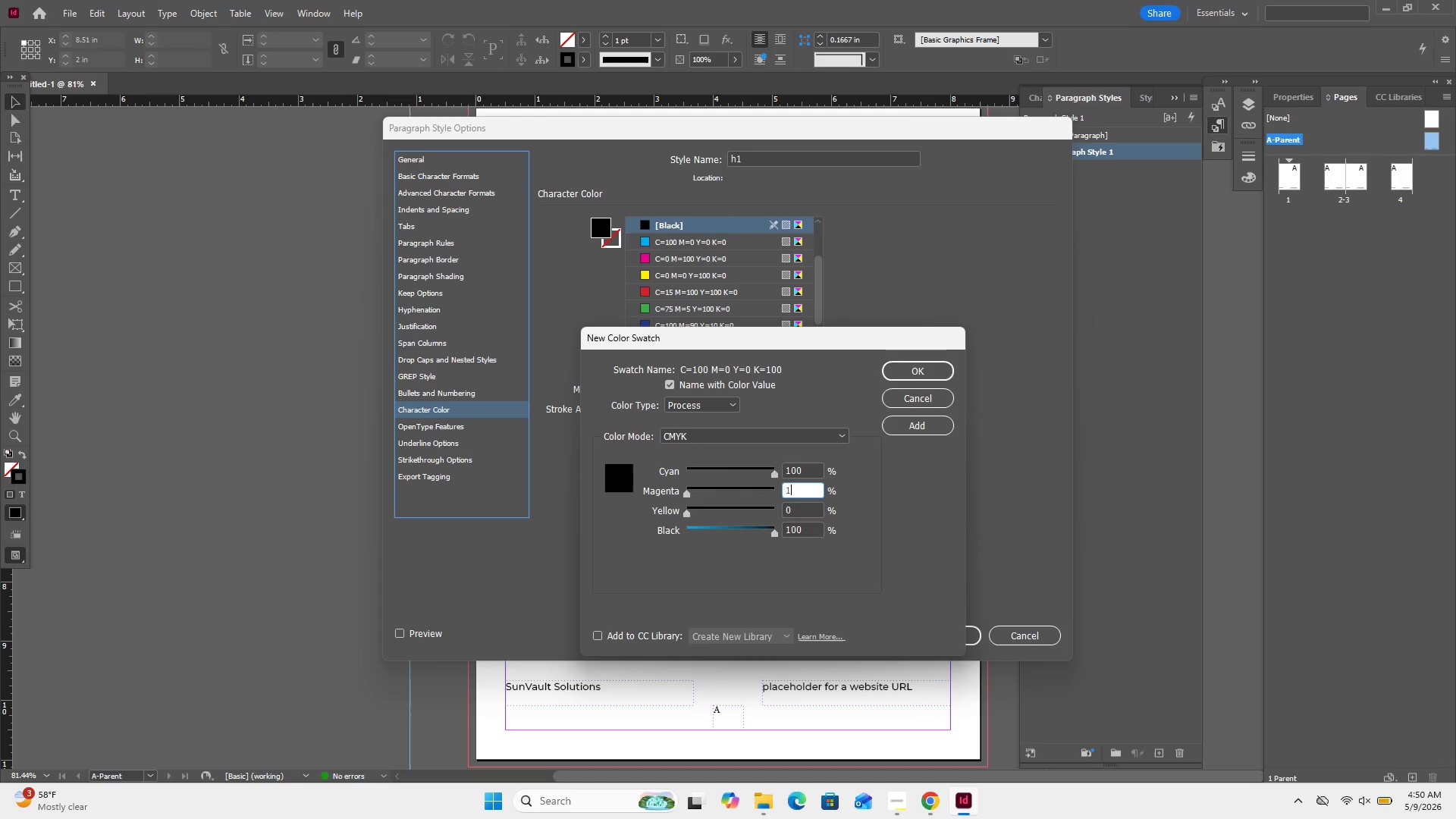 
key(Numpad1)
 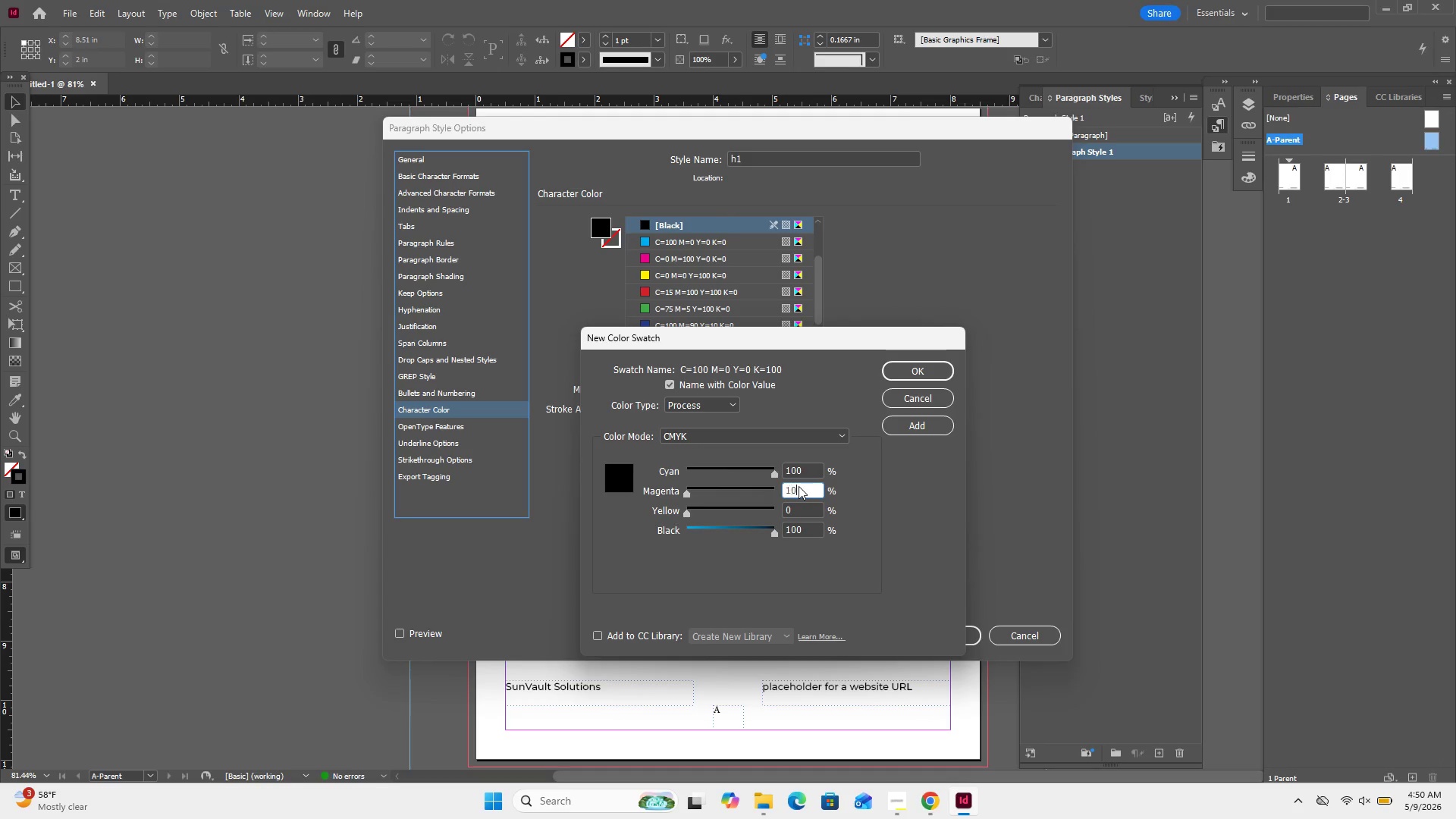 
key(Numpad0)
 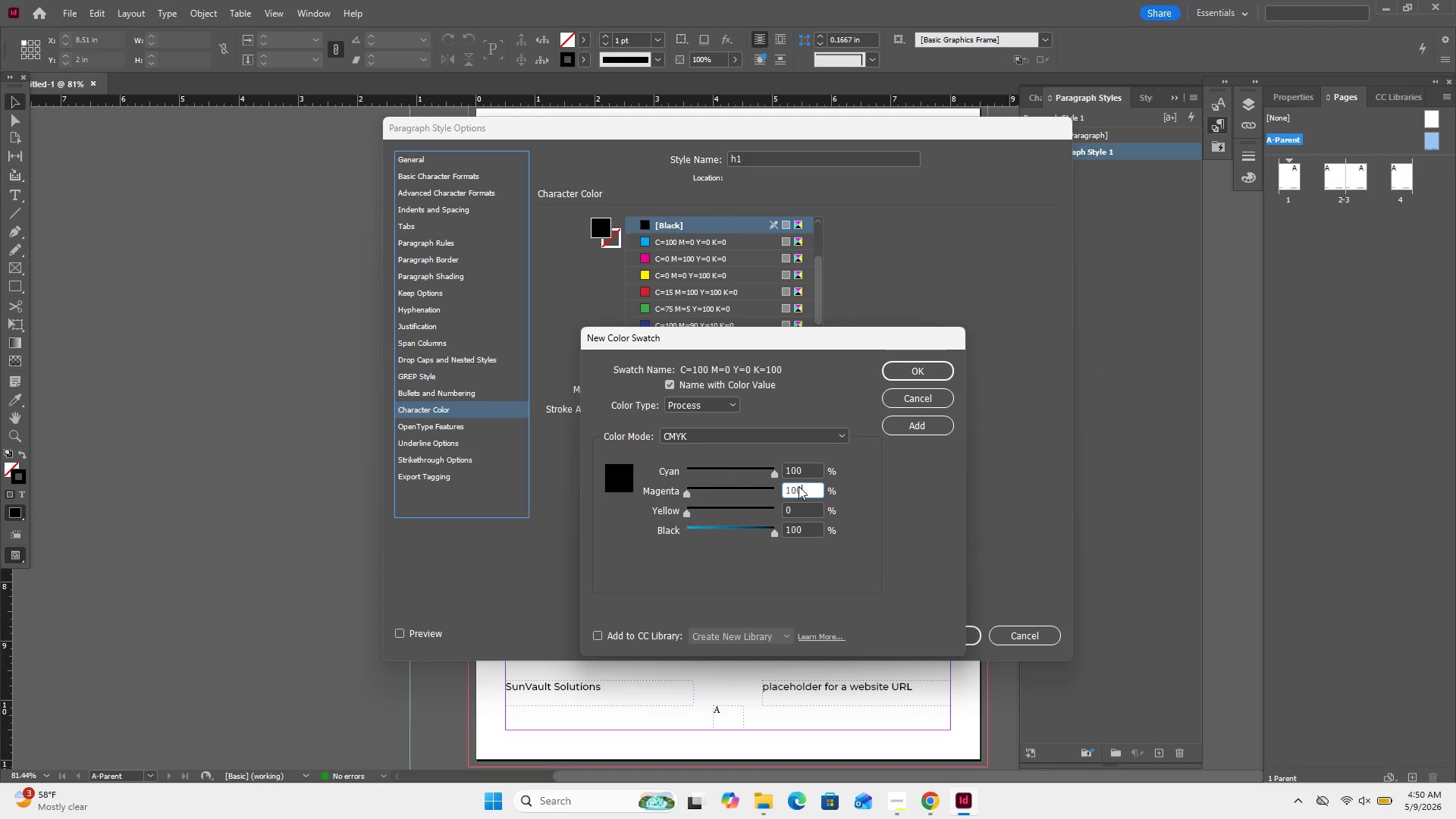 
key(Numpad0)
 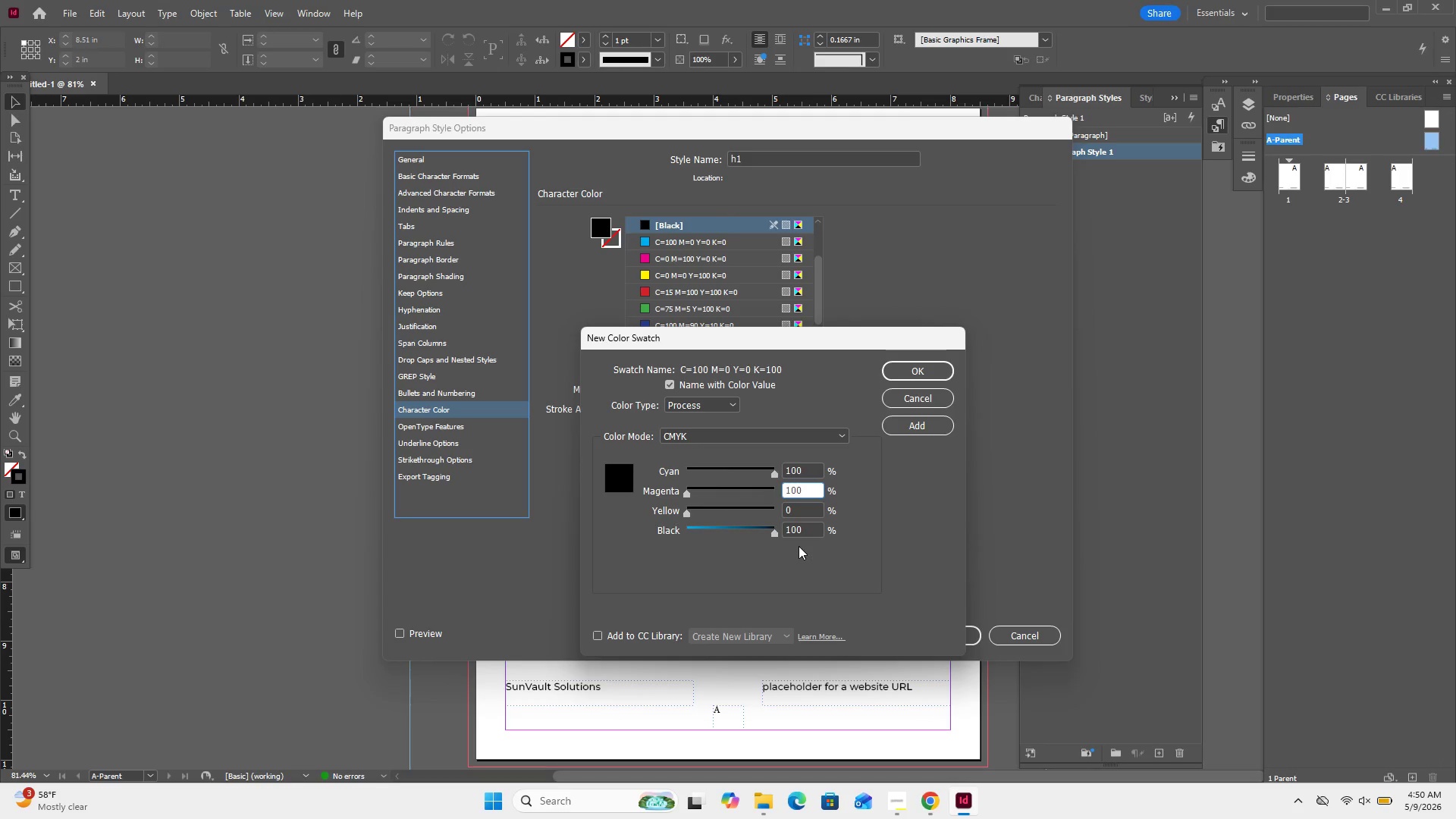 
left_click([797, 532])
 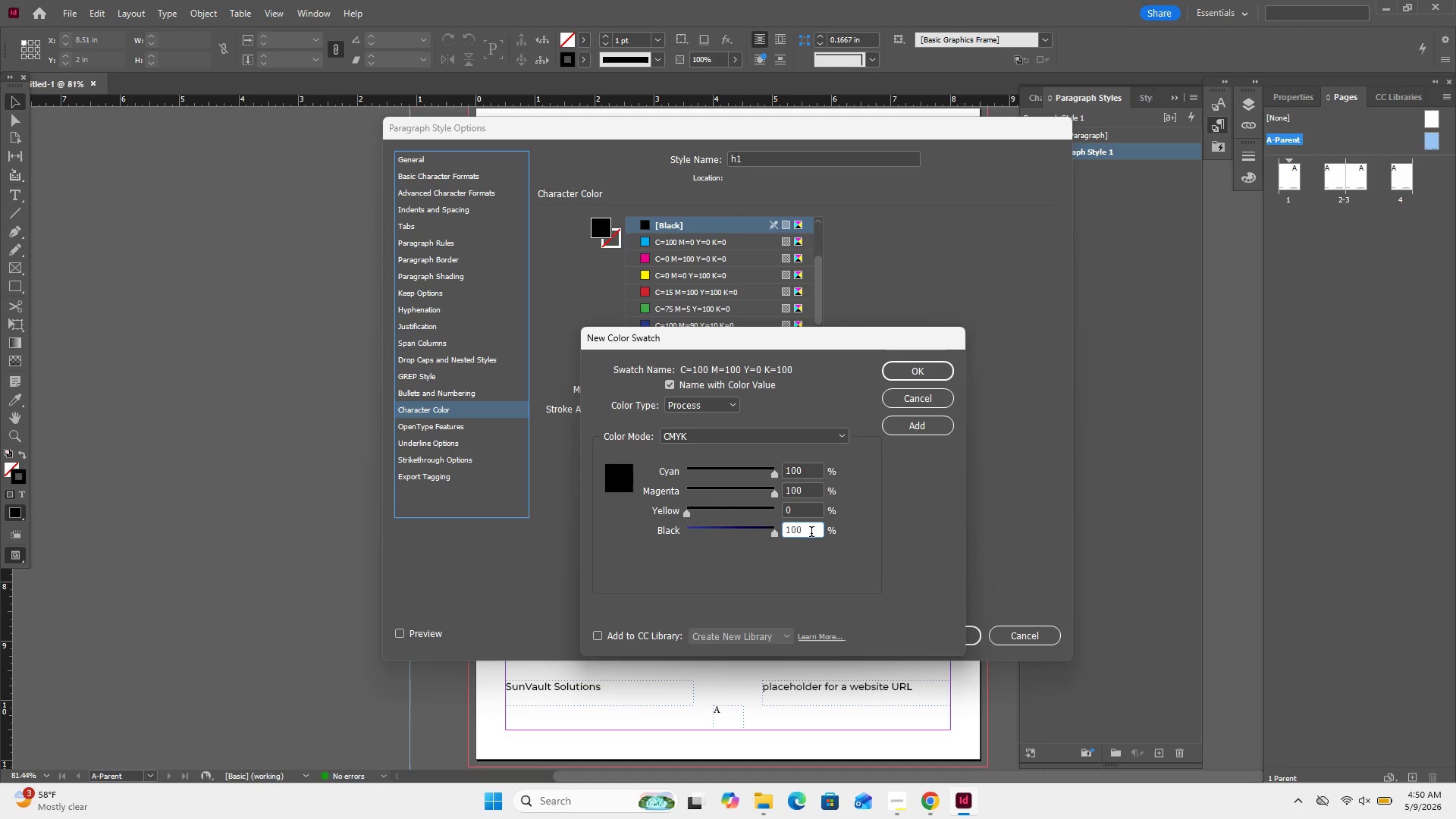 
left_click_drag(start_coordinate=[811, 533], to_coordinate=[762, 533])
 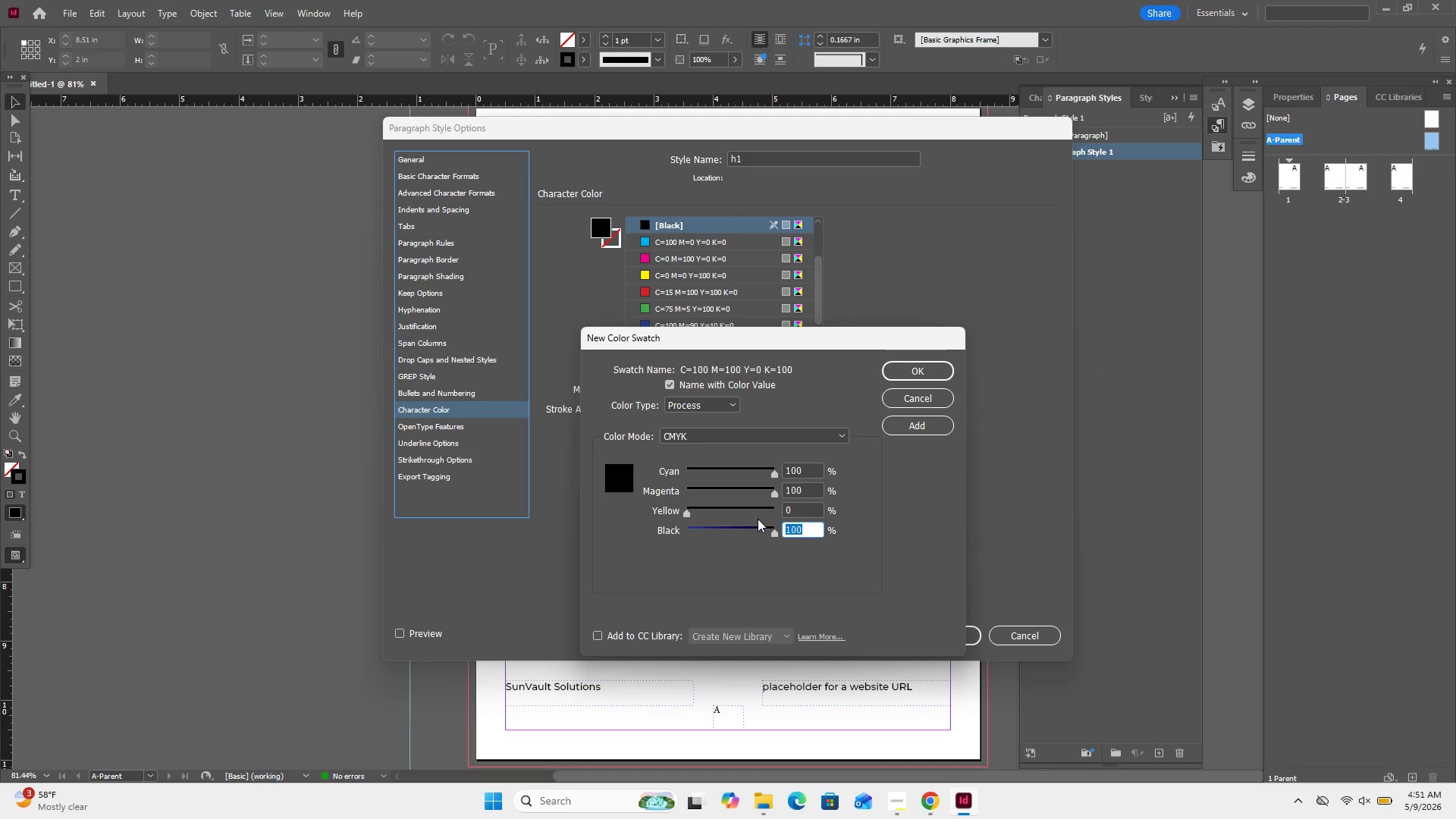 
key(Numpad5)
 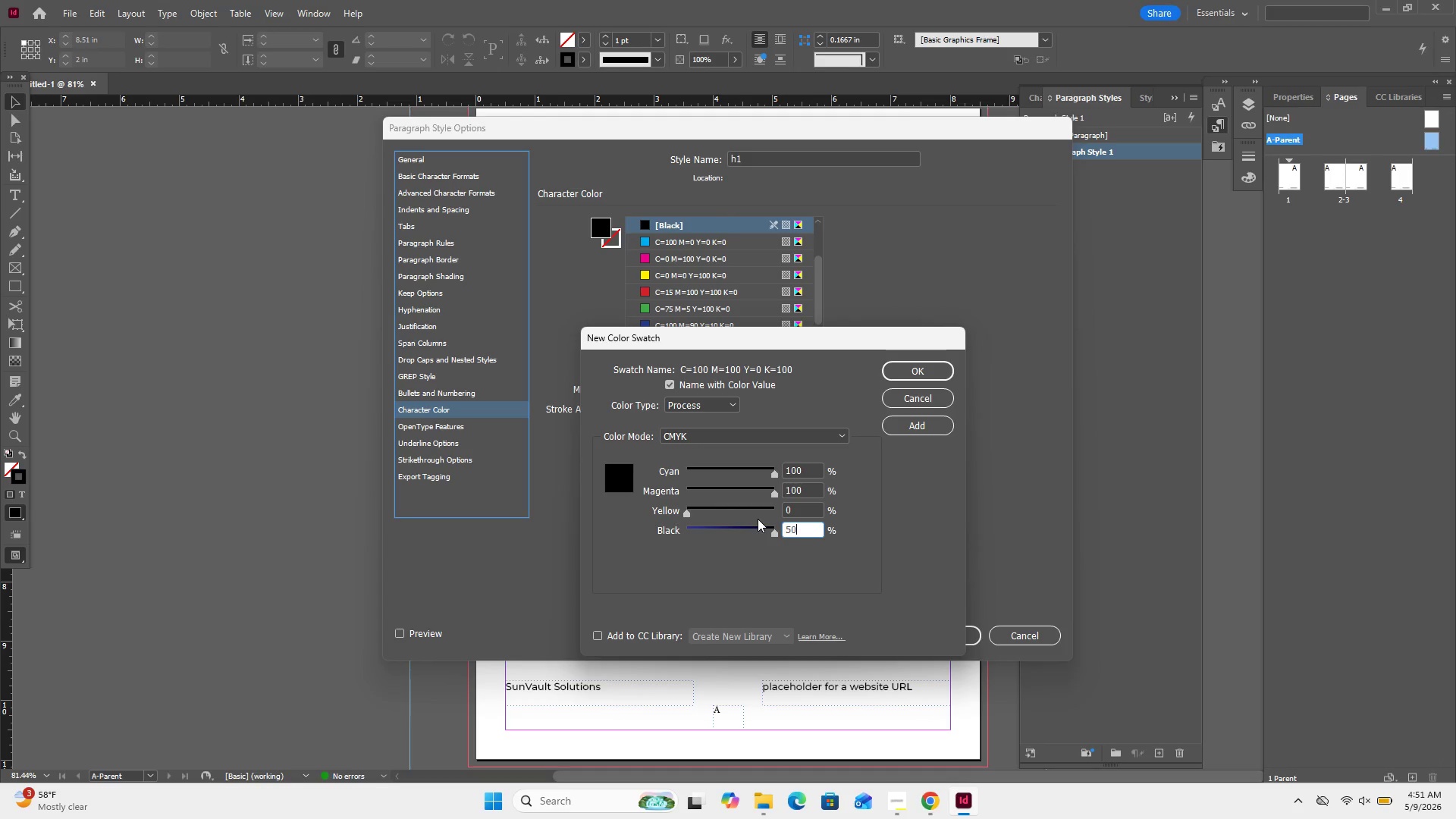 
key(Numpad0)
 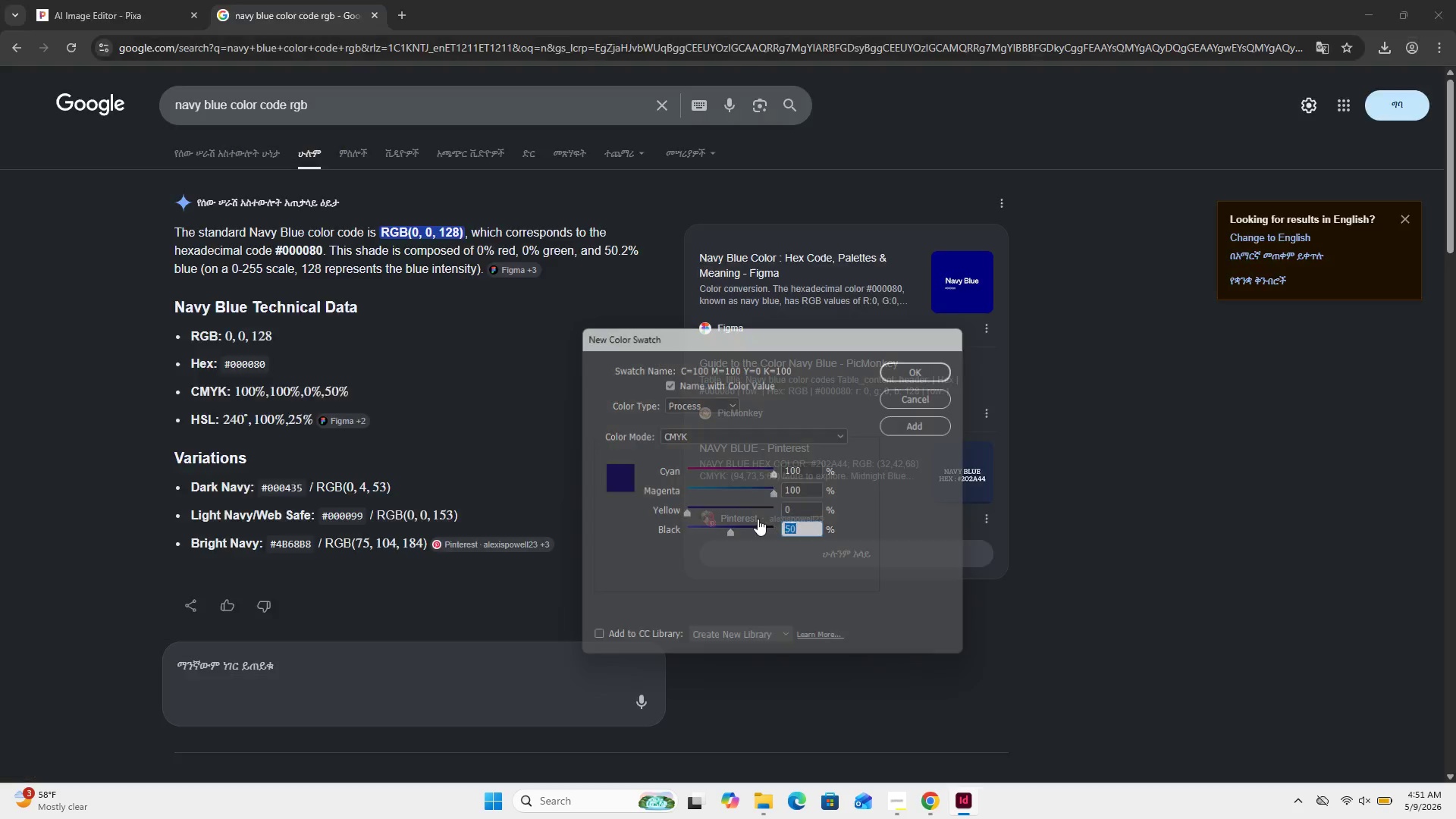 
key(Enter)
 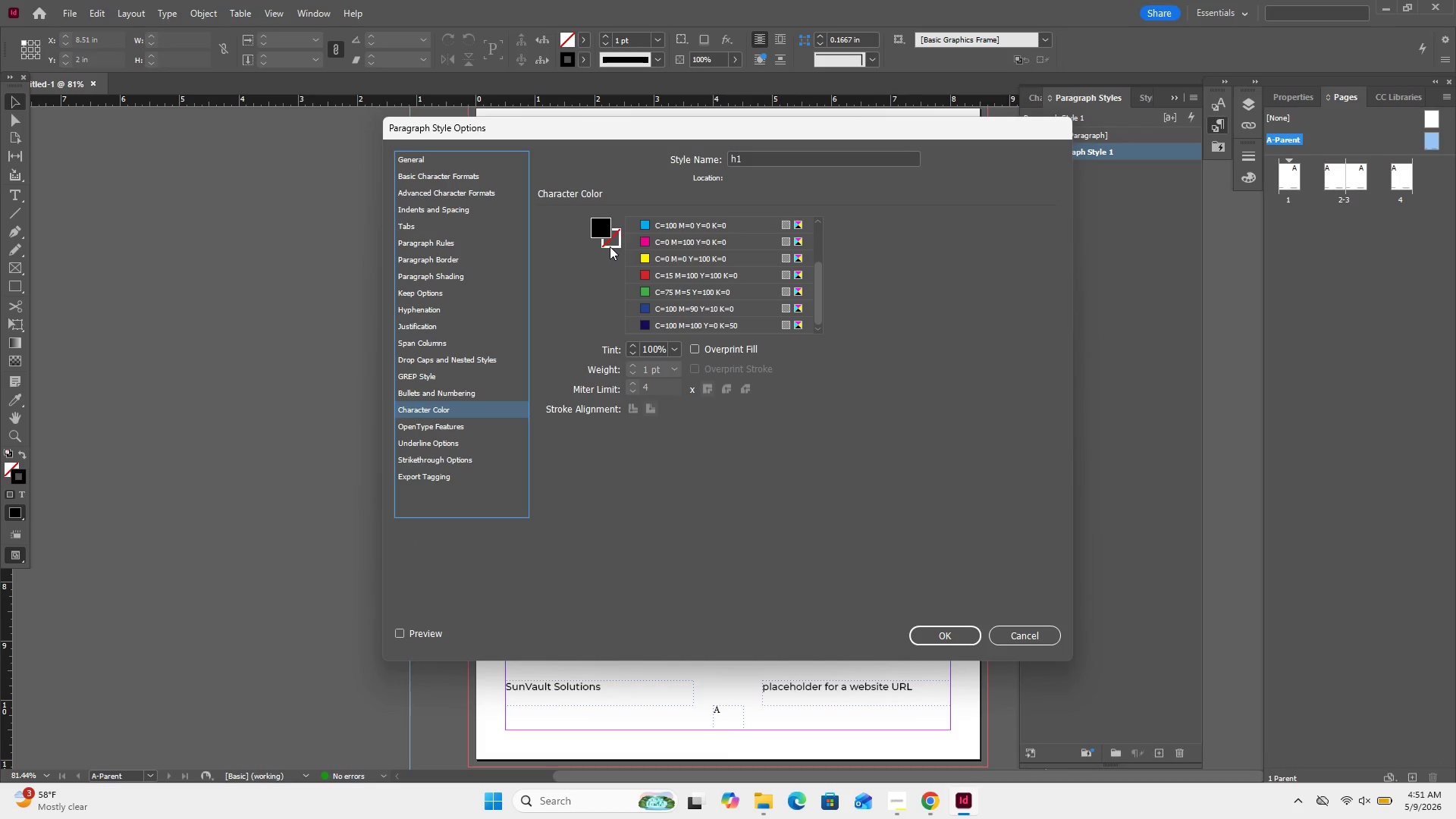 
left_click([598, 221])
 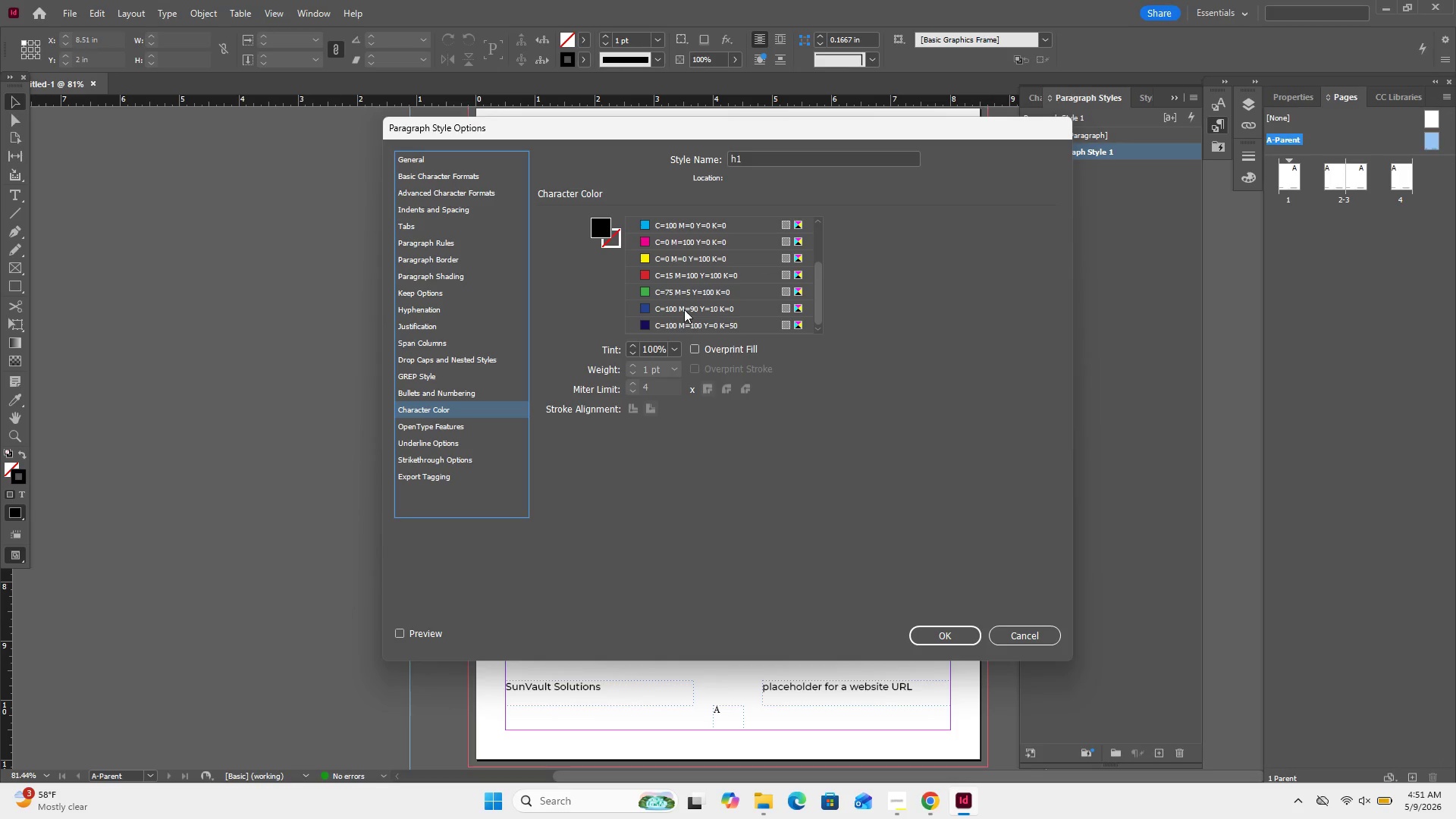 
left_click([682, 303])
 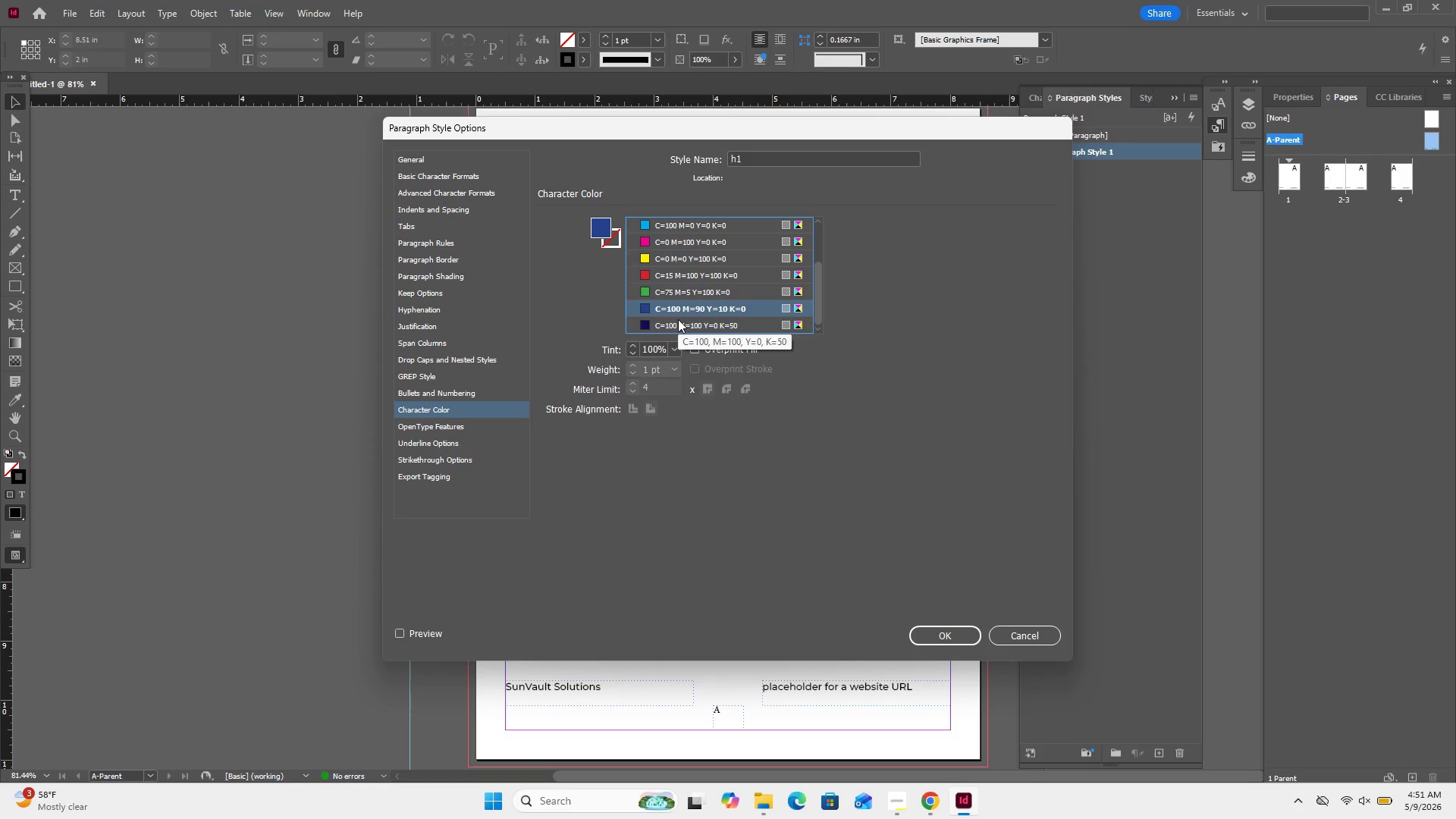 
left_click([678, 319])
 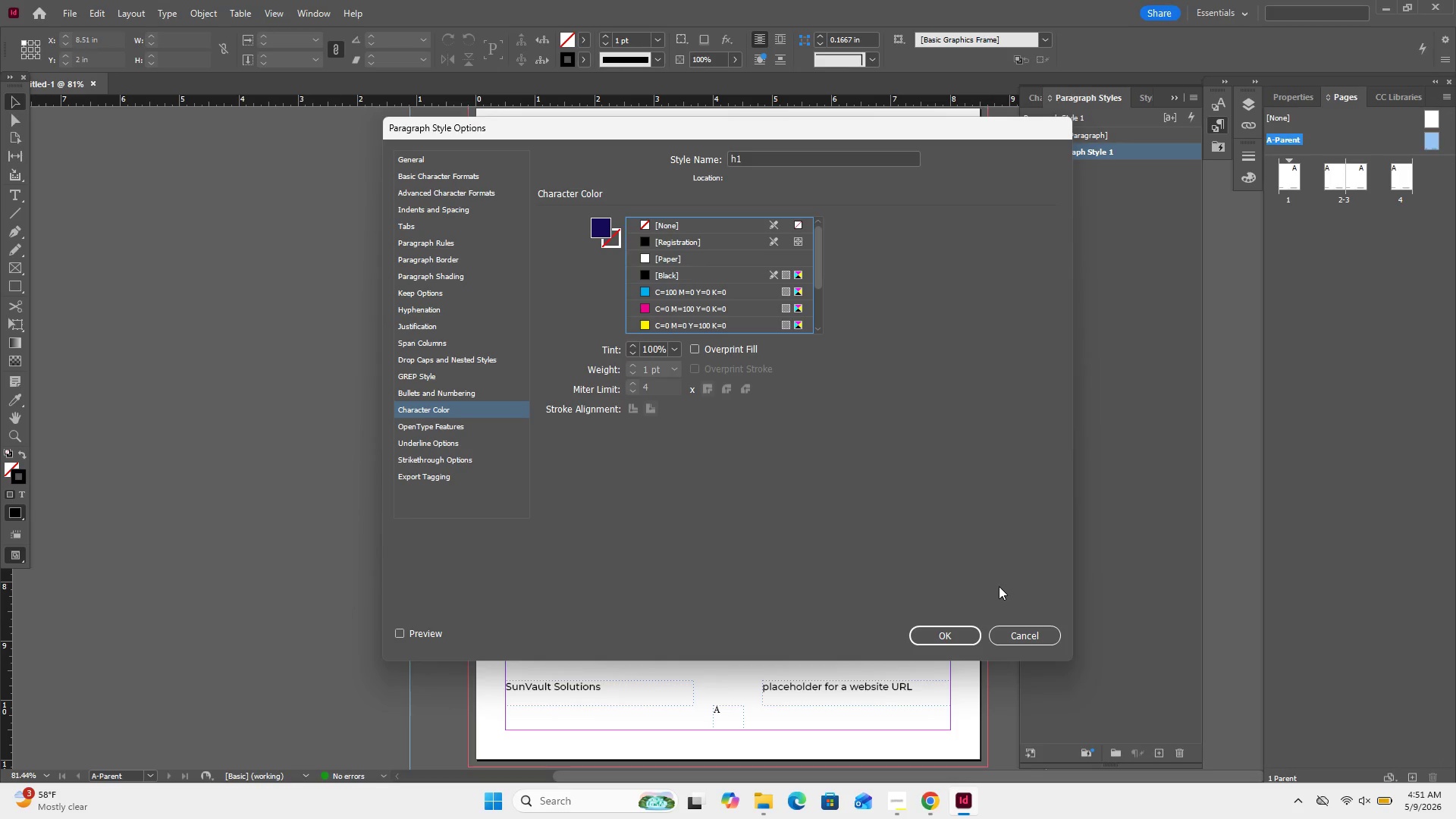 
left_click([957, 629])
 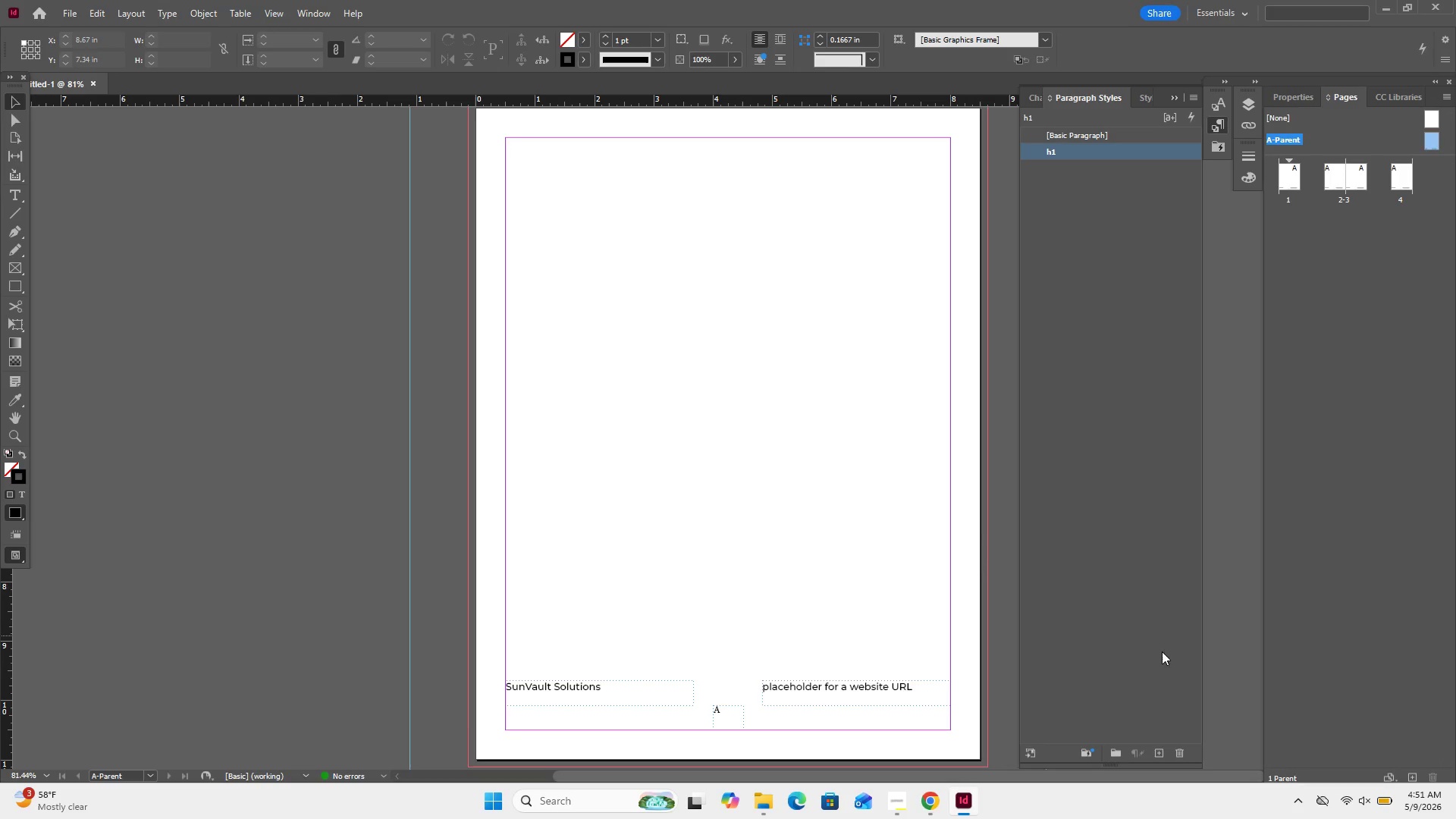 
left_click([1162, 745])
 